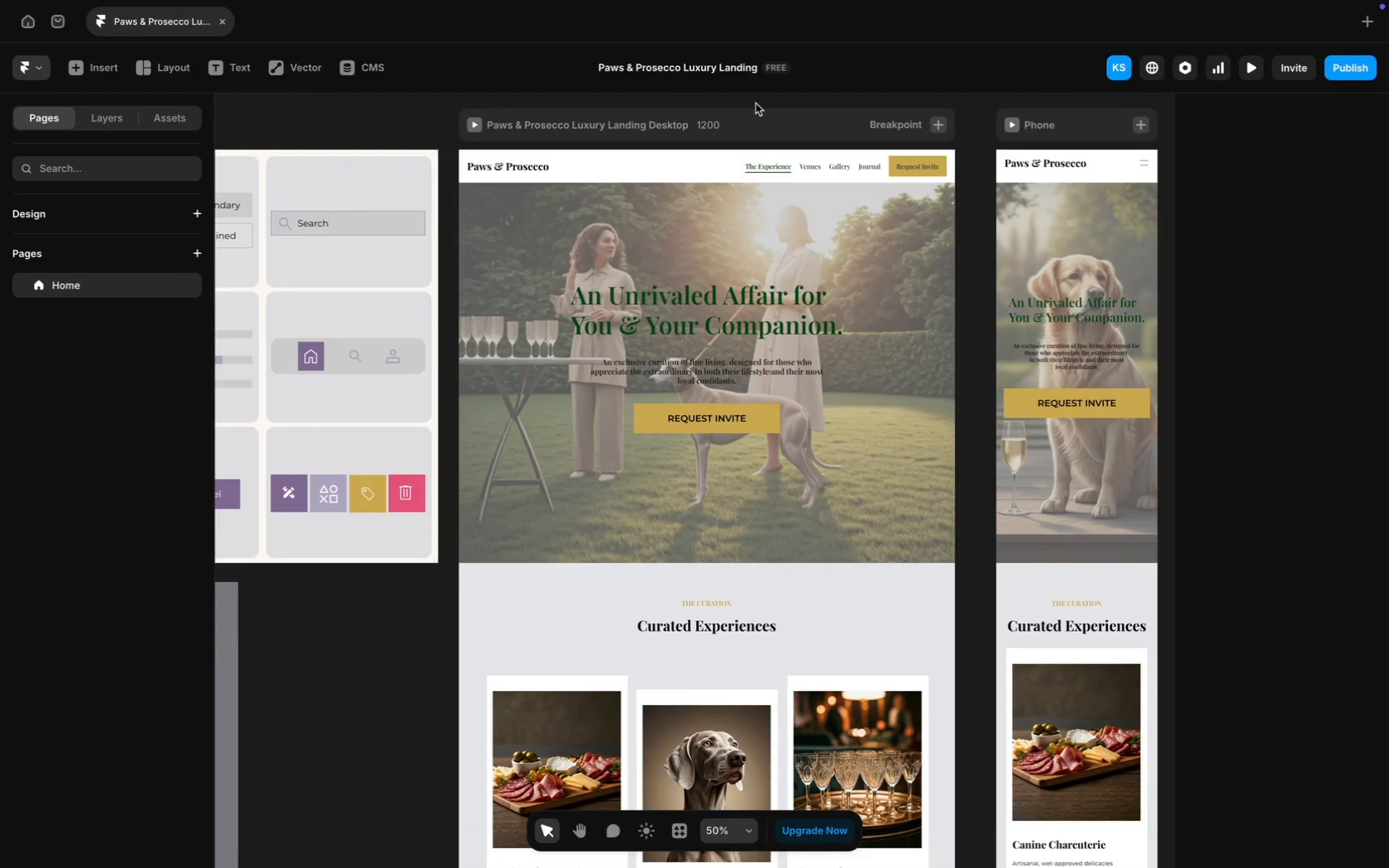 
left_click([776, 141])
 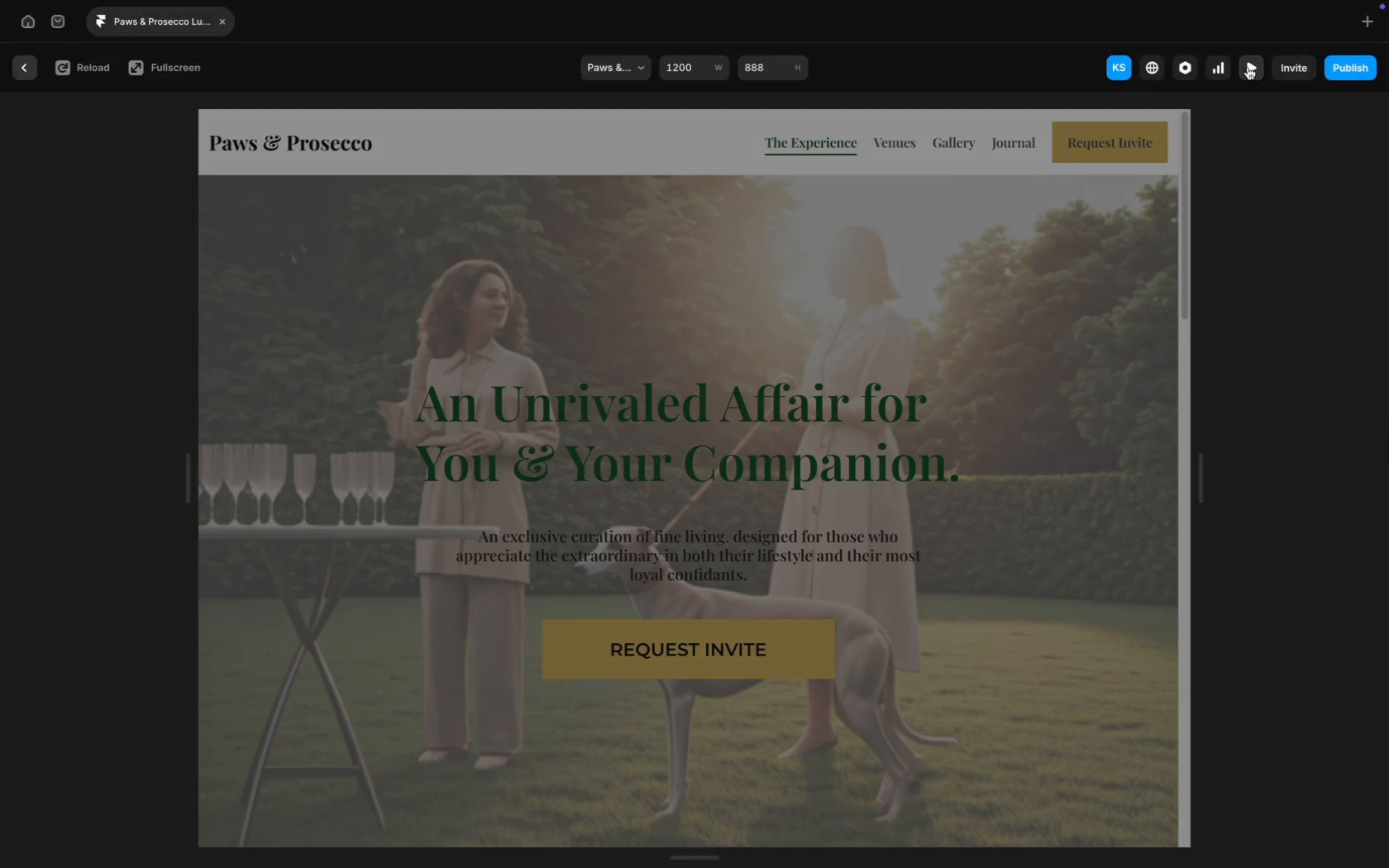 
scroll: coordinate [776, 426], scroll_direction: down, amount: 95.0
 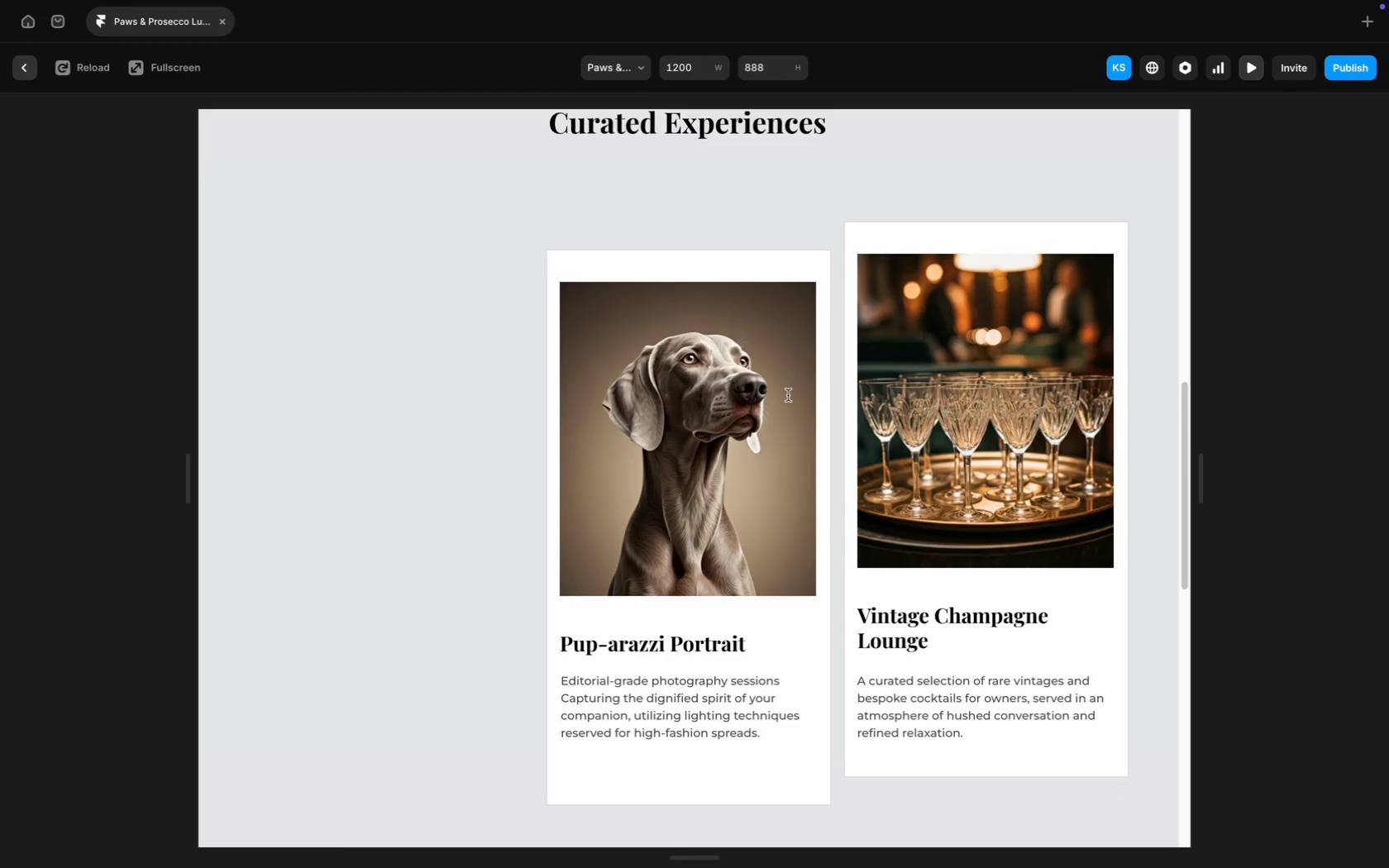 
scroll: coordinate [776, 426], scroll_direction: up, amount: 185.0
 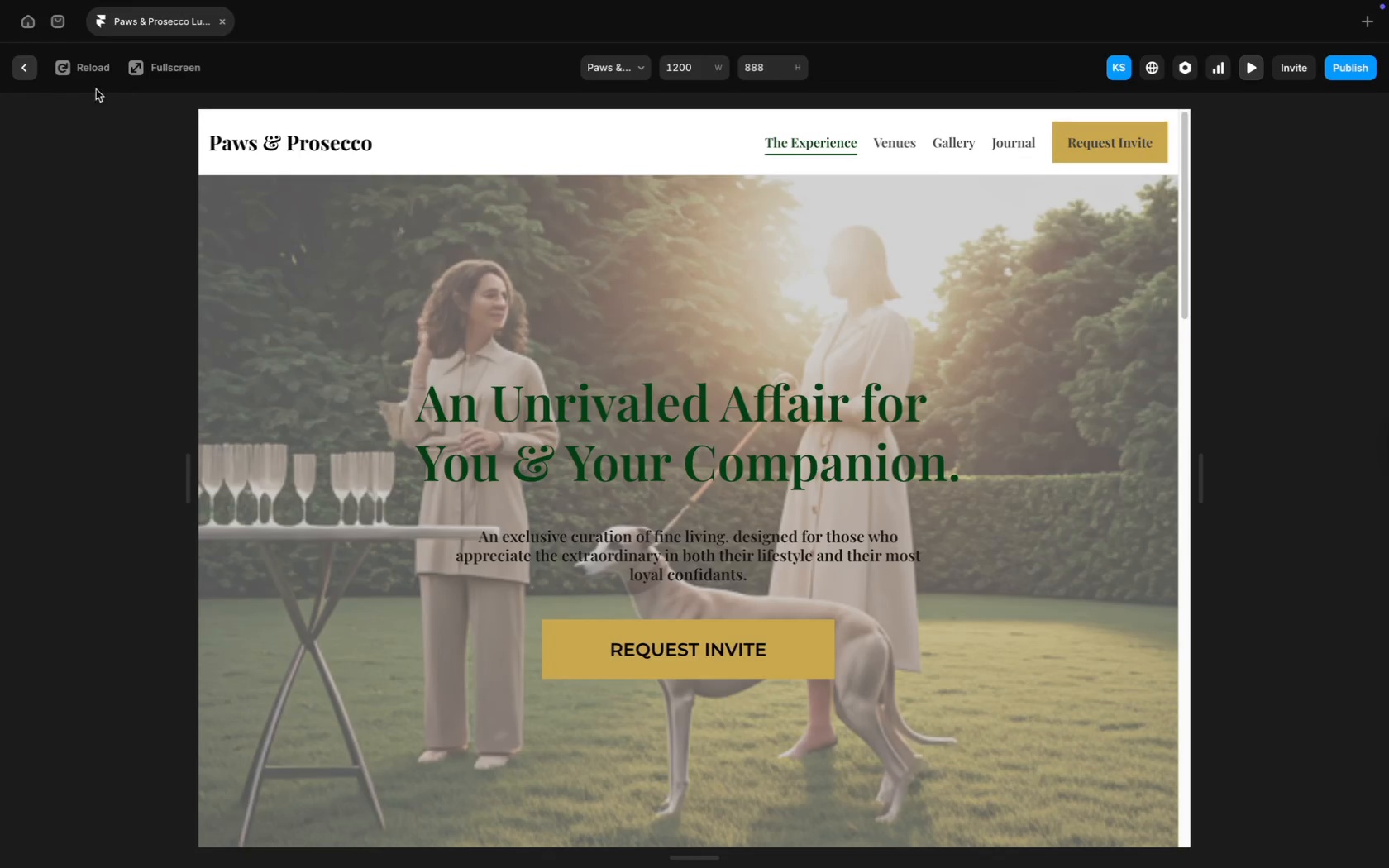 
left_click([25, 65])
 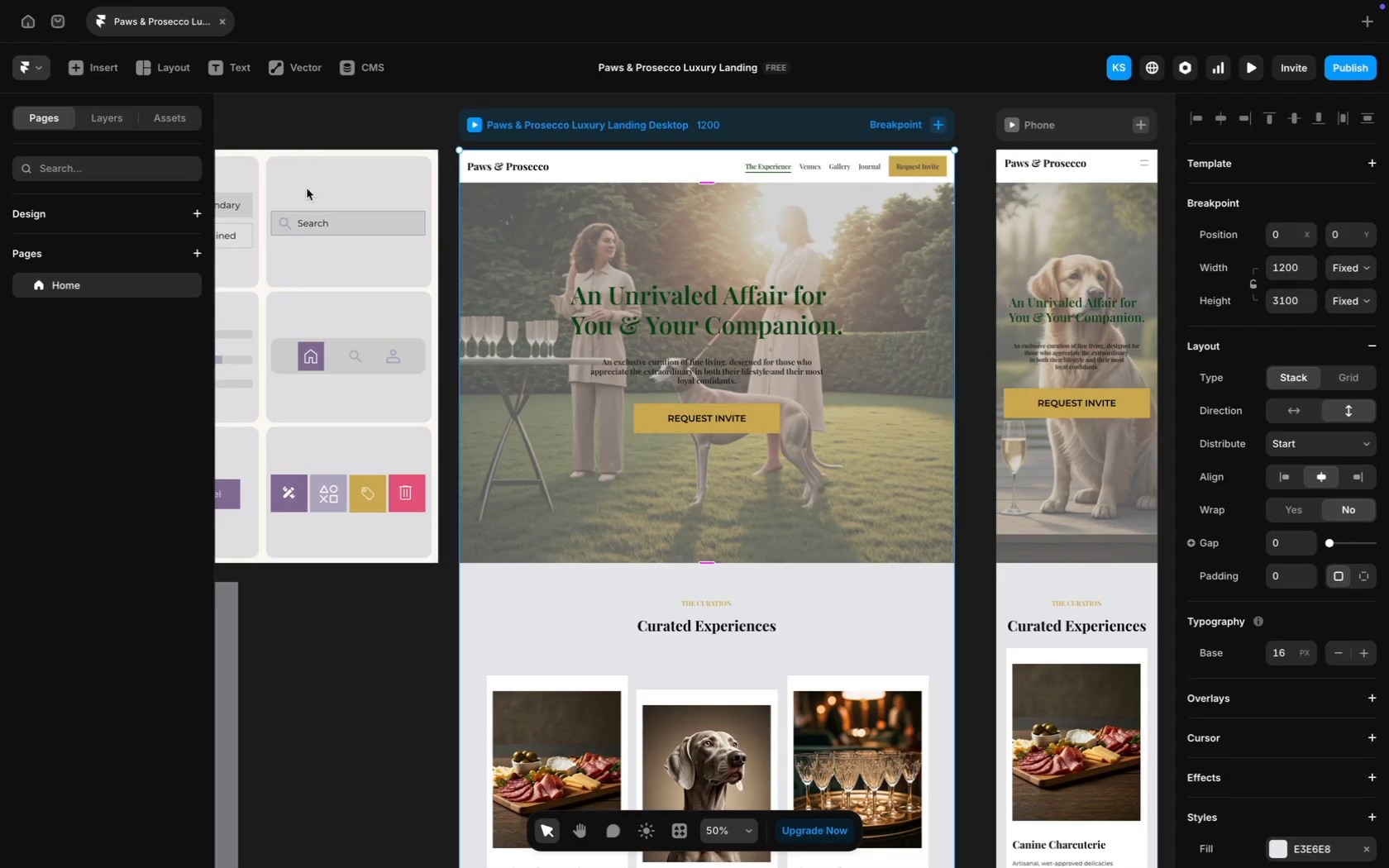 
scroll: coordinate [703, 458], scroll_direction: down, amount: 28.0
 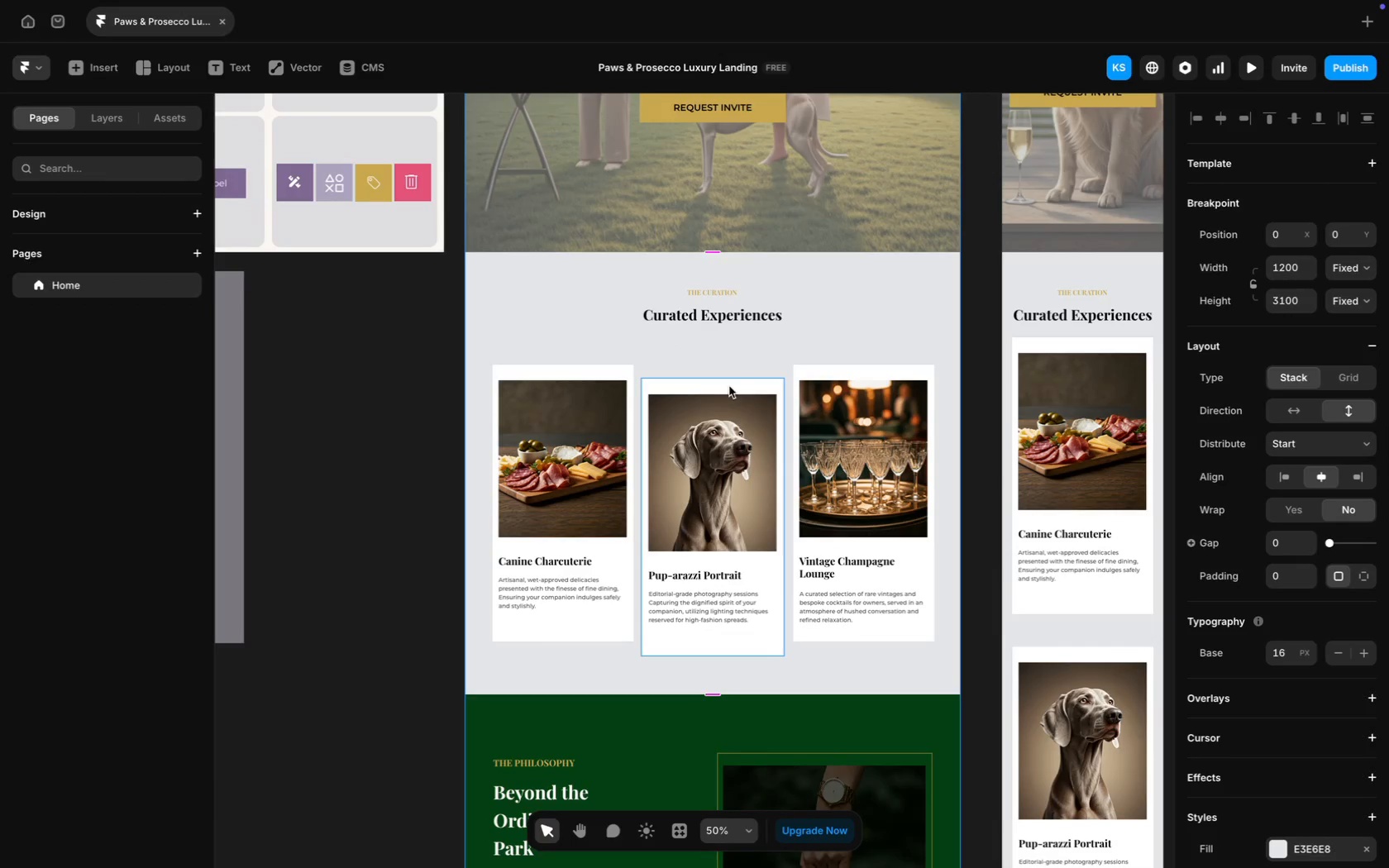 
left_click([730, 383])
 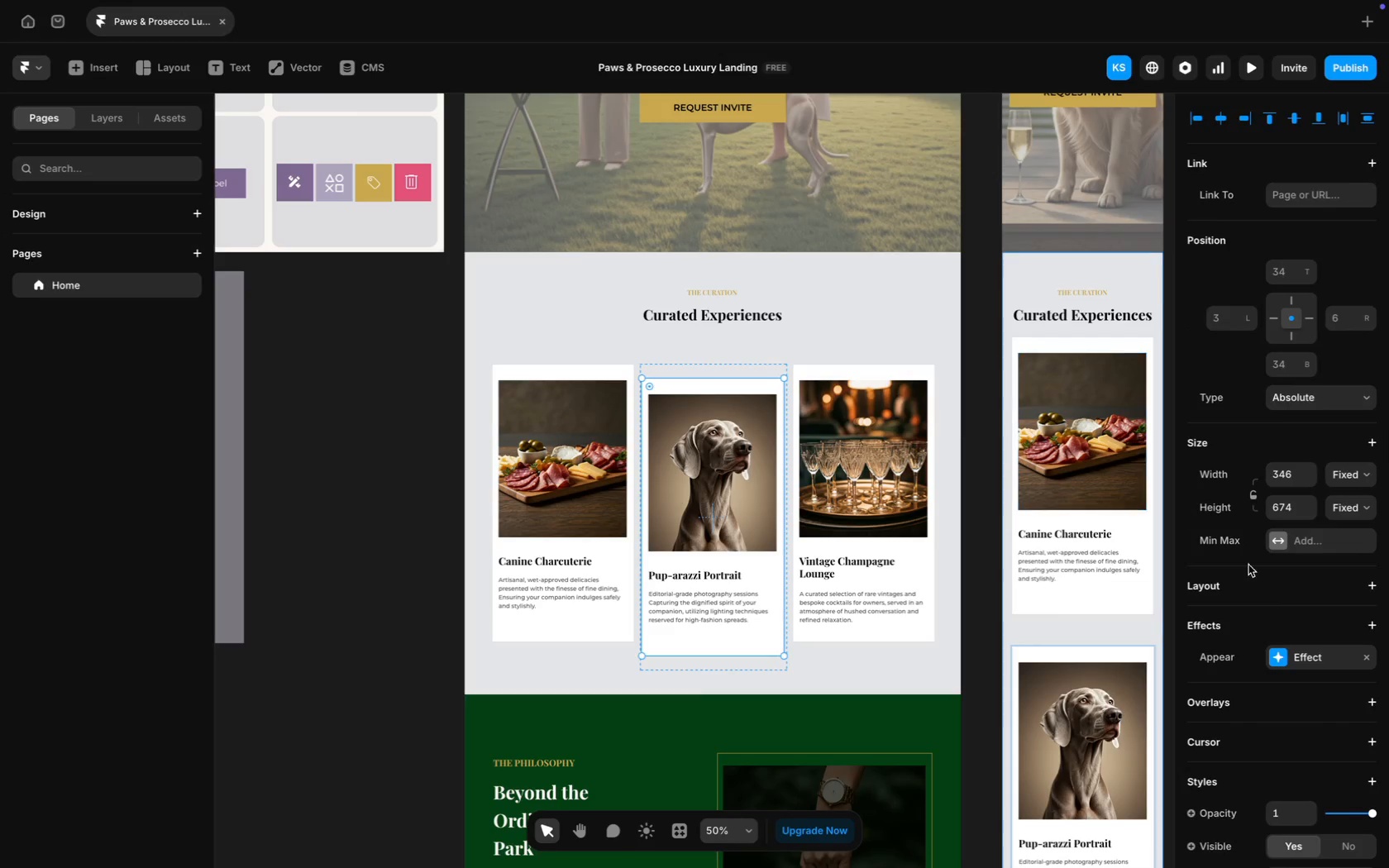 
scroll: coordinate [1263, 594], scroll_direction: down, amount: 14.0
 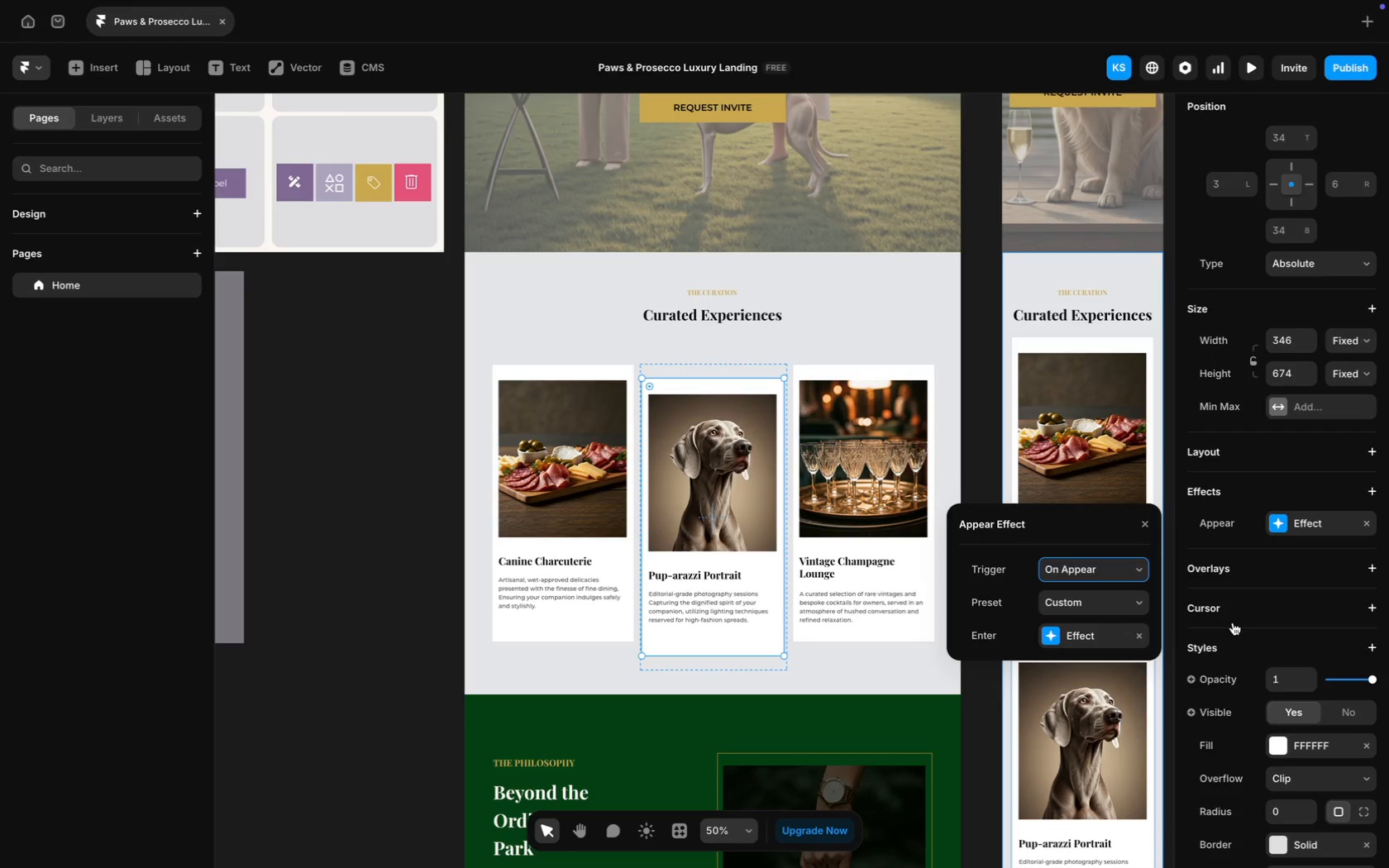 
wait(12.92)
 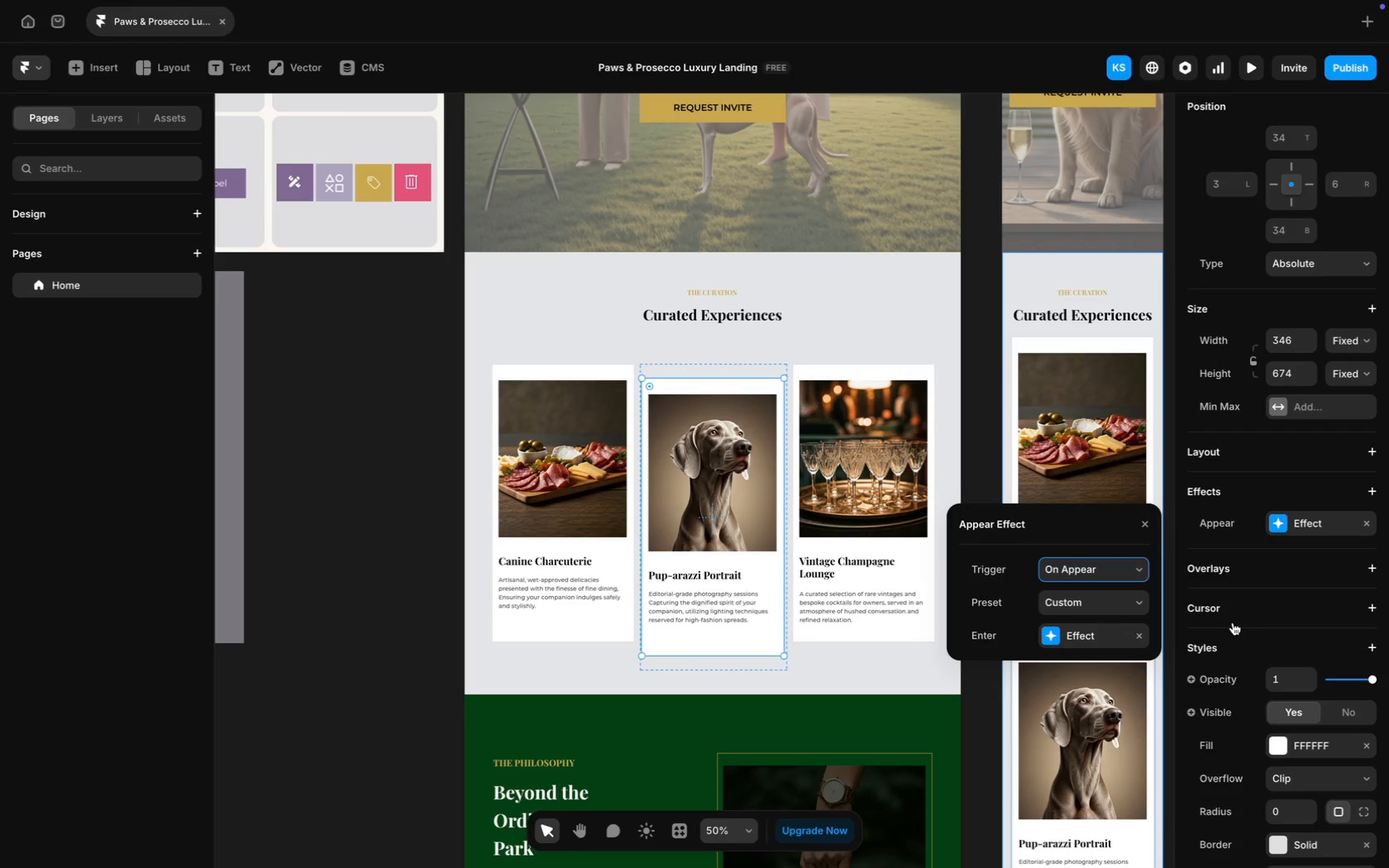 
left_click([1099, 734])
 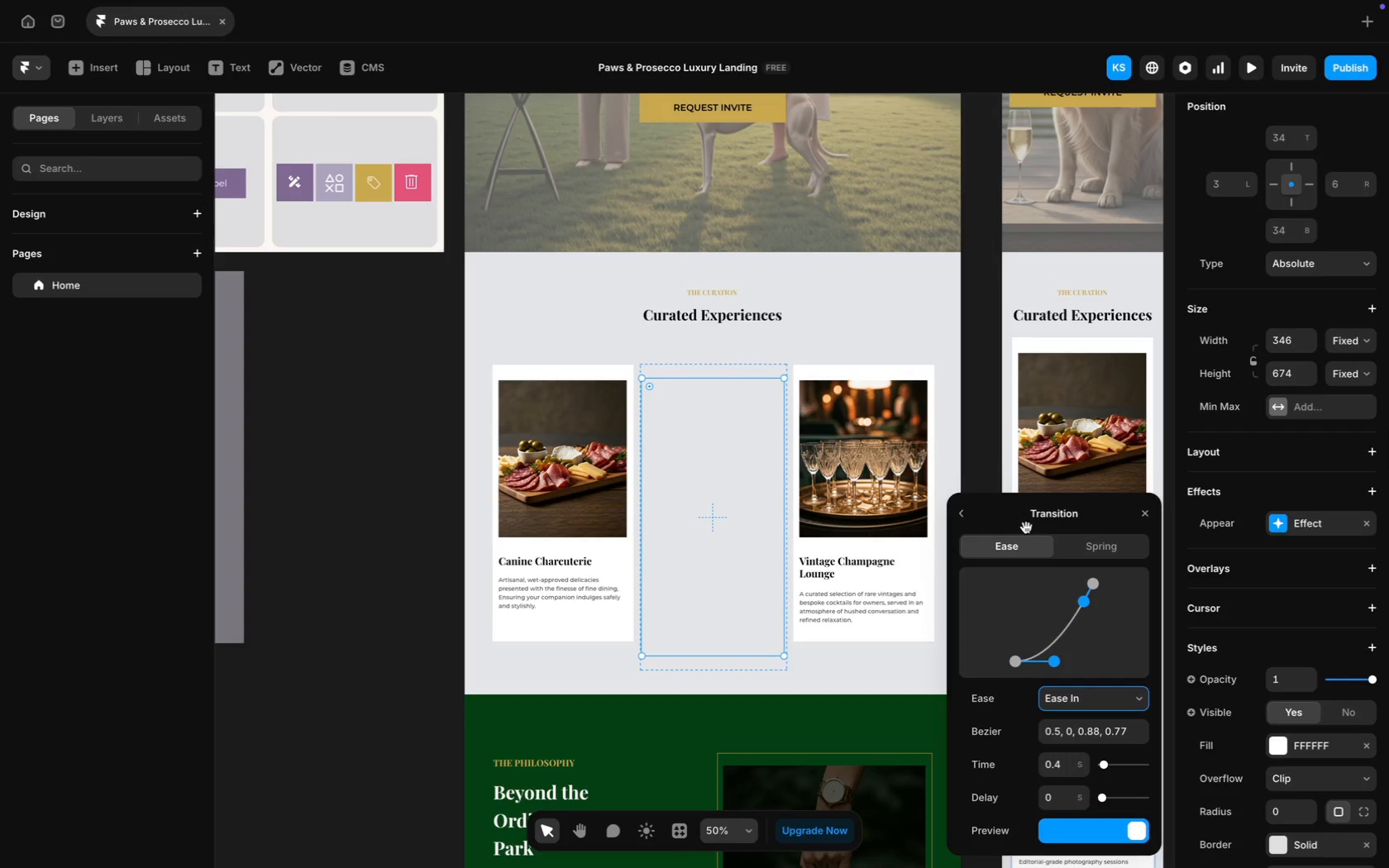 
key(CapsLock)
 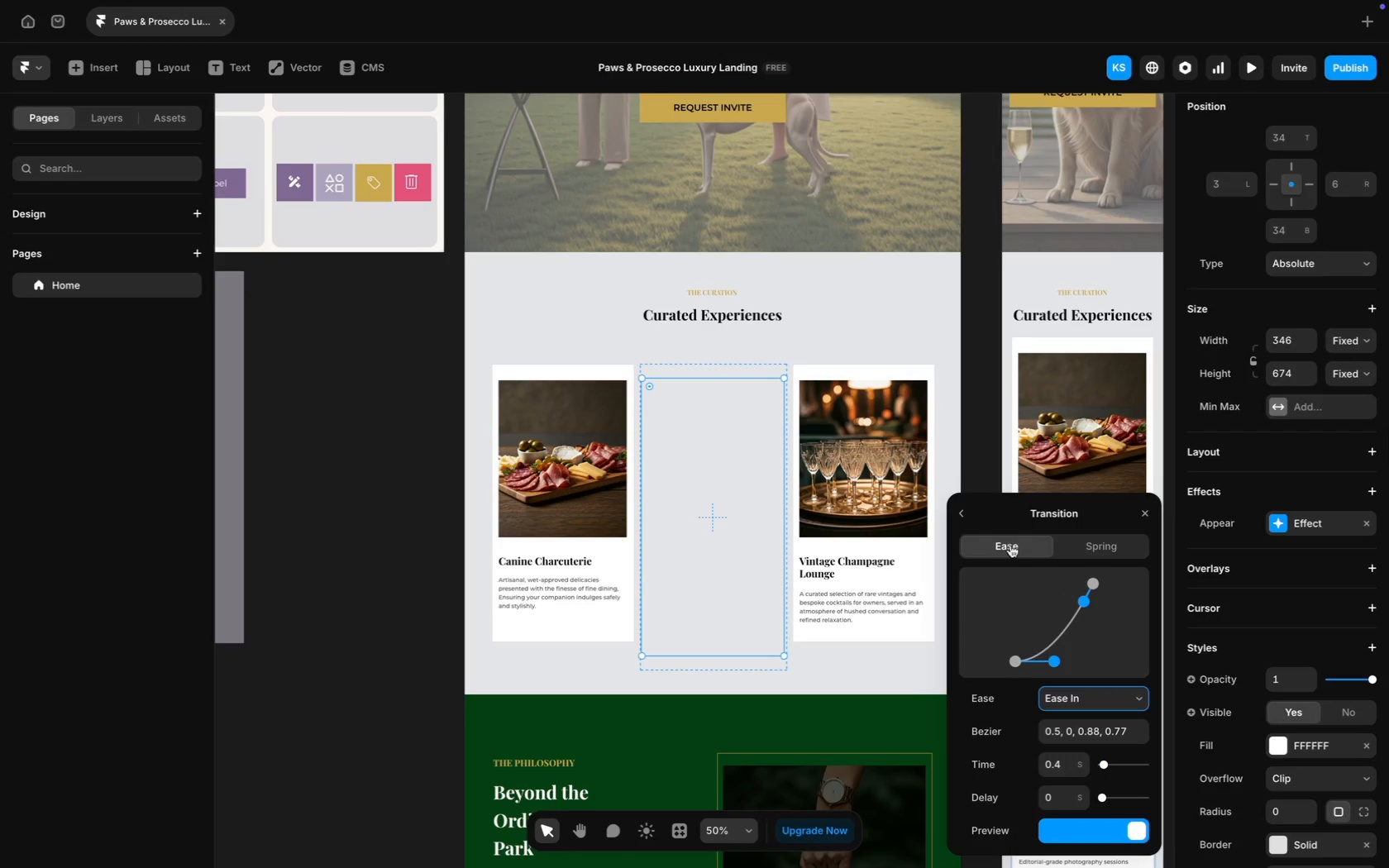 
mouse_move([943, 504])
 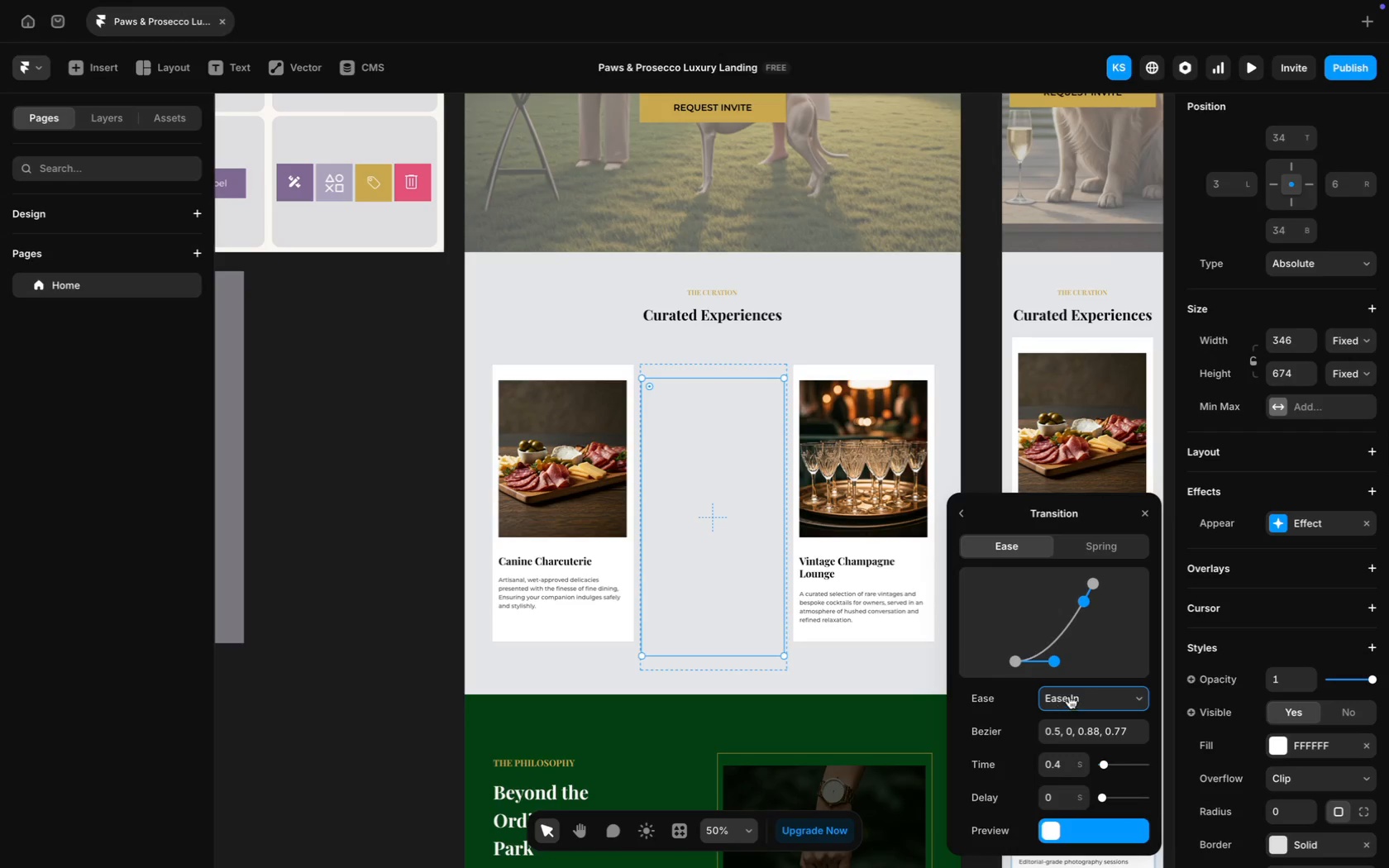 
wait(13.0)
 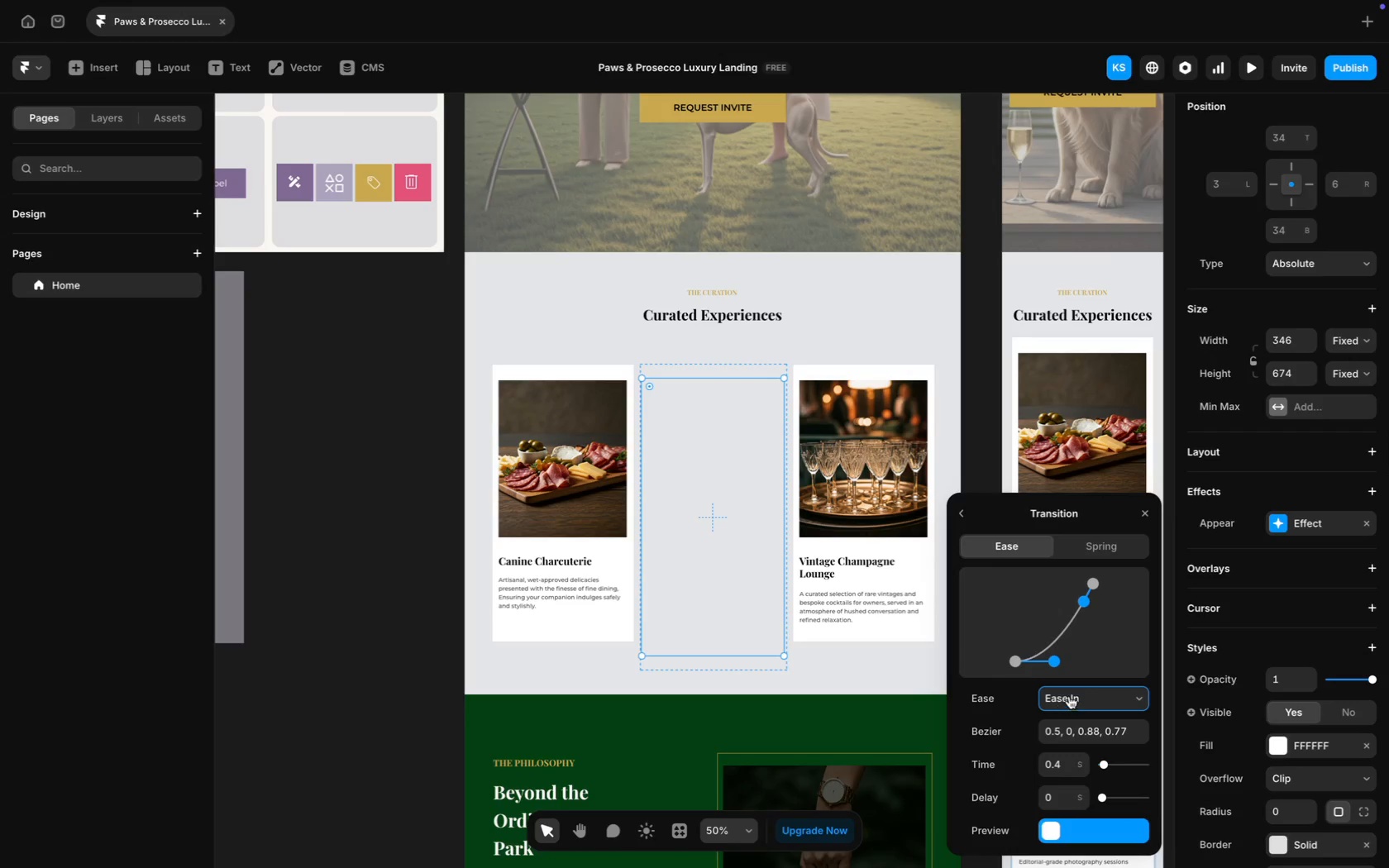 
left_click([967, 521])
 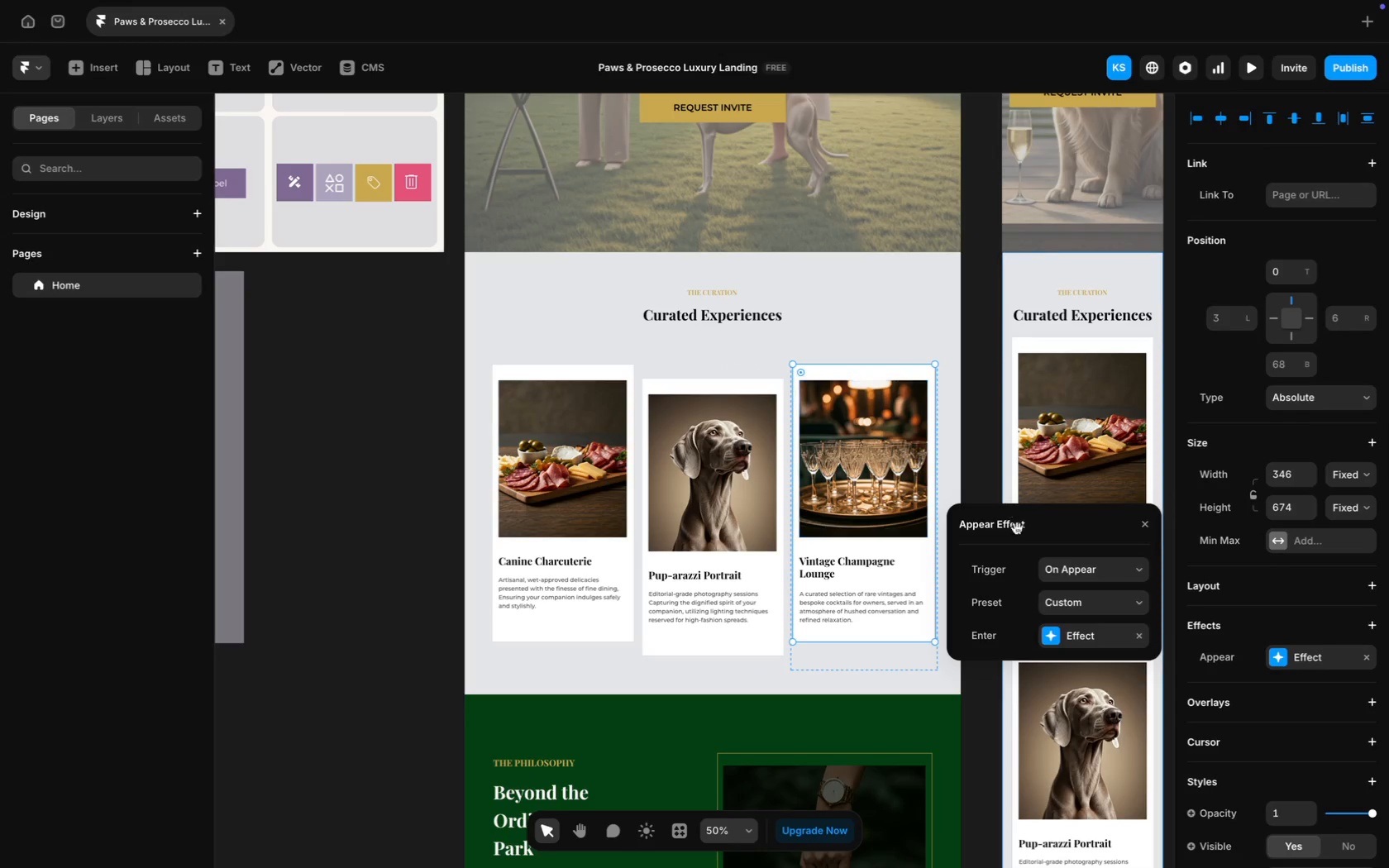 
left_click([1092, 631])
 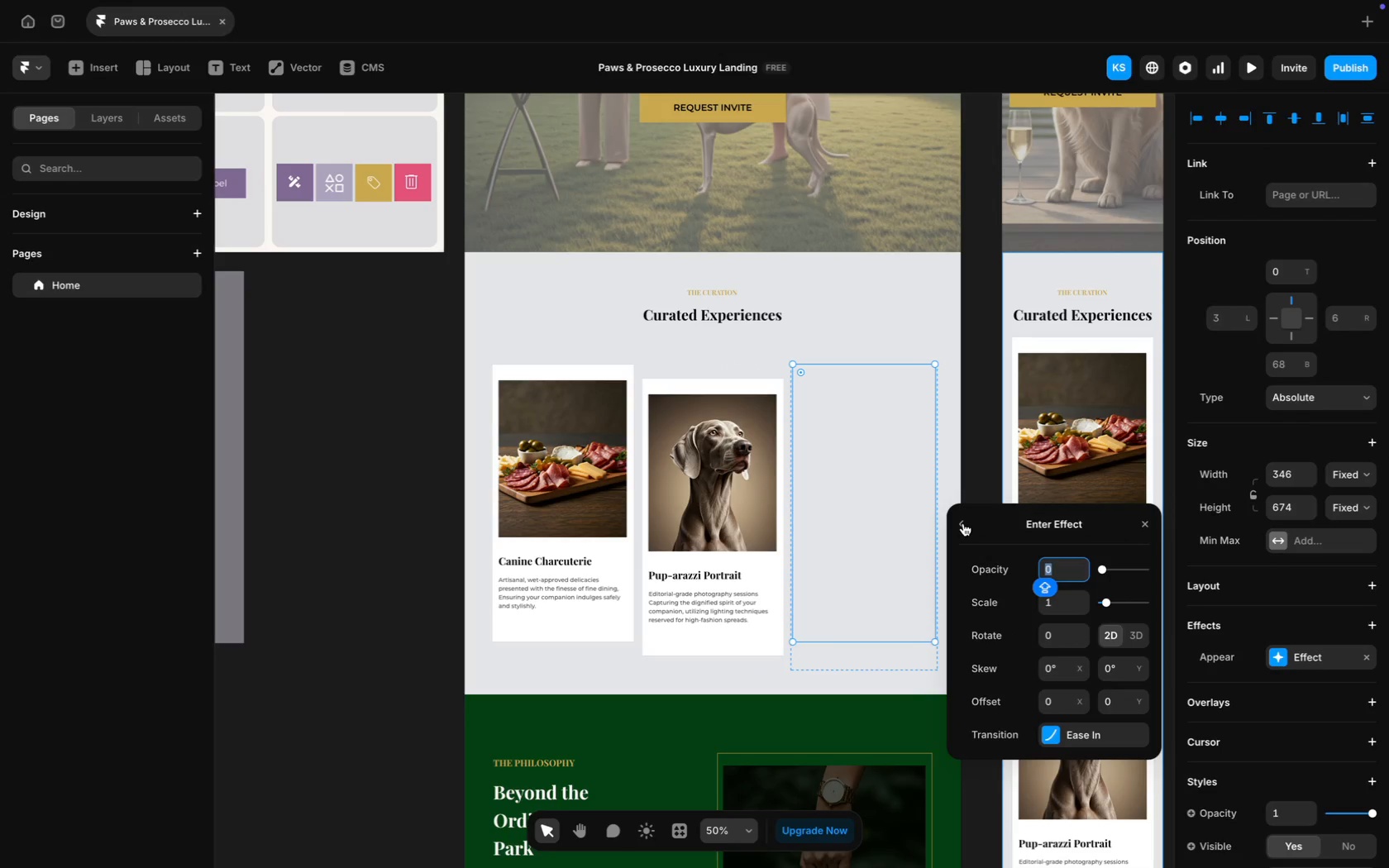 
wait(5.47)
 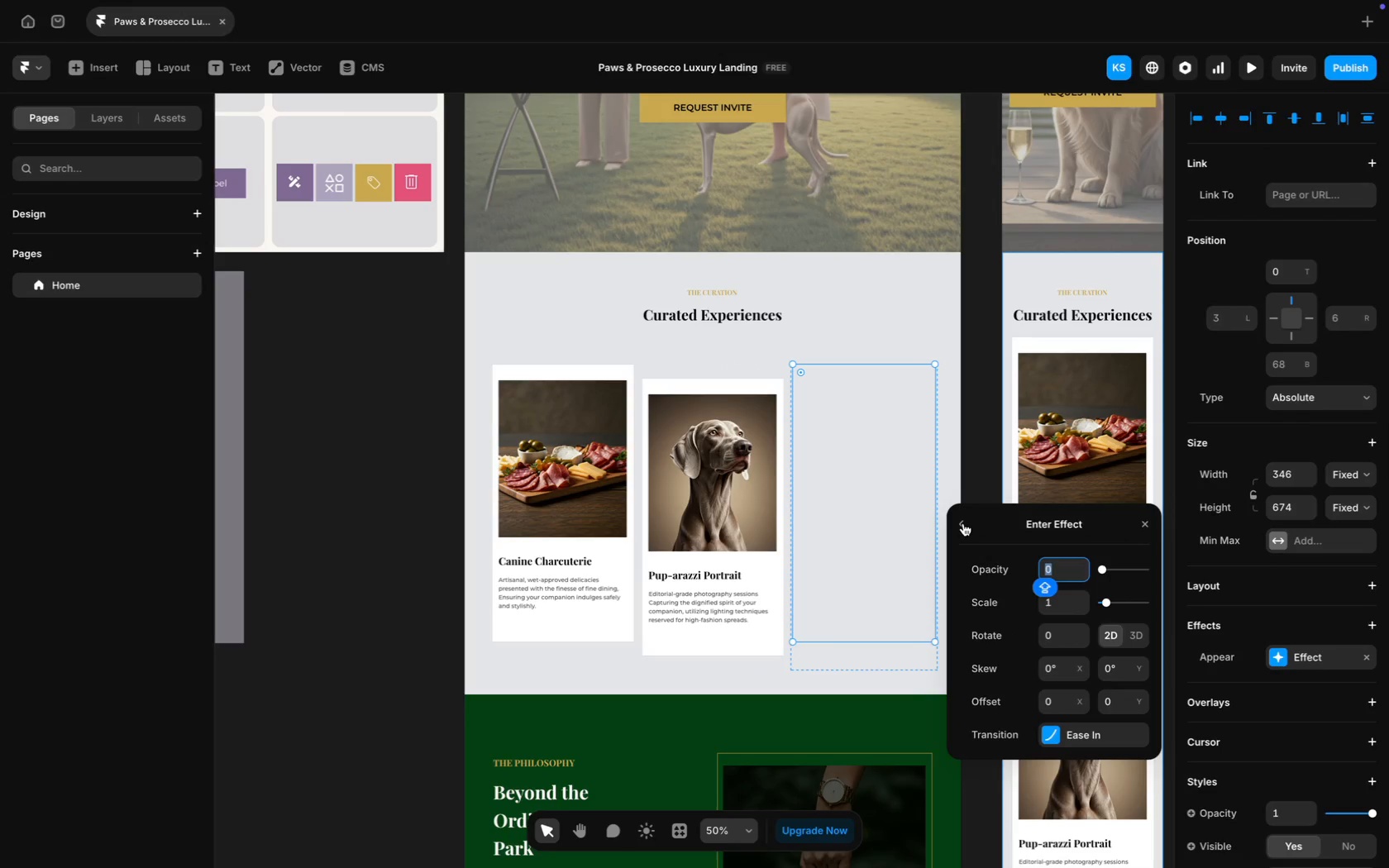 
left_click([1021, 524])
 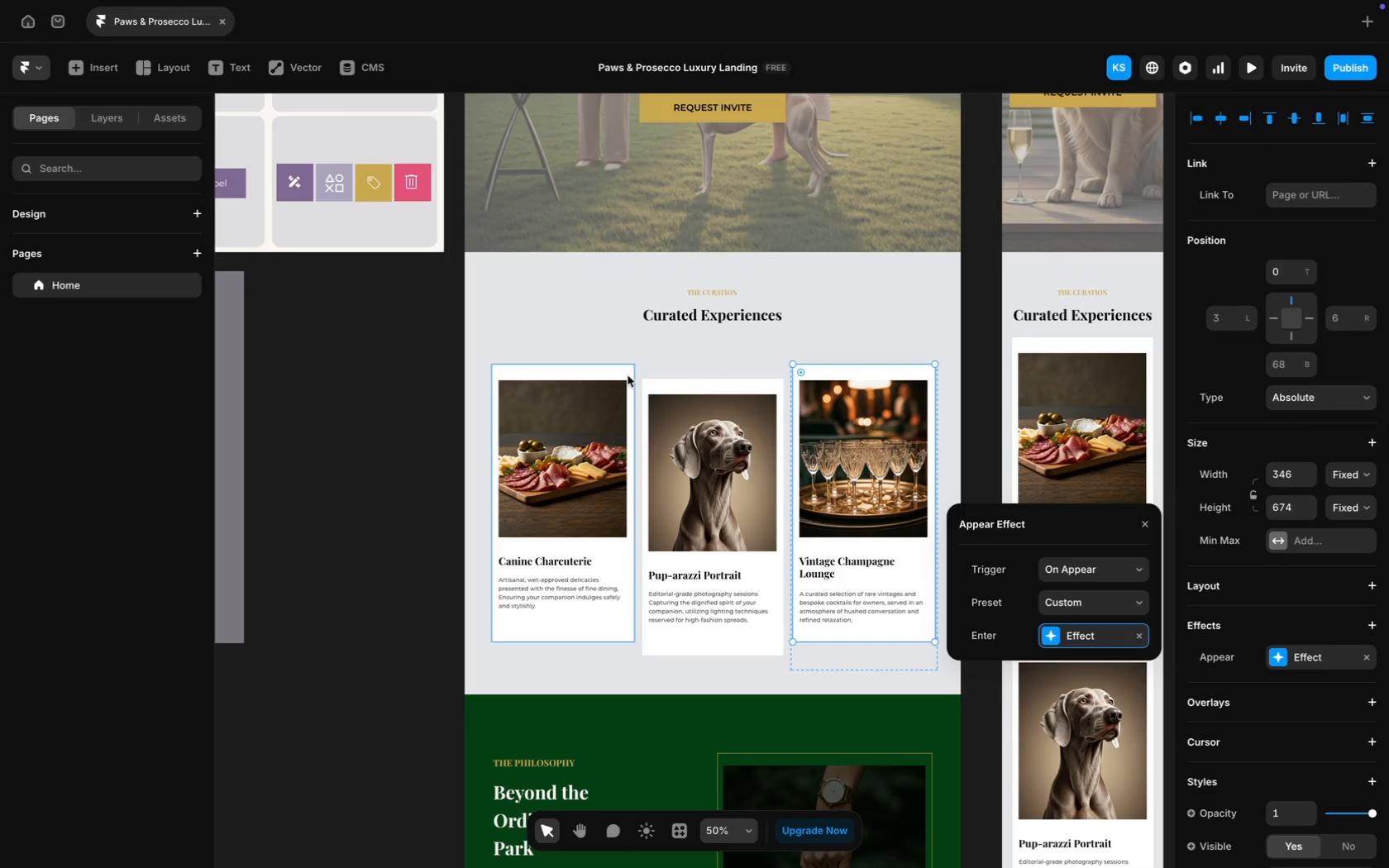 
left_click([588, 368])
 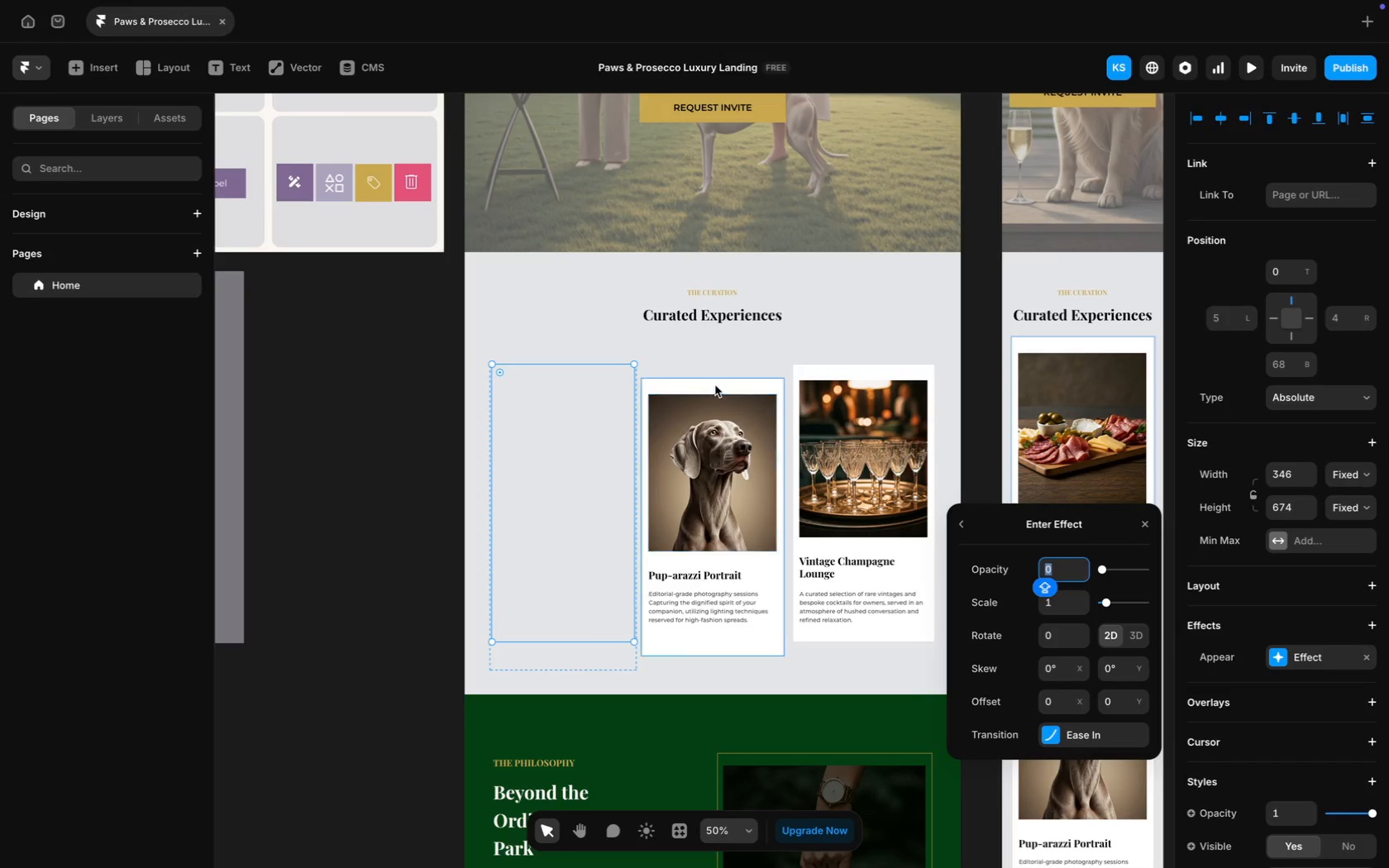 
wait(6.38)
 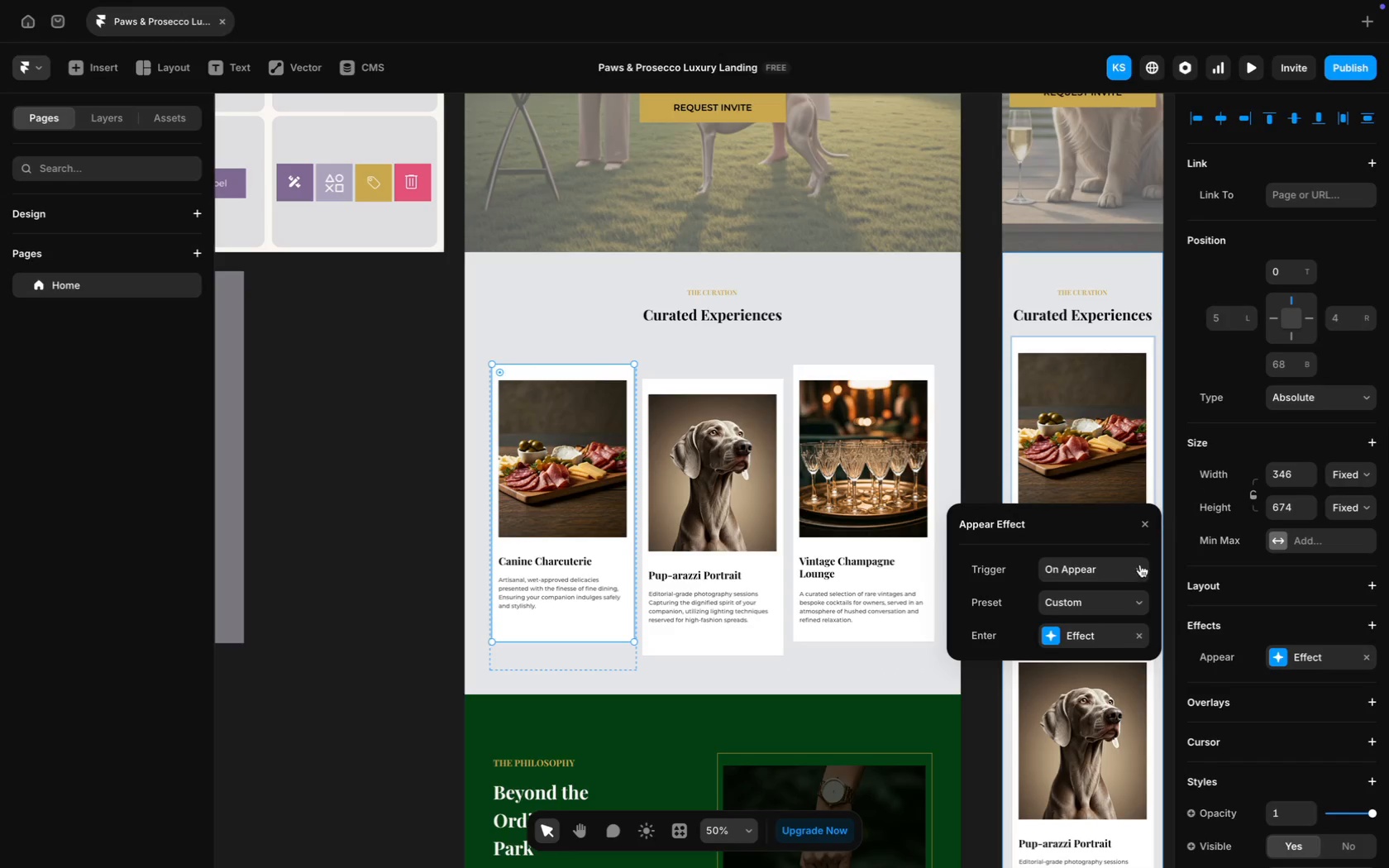 
left_click([904, 371])
 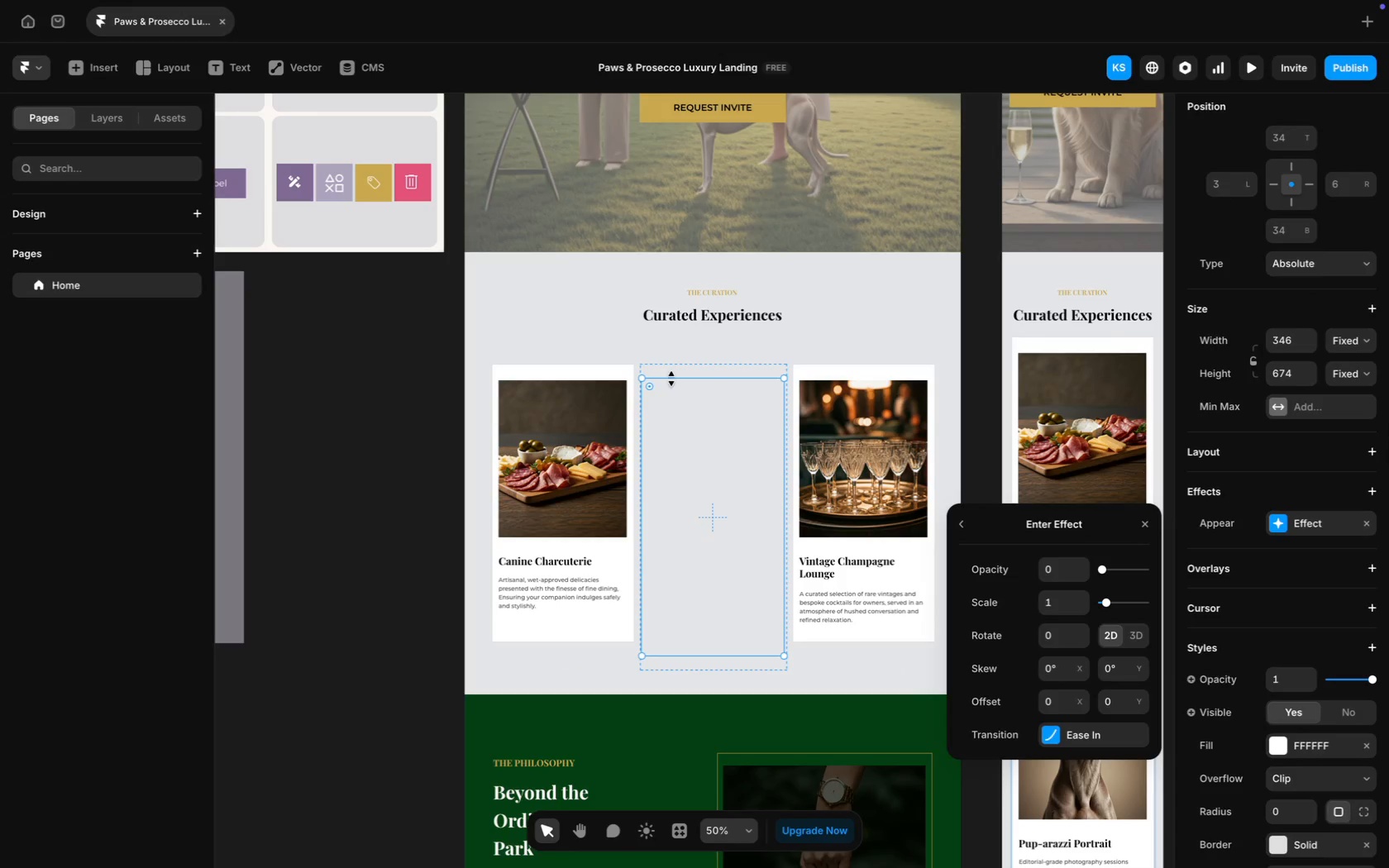 
left_click([621, 375])
 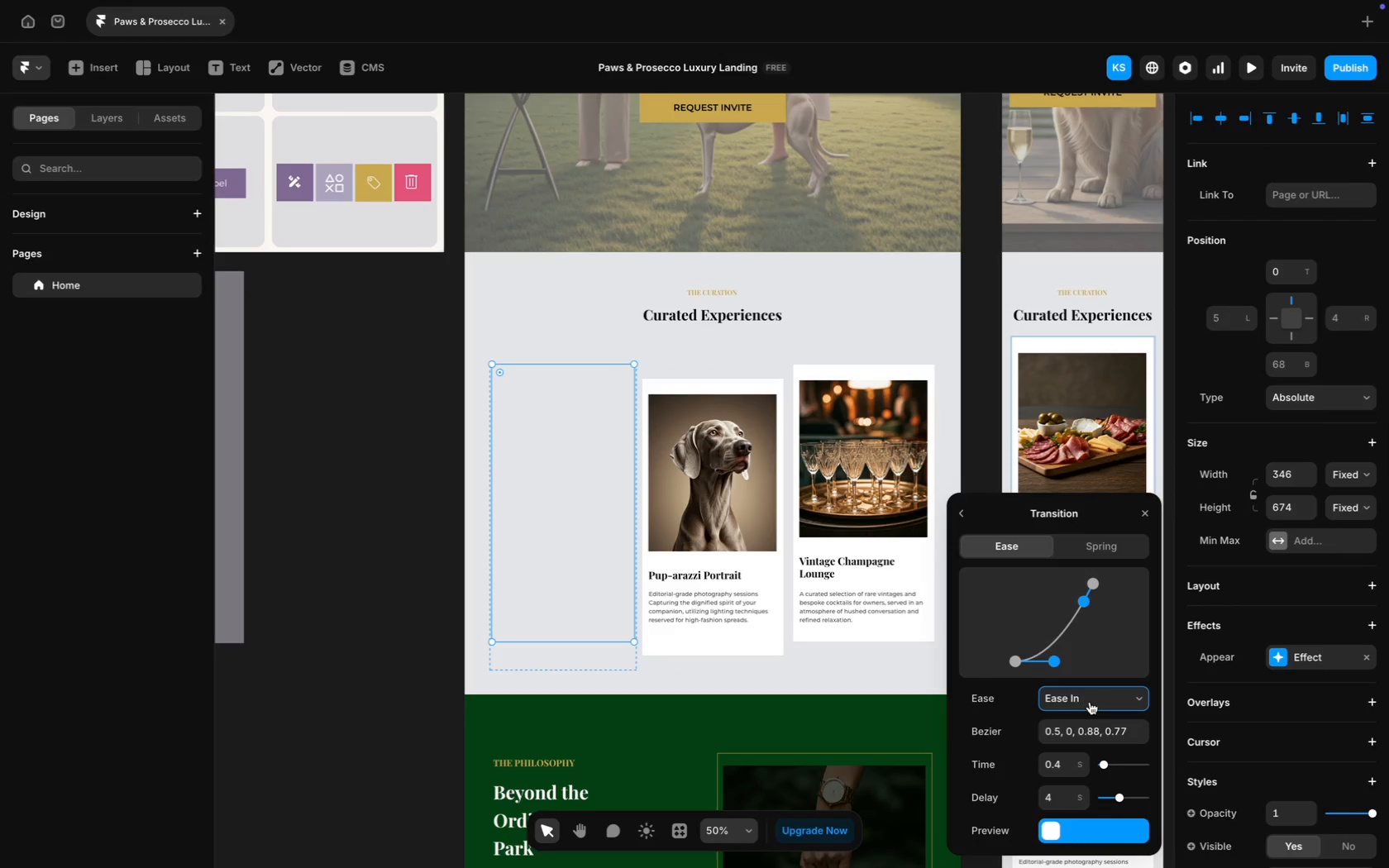 
wait(5.52)
 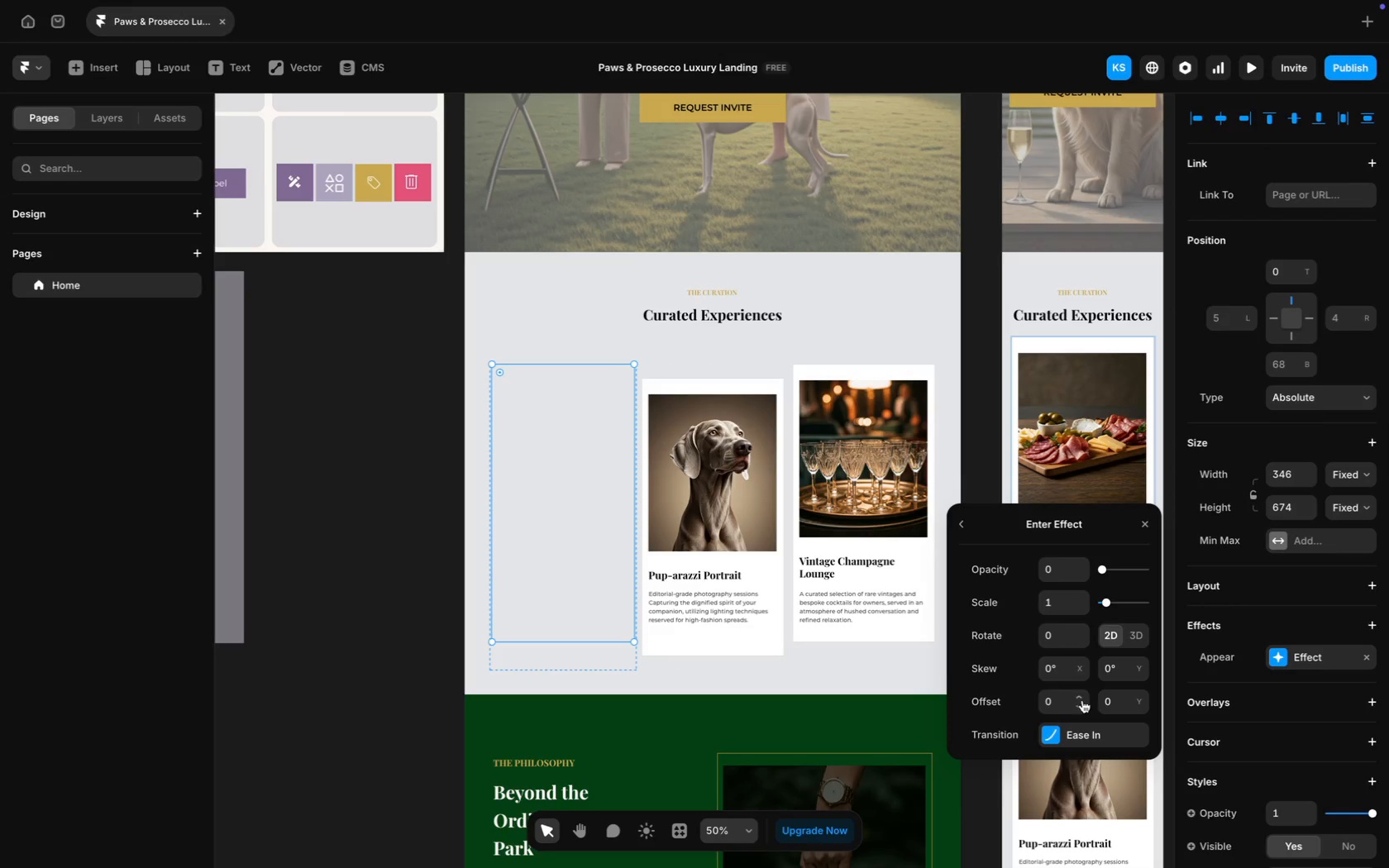 
left_click([731, 386])
 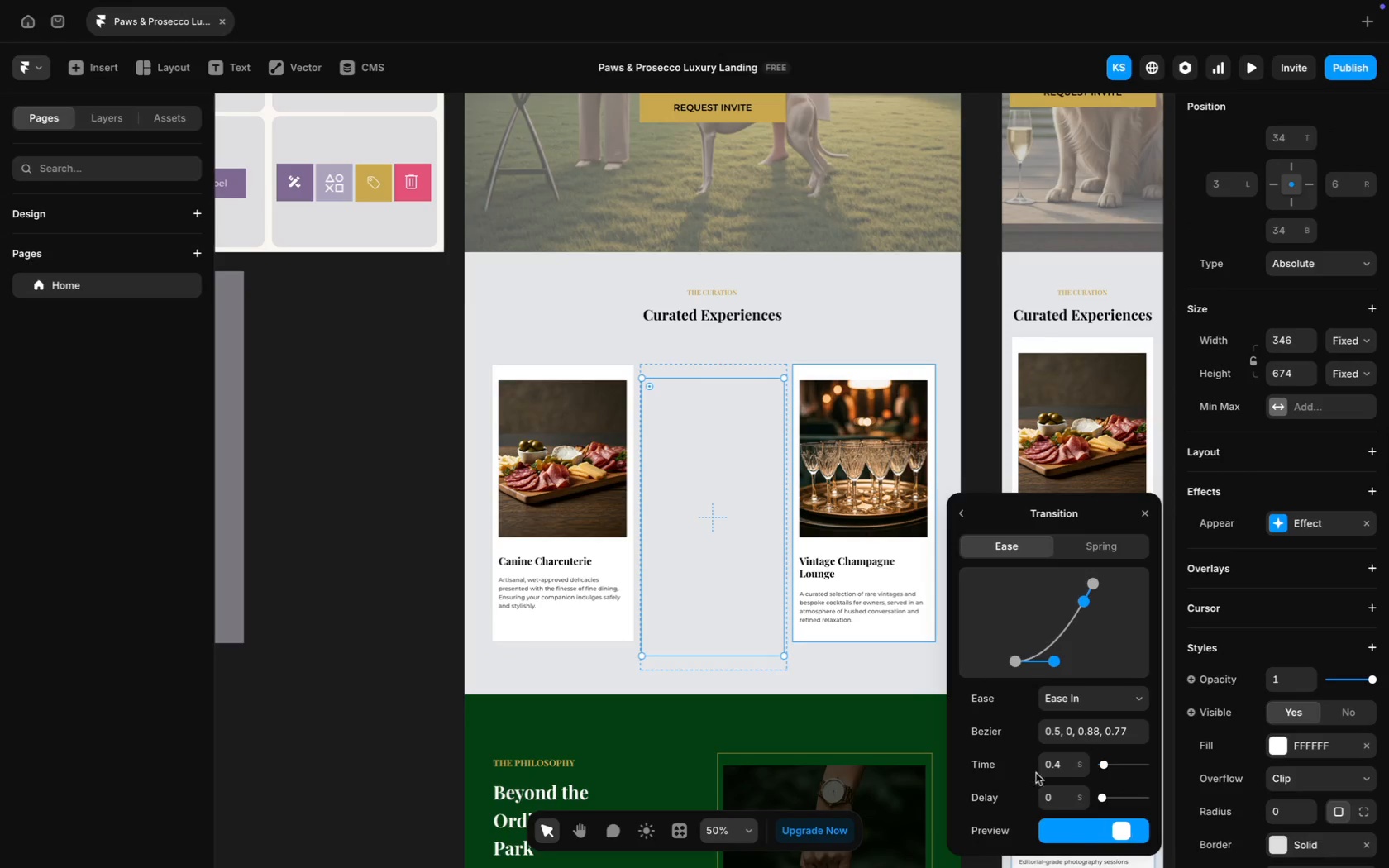 
left_click([1057, 794])
 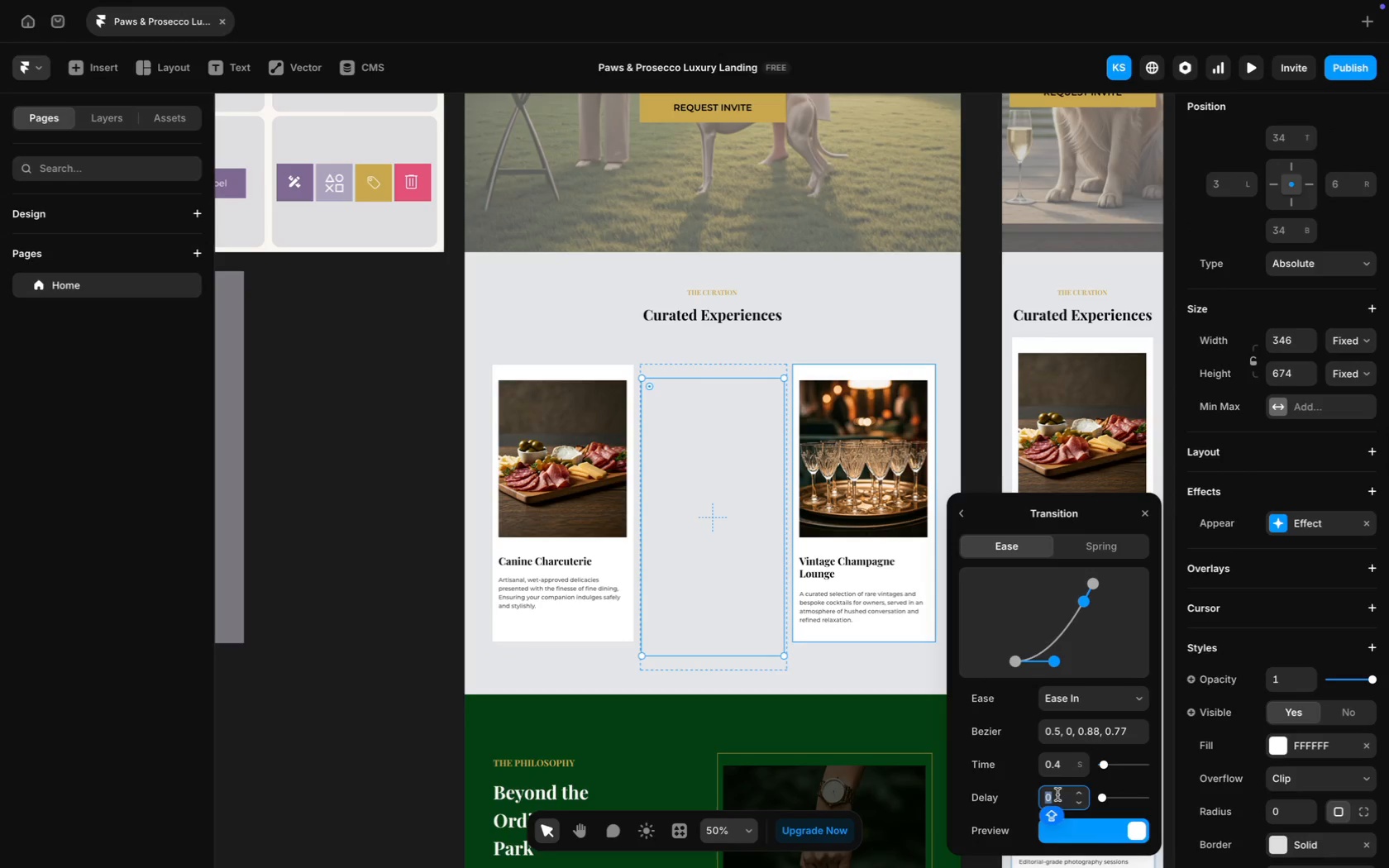 
key(4)
 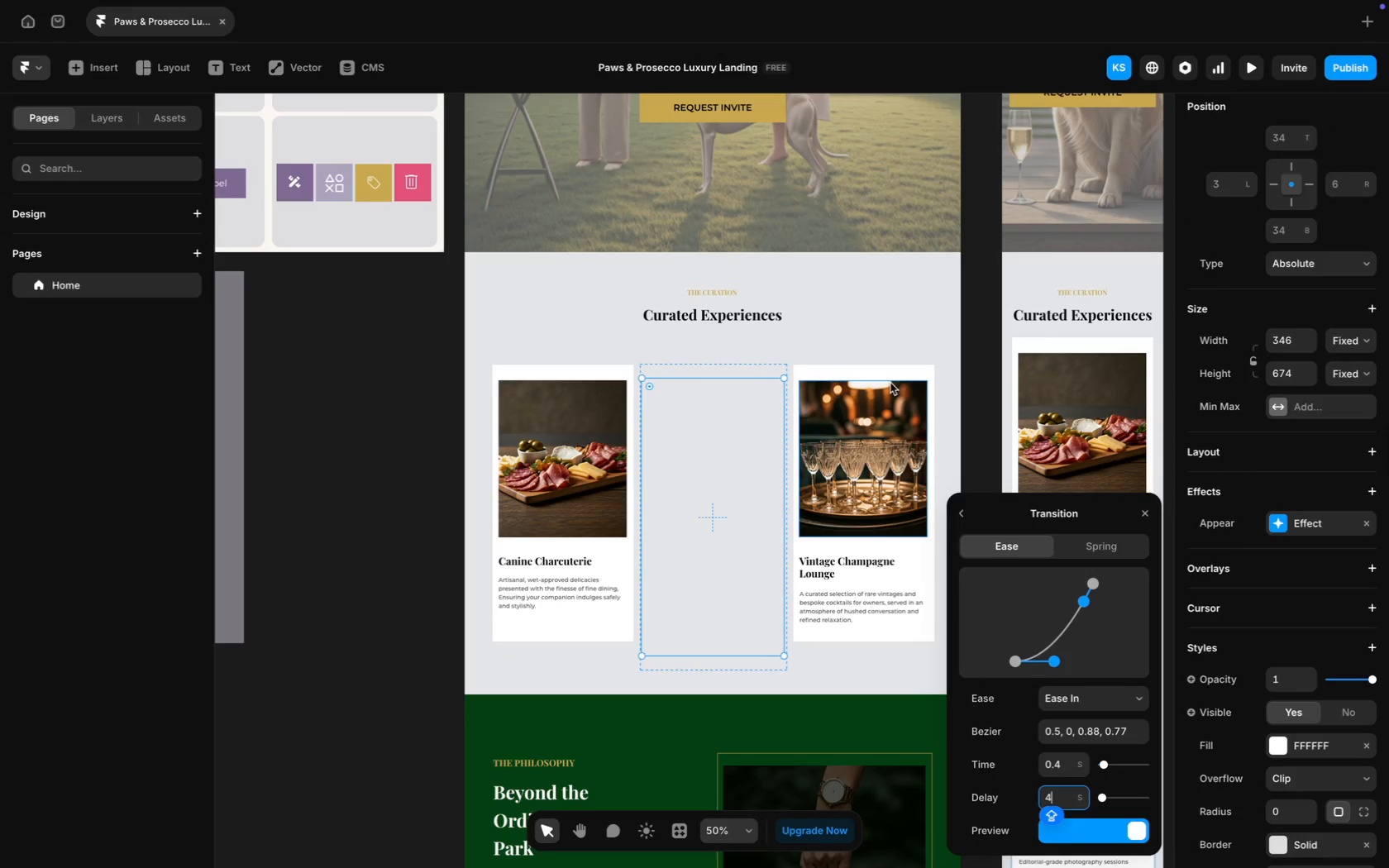 
left_click([887, 370])
 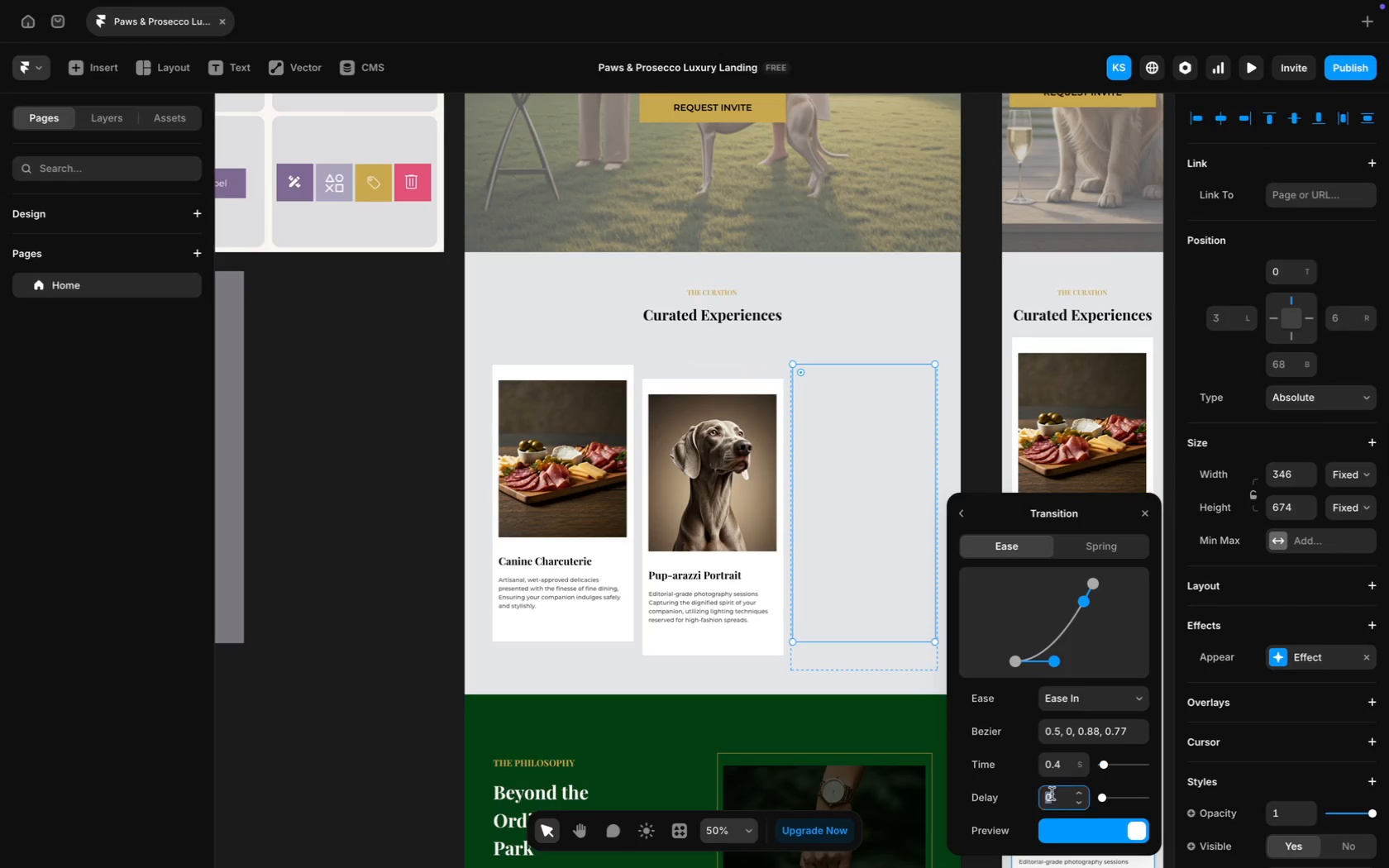 
key(Backspace)
 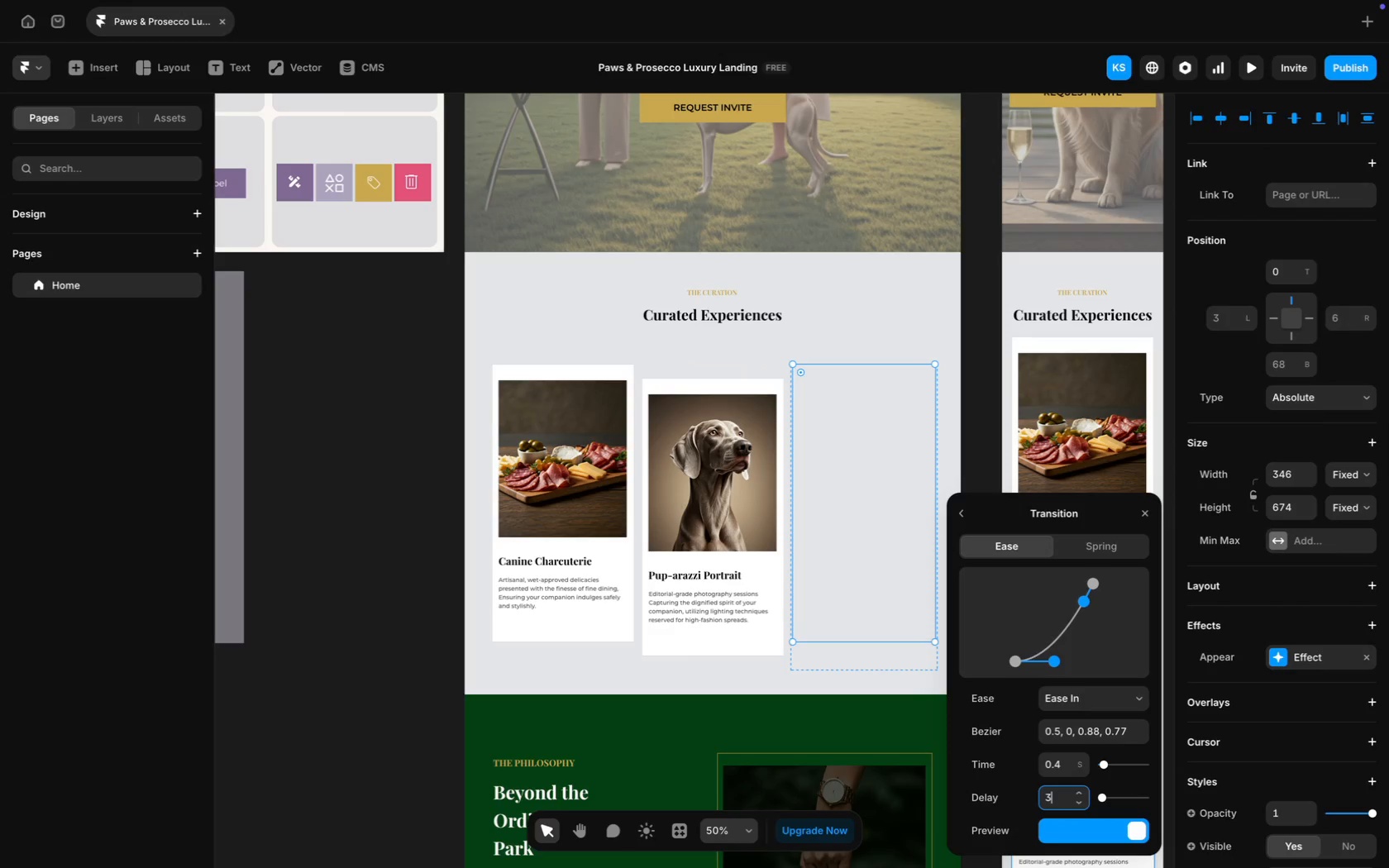 
key(3)
 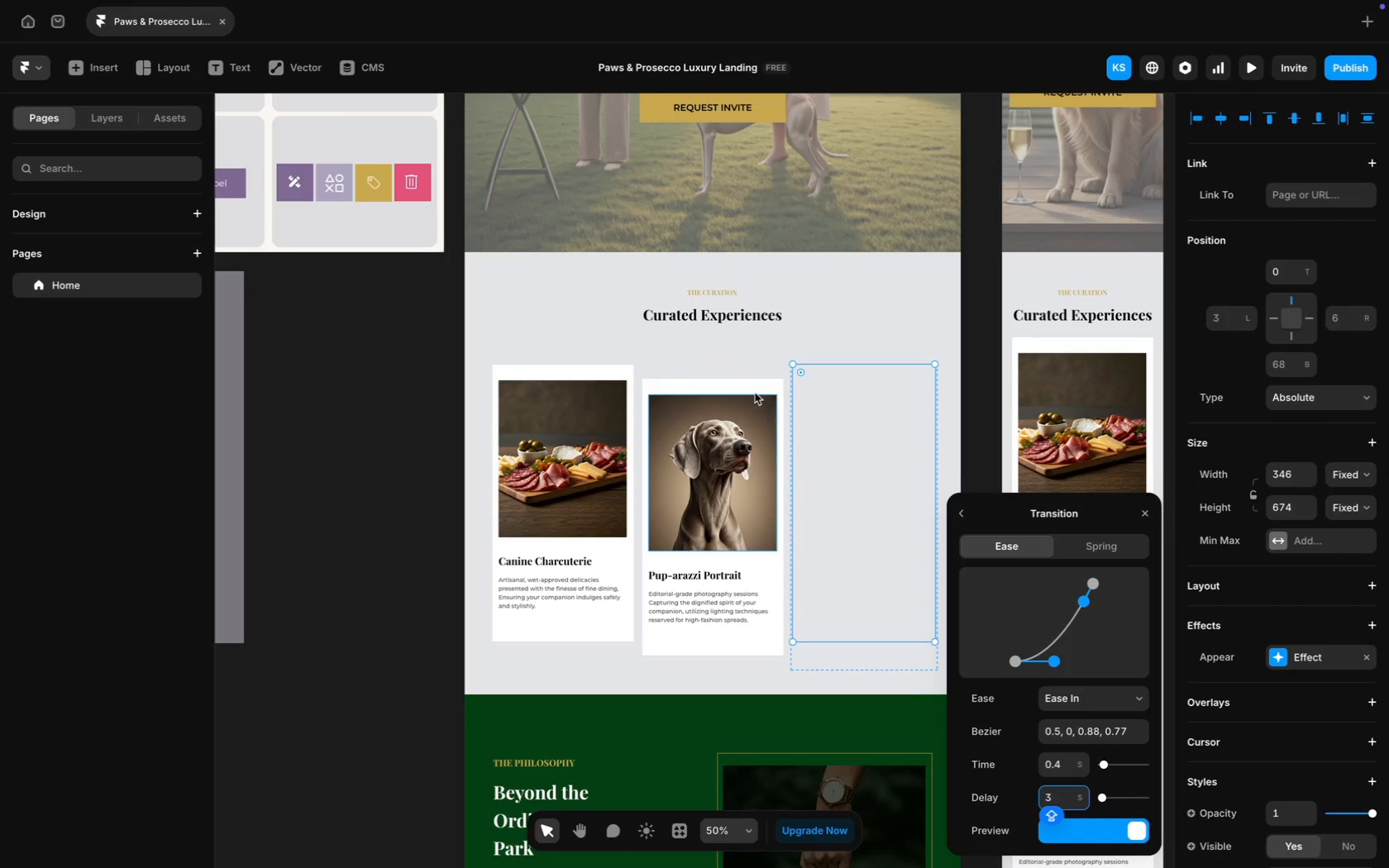 
left_click([756, 388])
 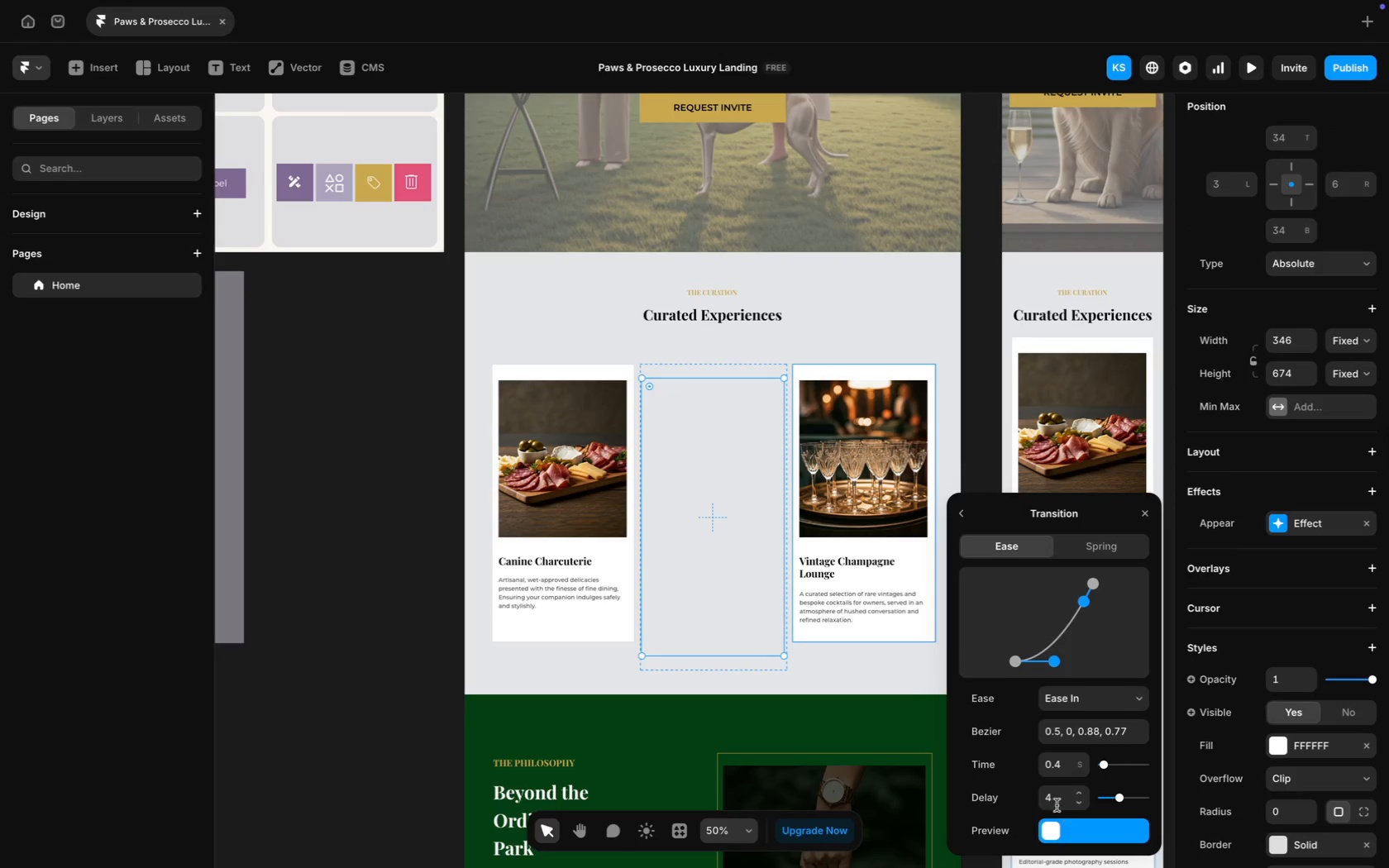 
left_click([1050, 798])
 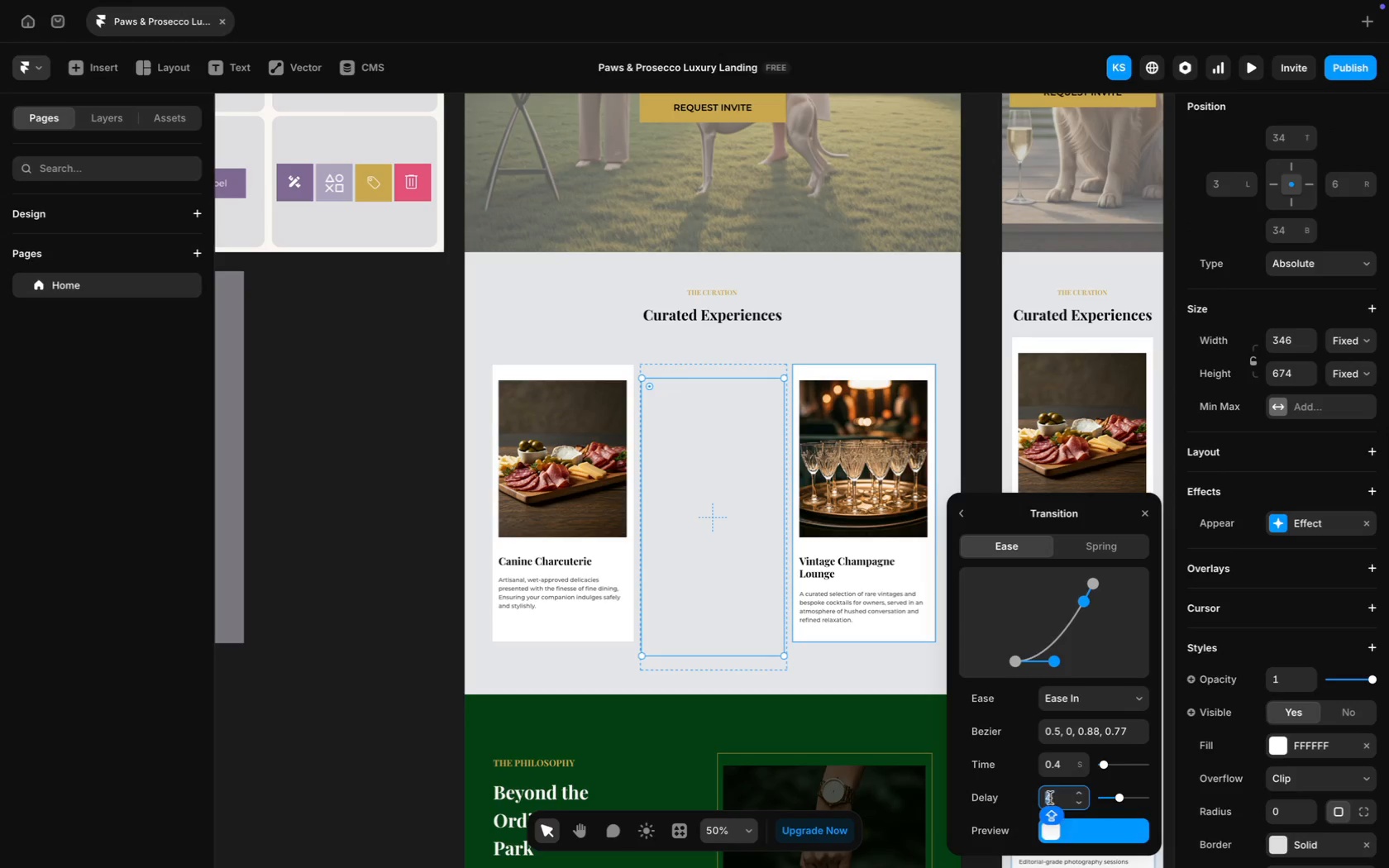 
key(Backspace)
 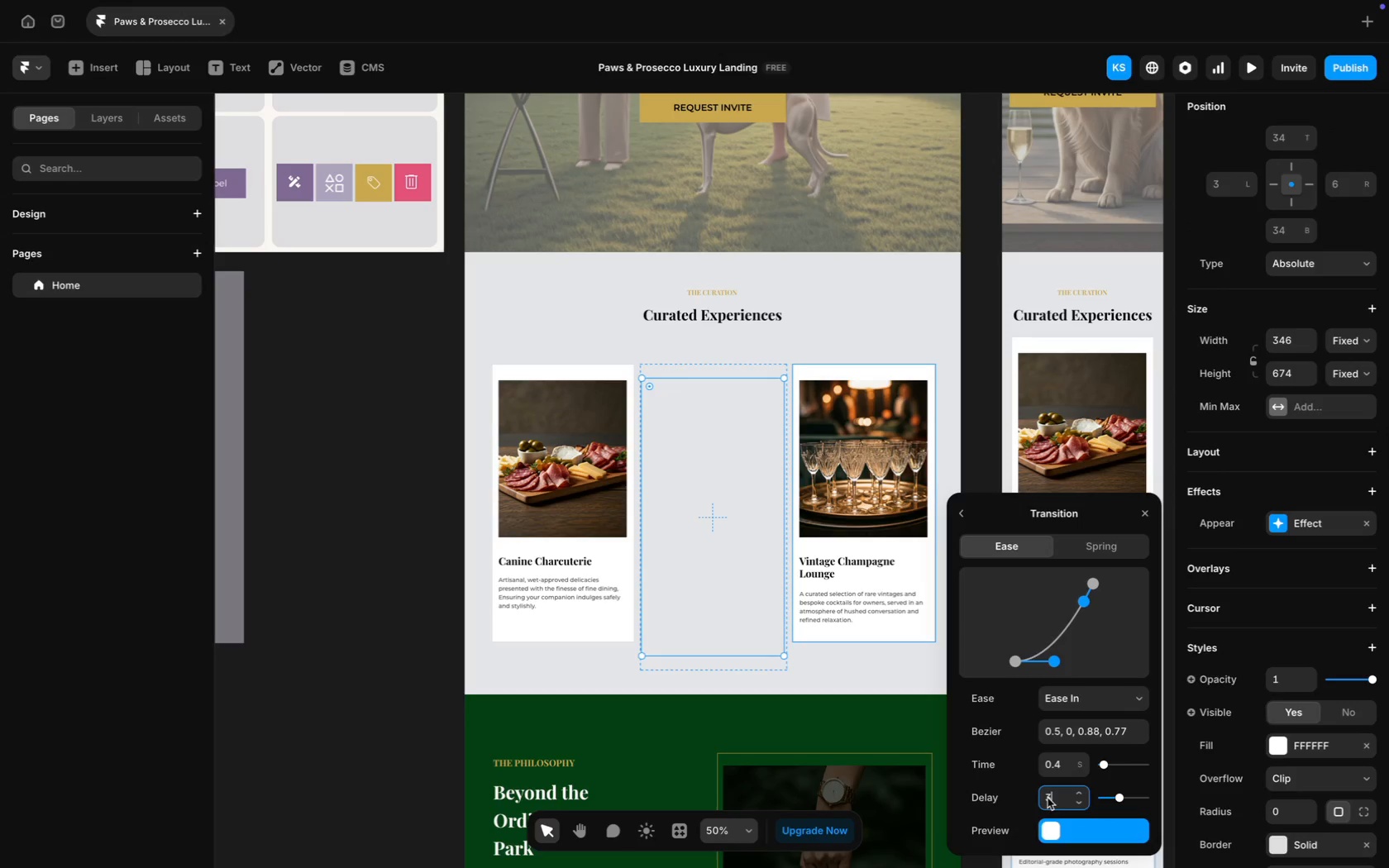 
key(3)
 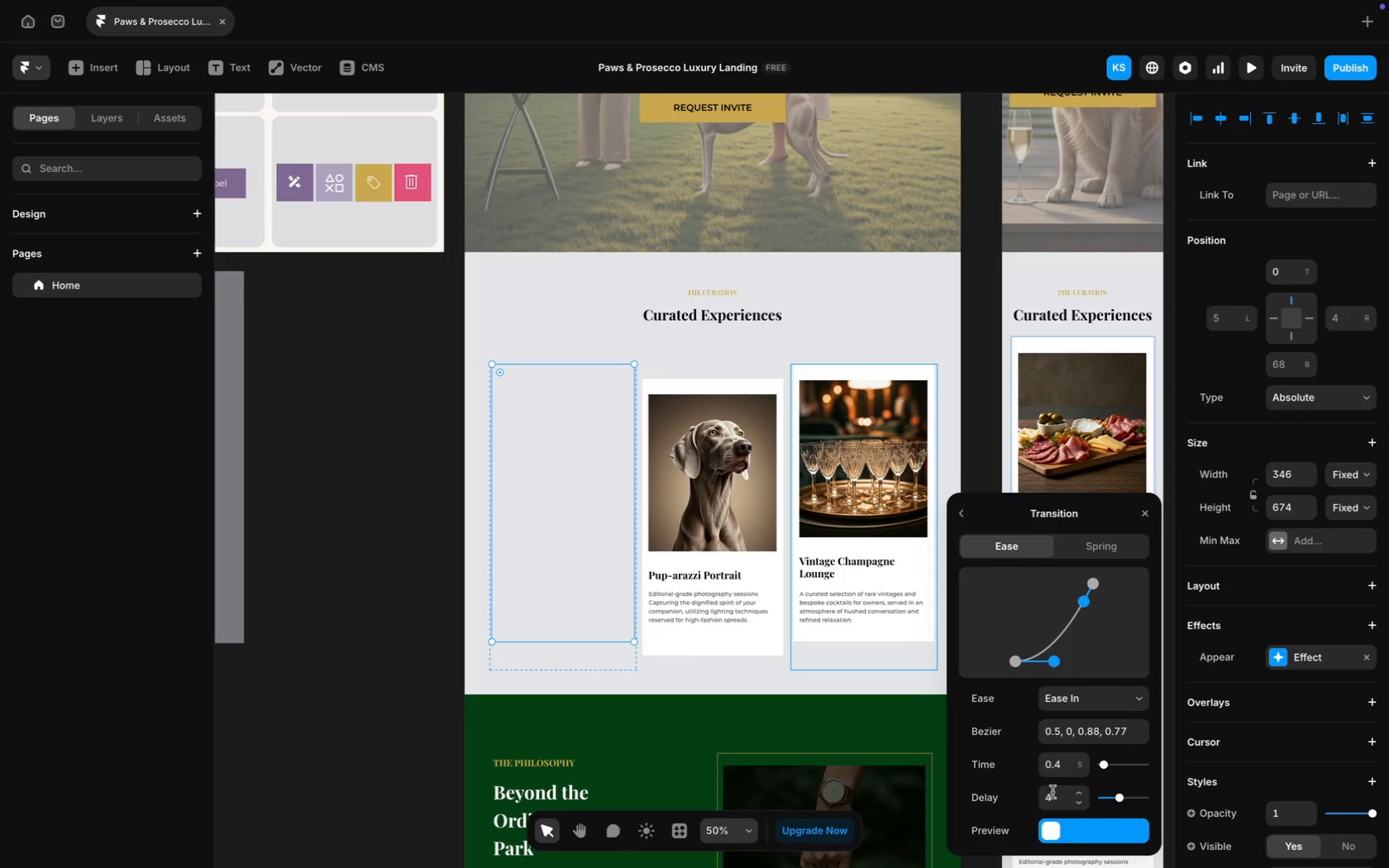 
key(Backspace)
 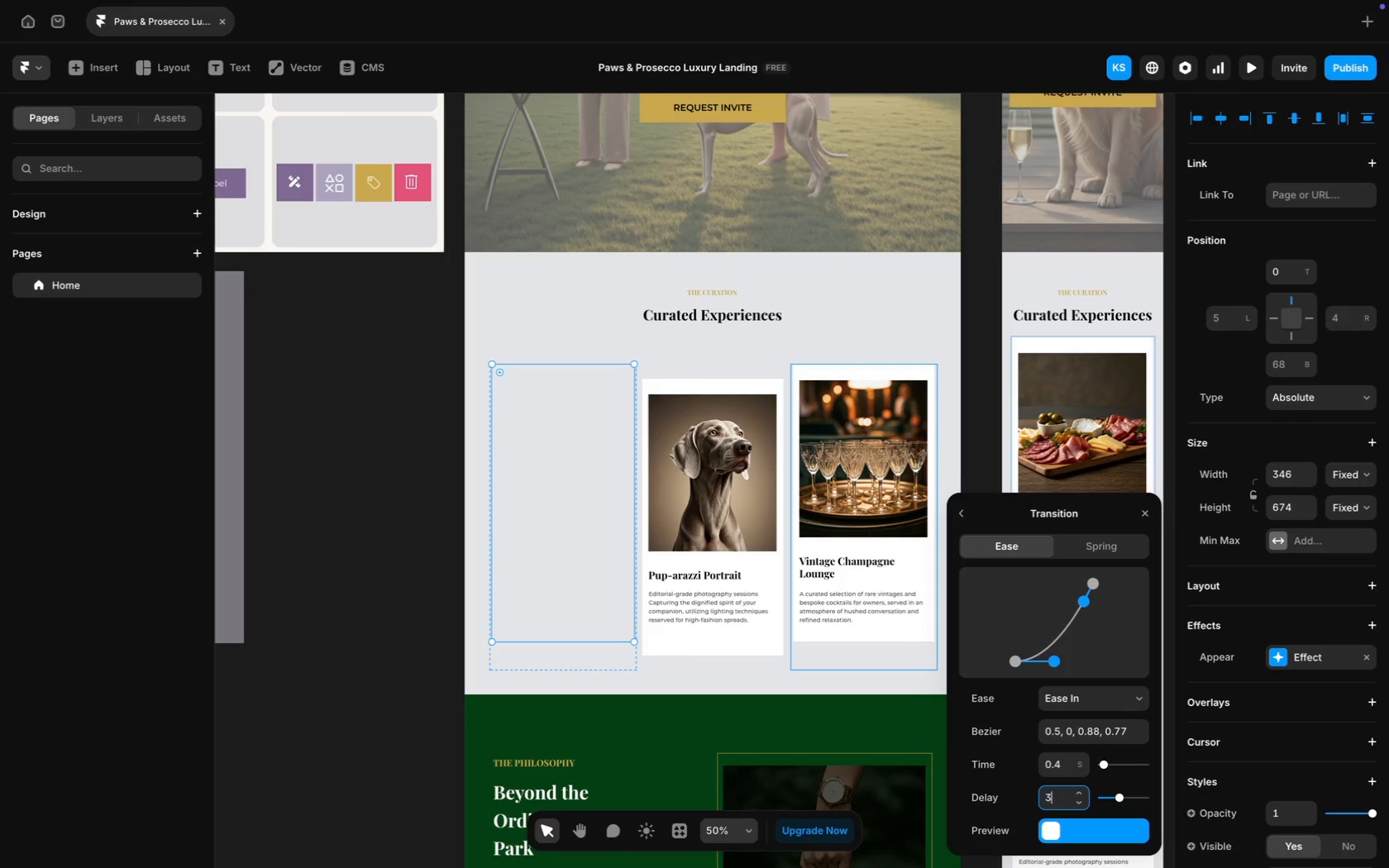 
key(3)
 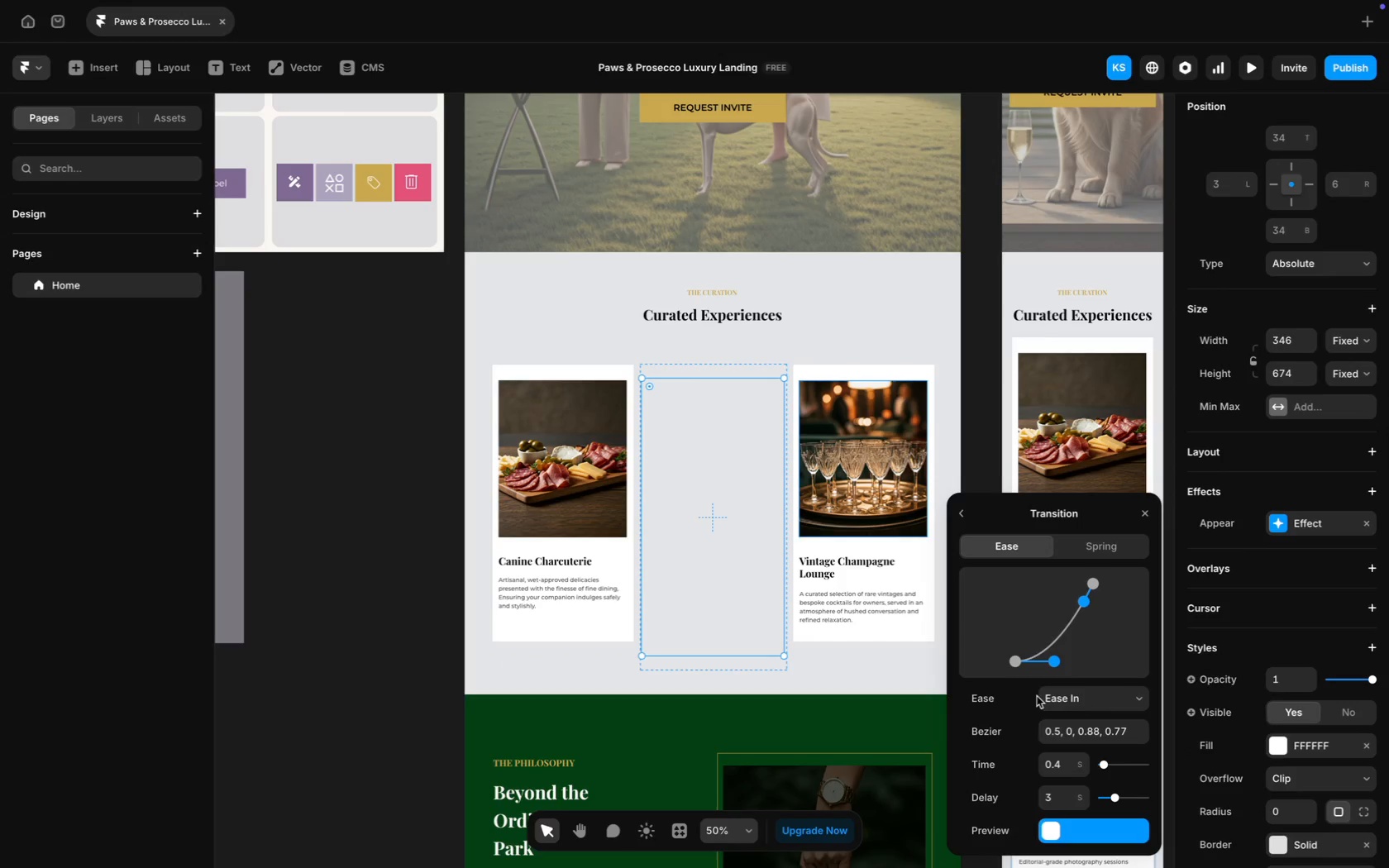 
left_click([1057, 804])
 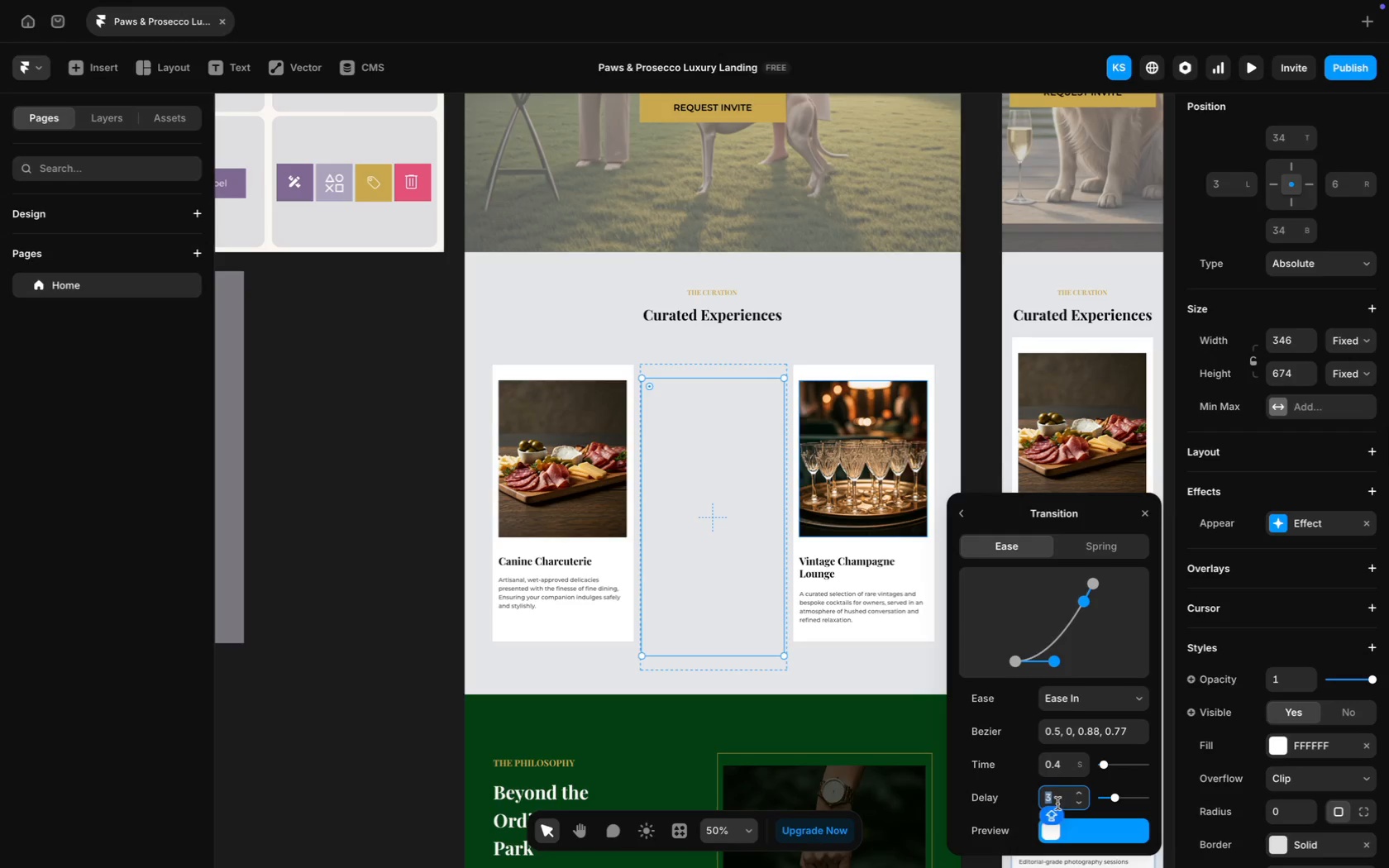 
key(Backspace)
 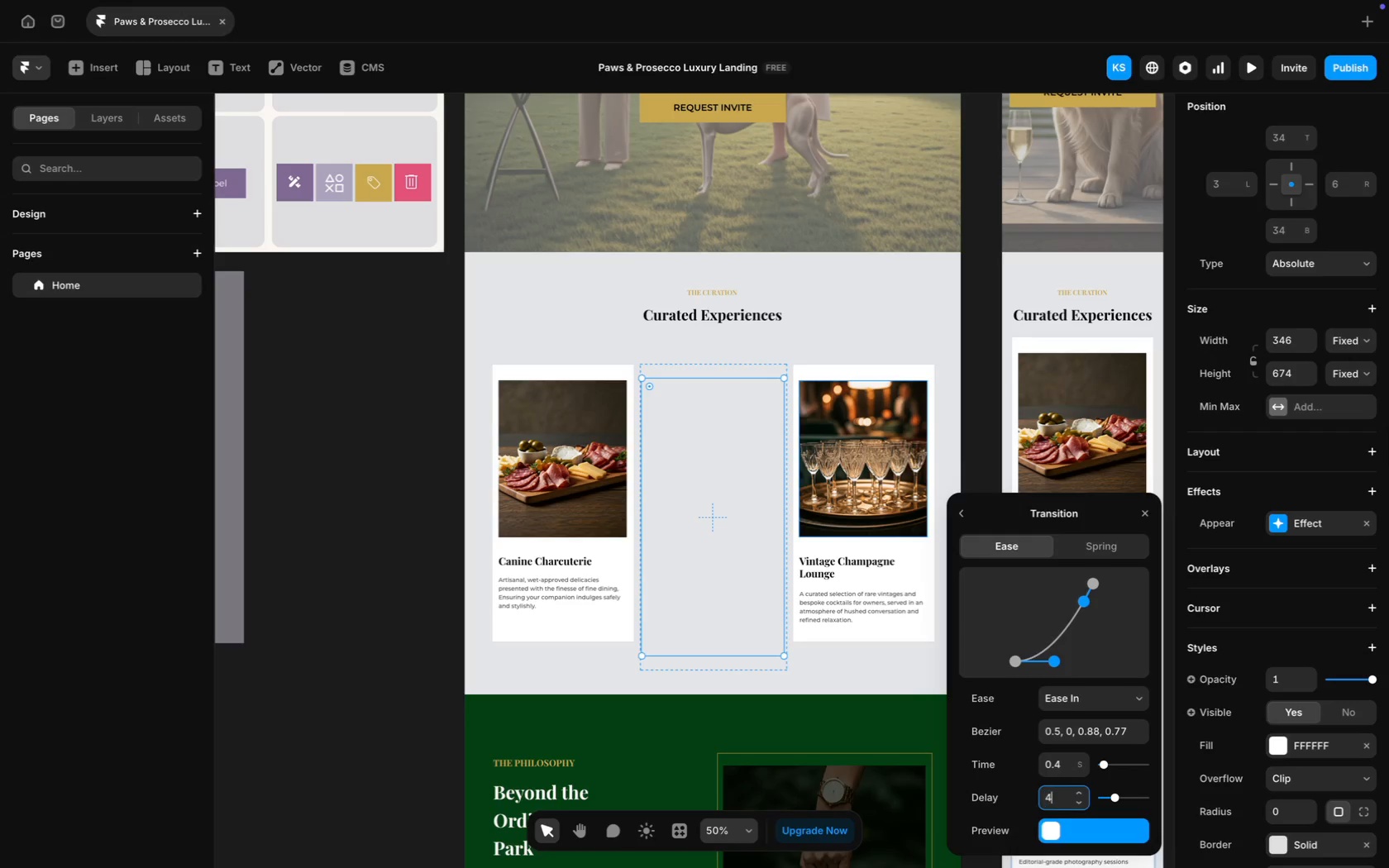 
key(4)
 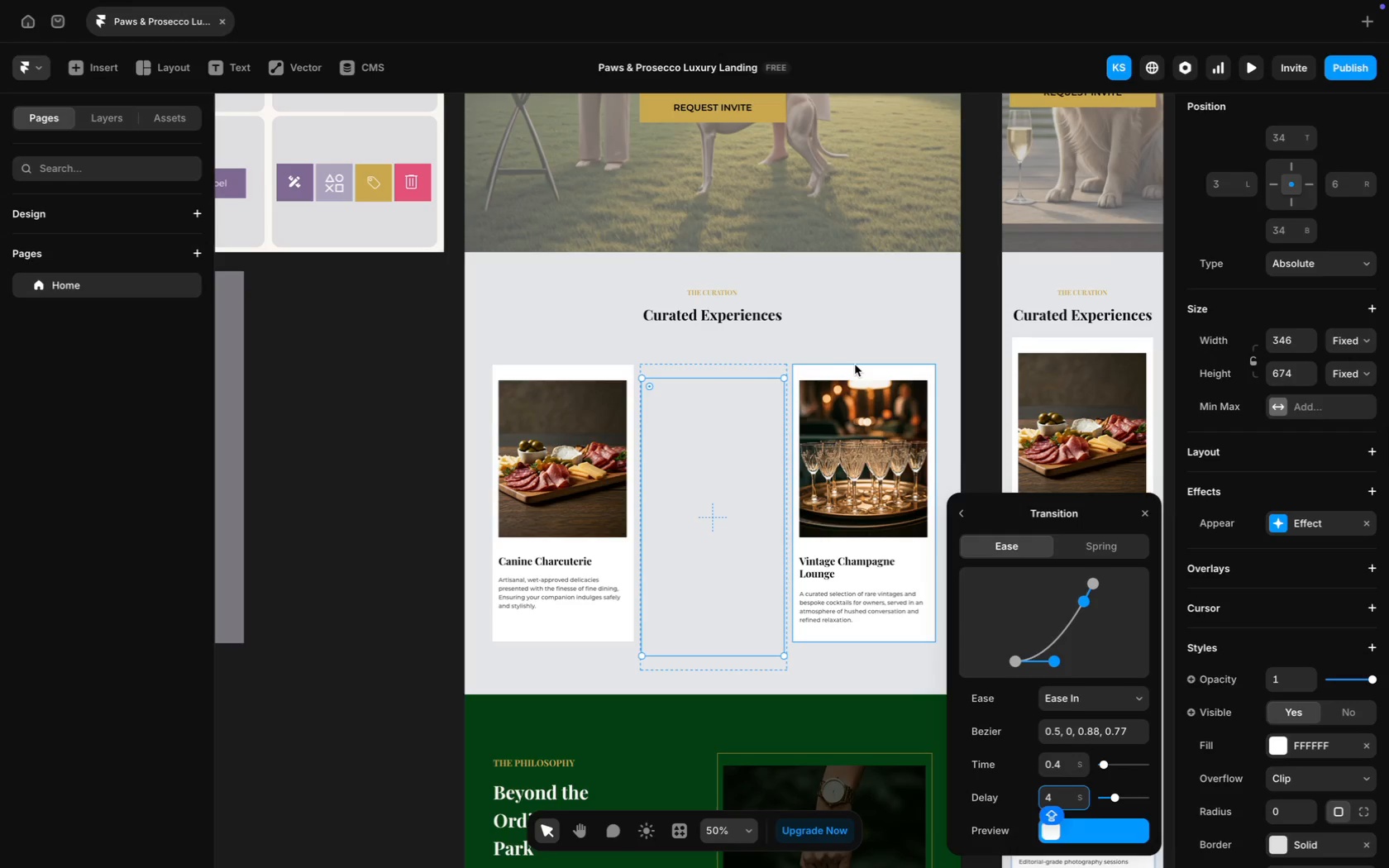 
left_click([855, 364])
 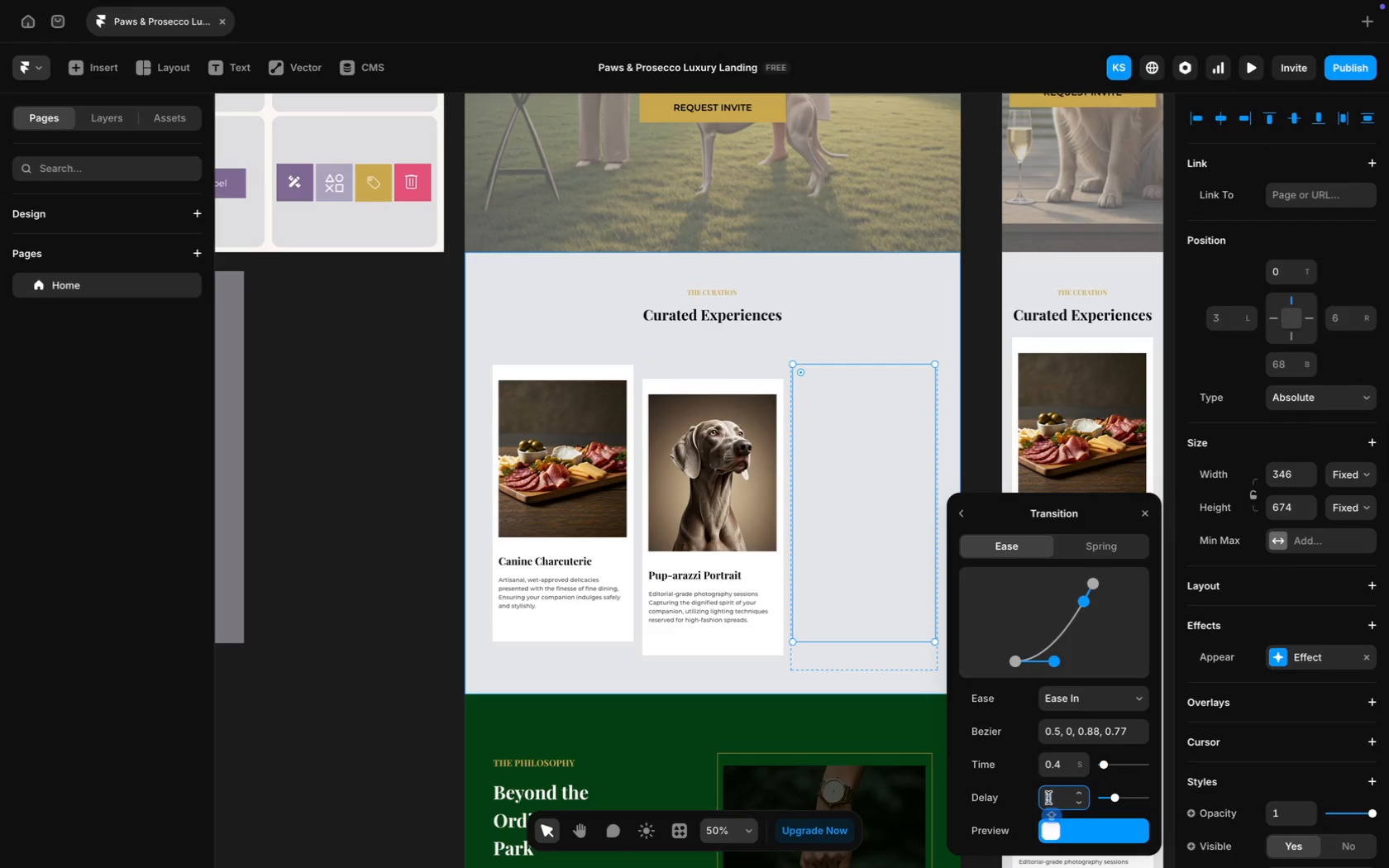 
key(Backspace)
 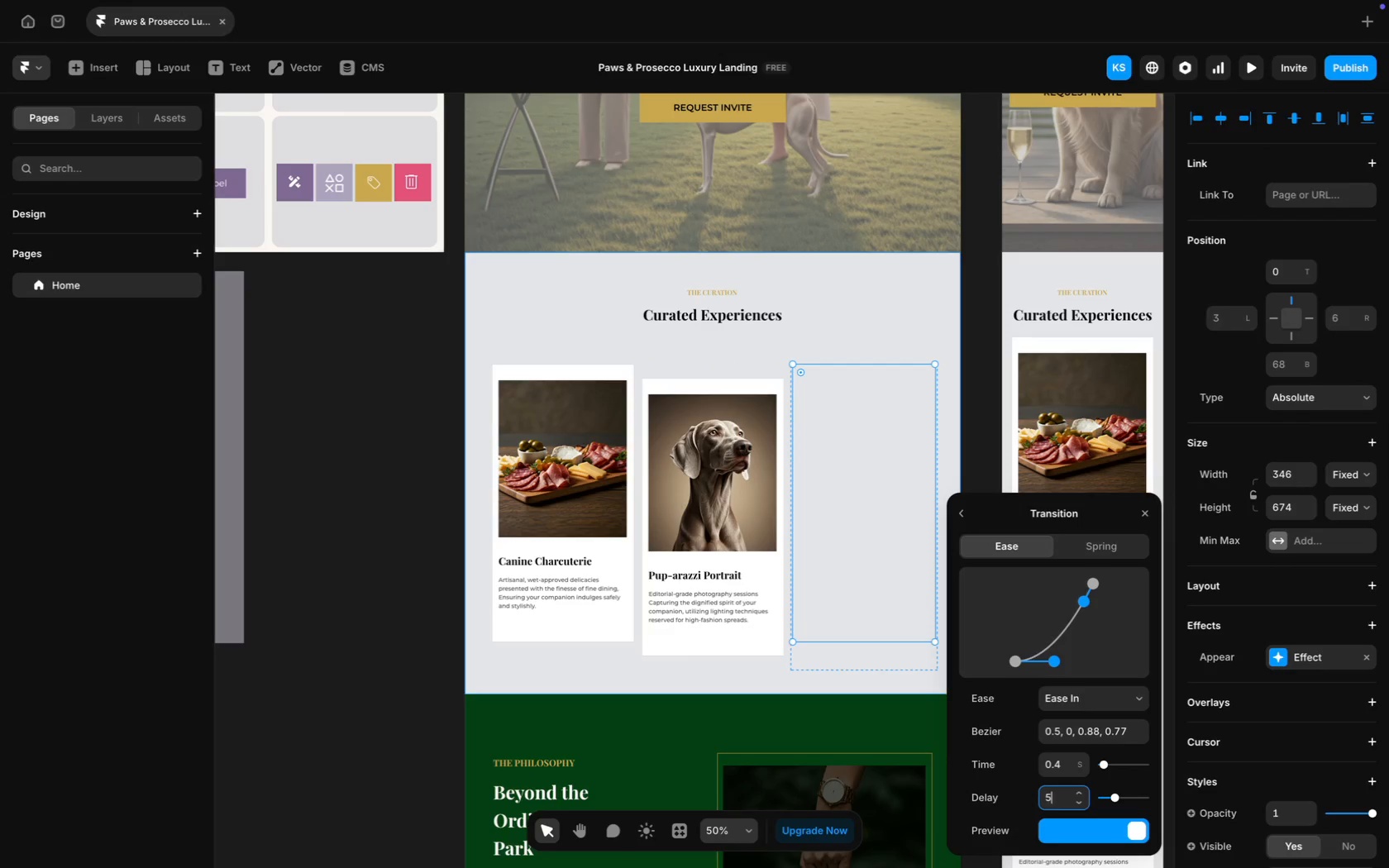 
key(5)
 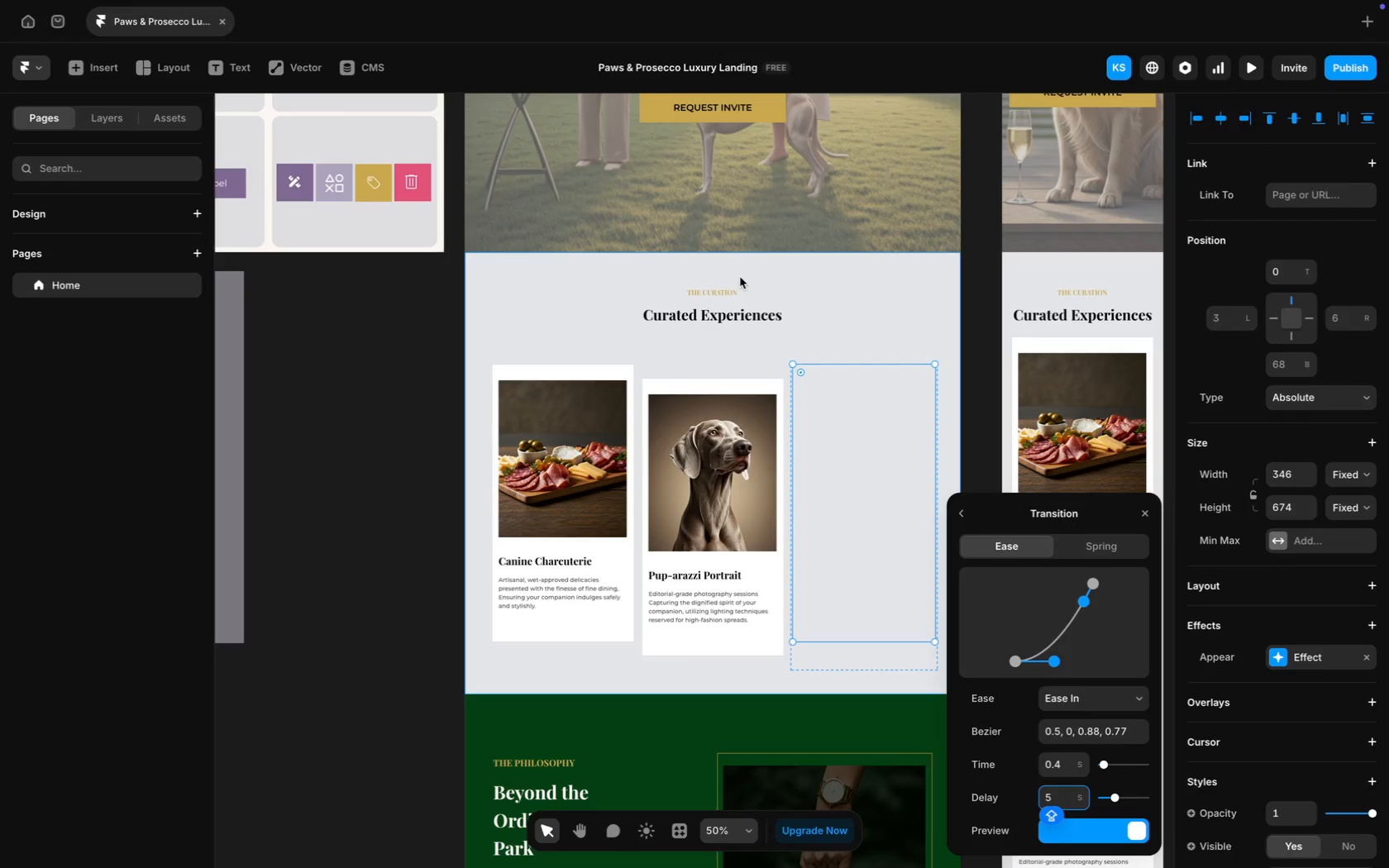 
left_click([743, 276])
 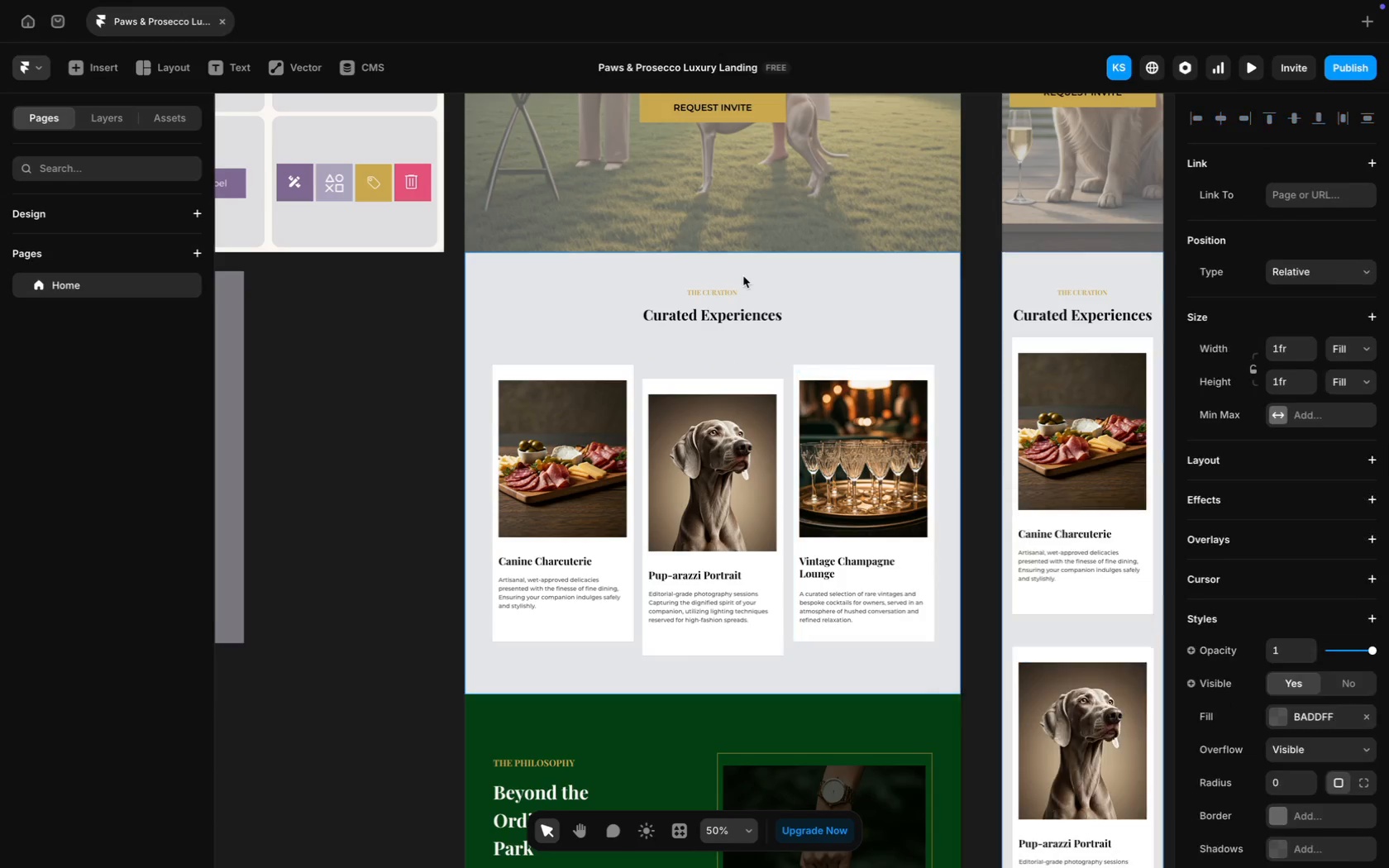 
scroll: coordinate [743, 276], scroll_direction: up, amount: 45.0
 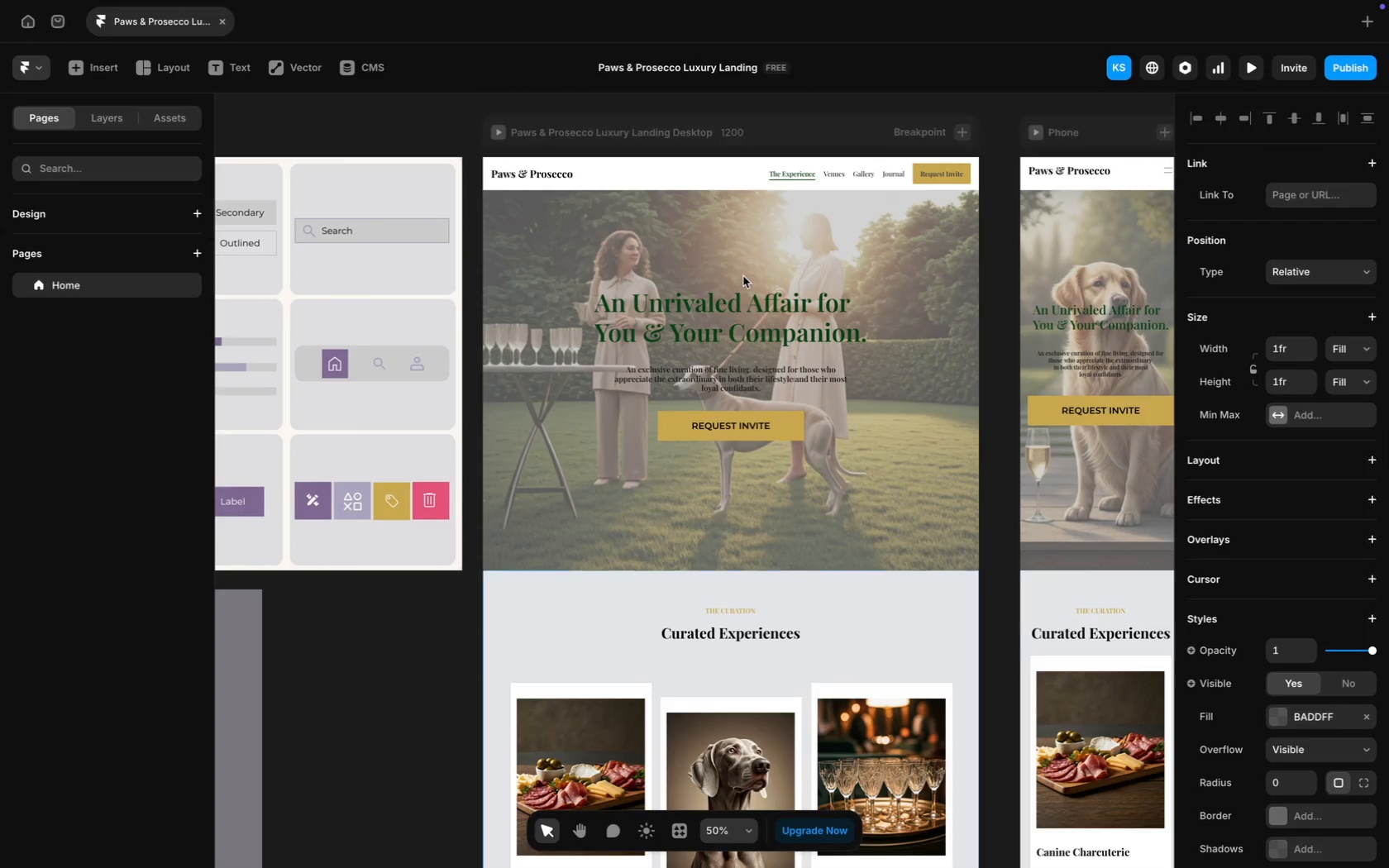 
key(Meta+Minus)
 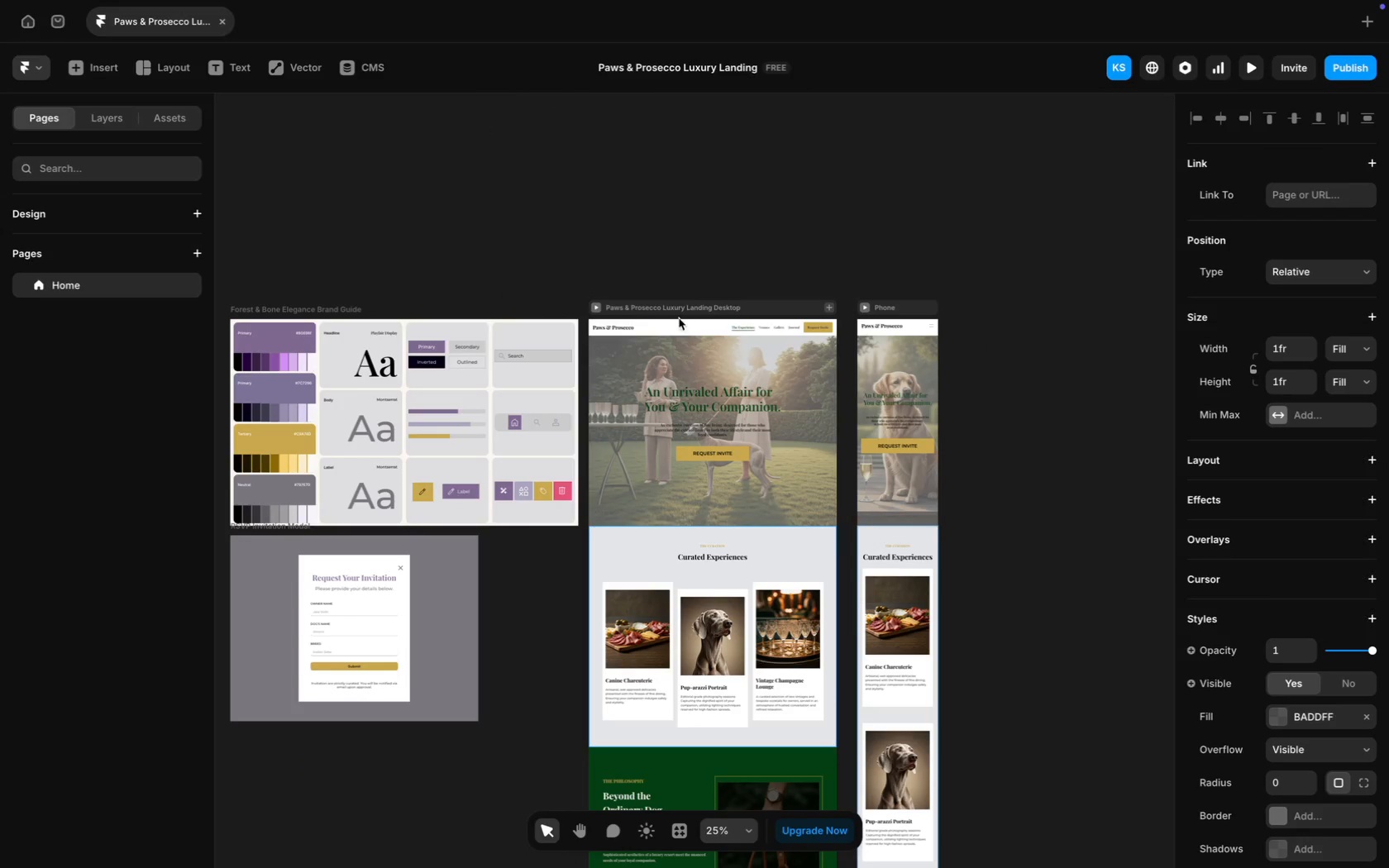 
scroll: coordinate [650, 364], scroll_direction: up, amount: 9.0
 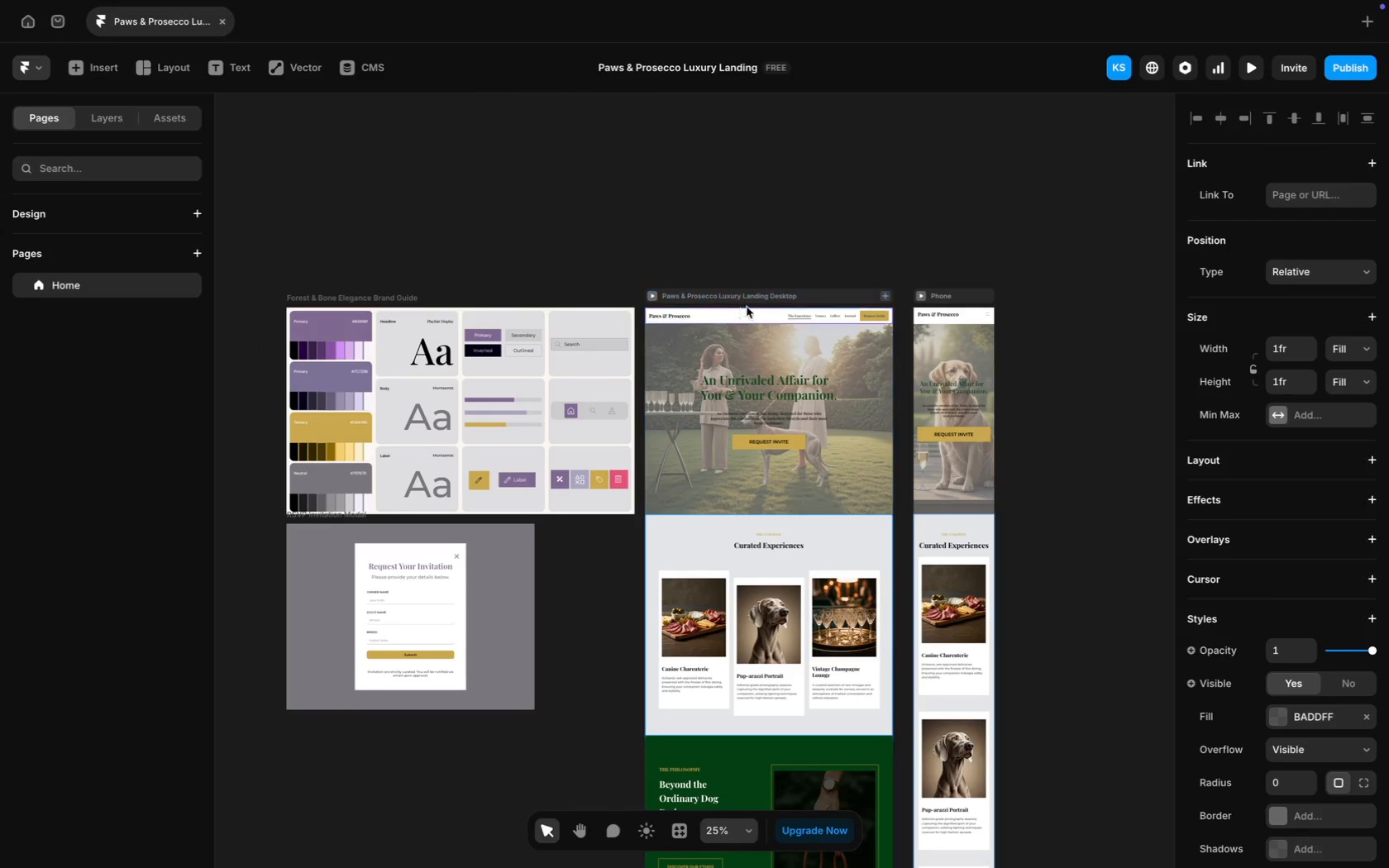 
left_click([774, 303])
 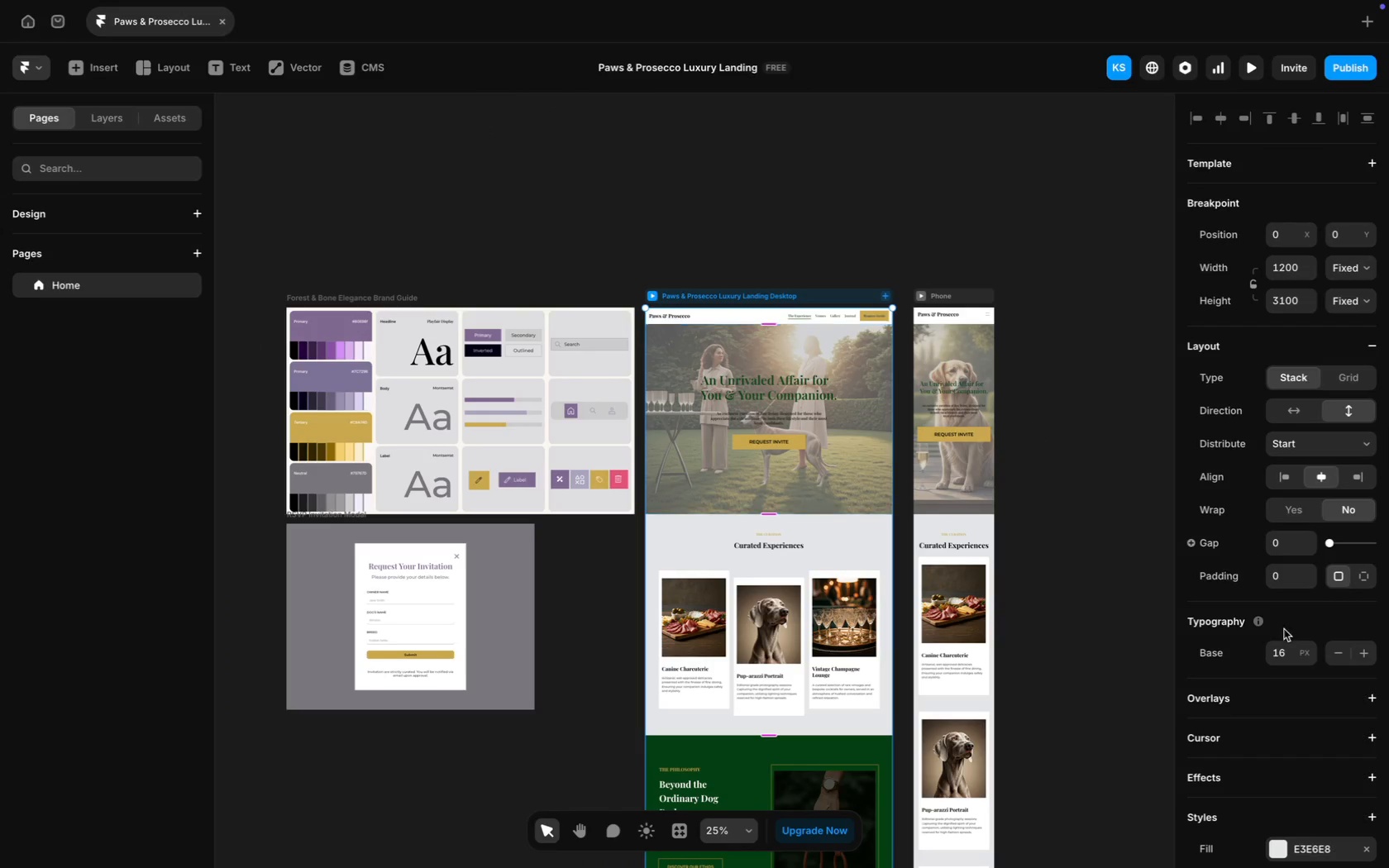 
scroll: coordinate [1240, 842], scroll_direction: down, amount: 86.0
 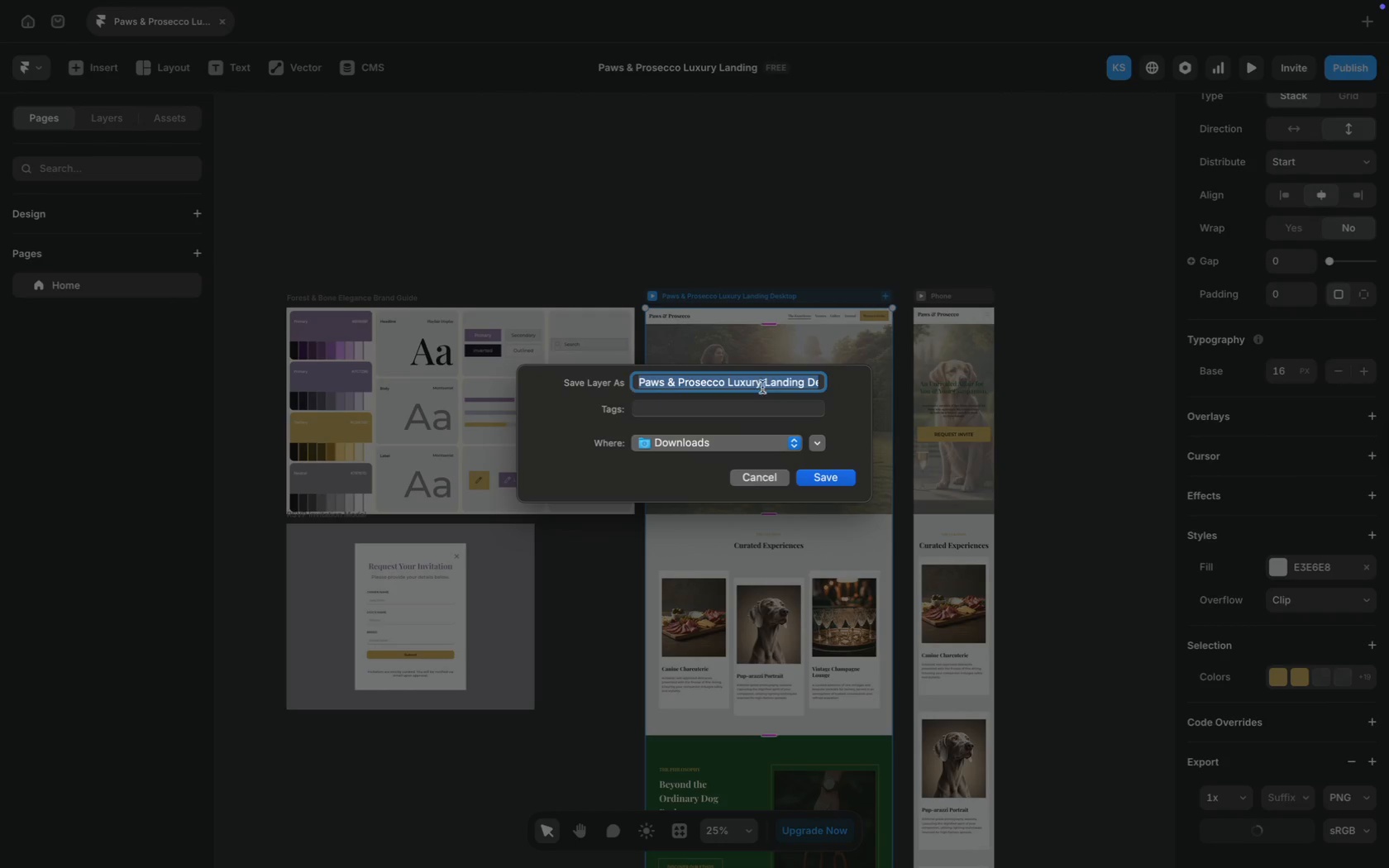 
left_click_drag(start_coordinate=[760, 378], to_coordinate=[628, 370])
 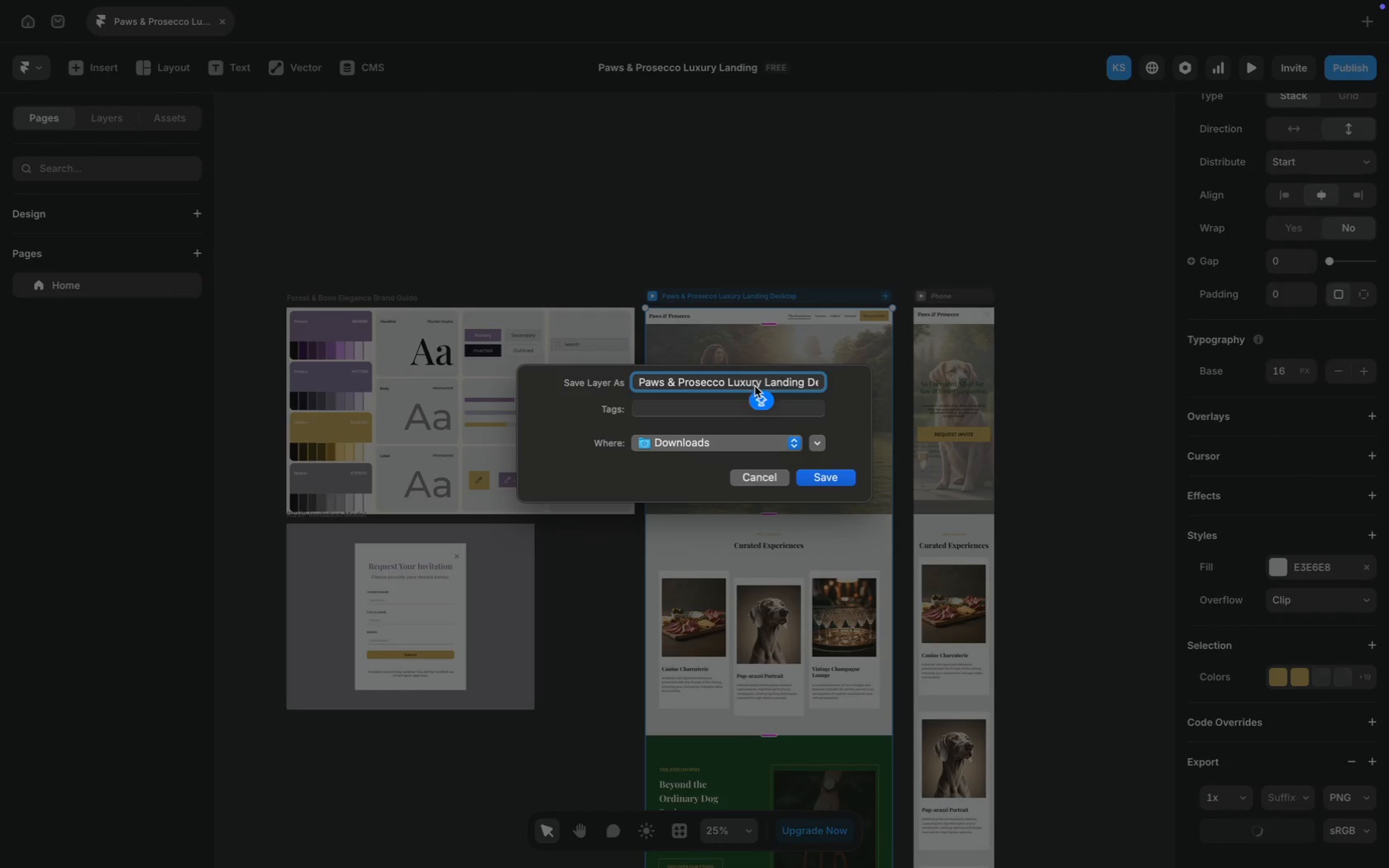 
left_click_drag(start_coordinate=[759, 384], to_coordinate=[700, 376])
 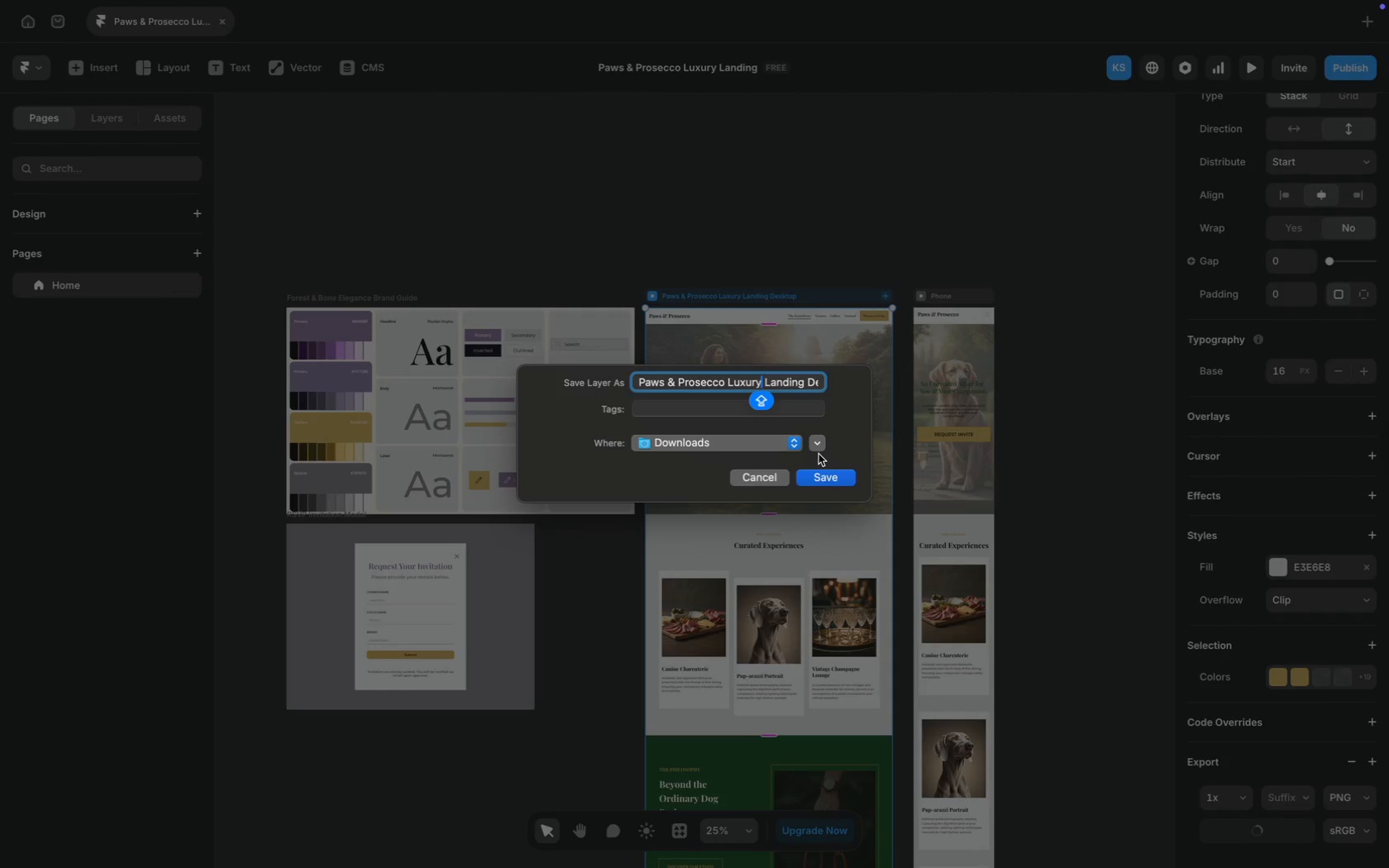 
key(Meta+A)
 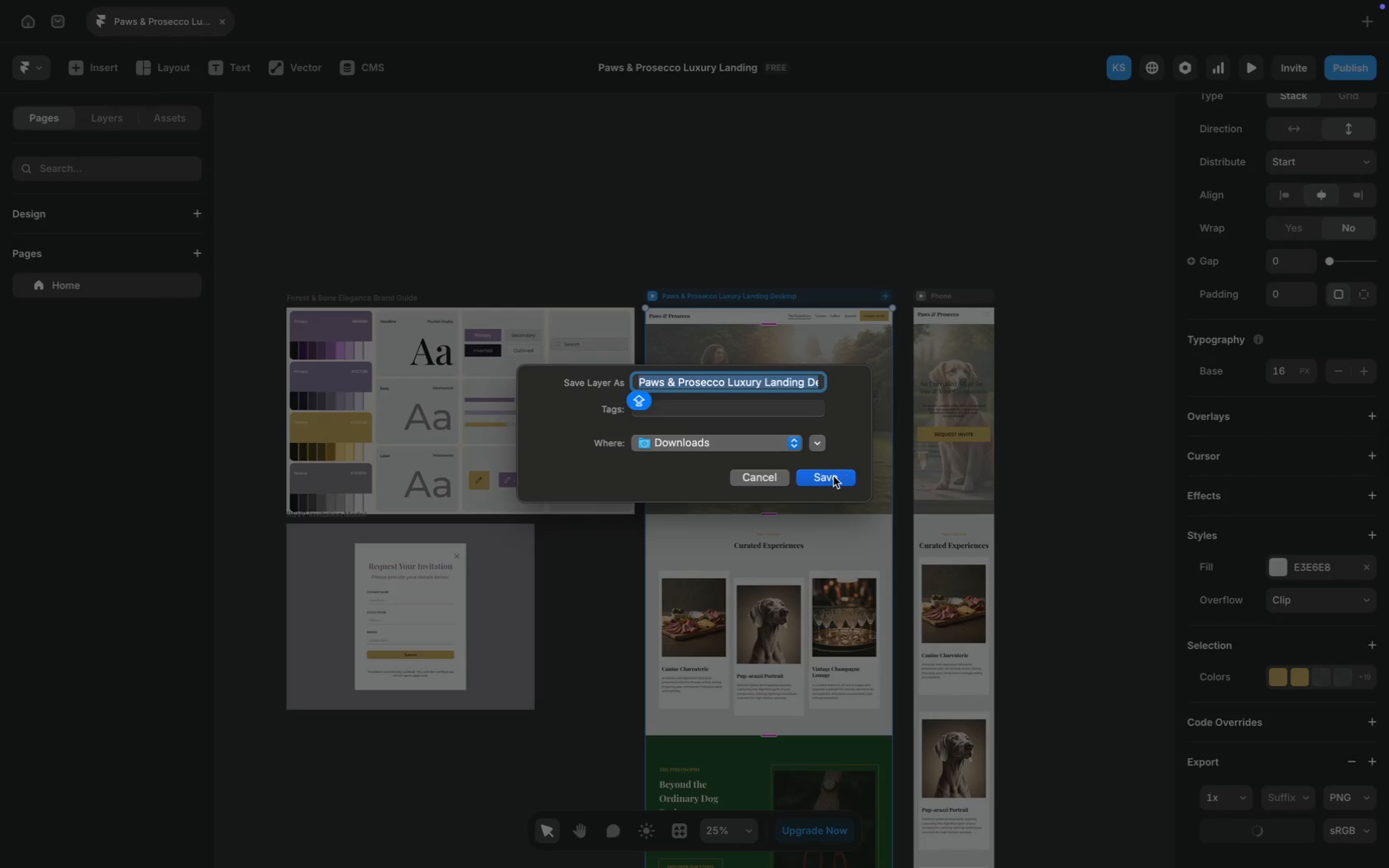 
left_click([831, 478])
 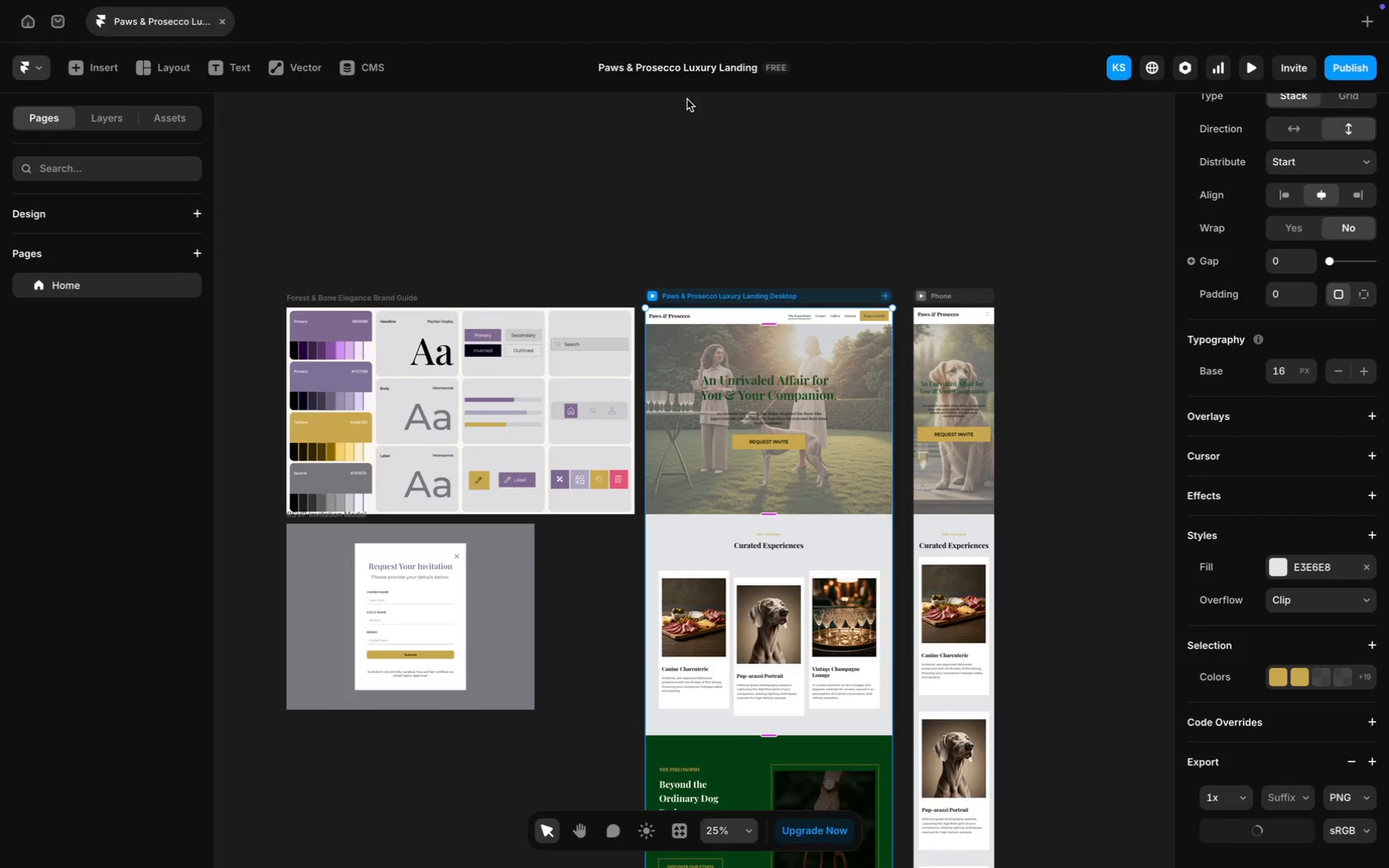 
left_click([677, 67])
 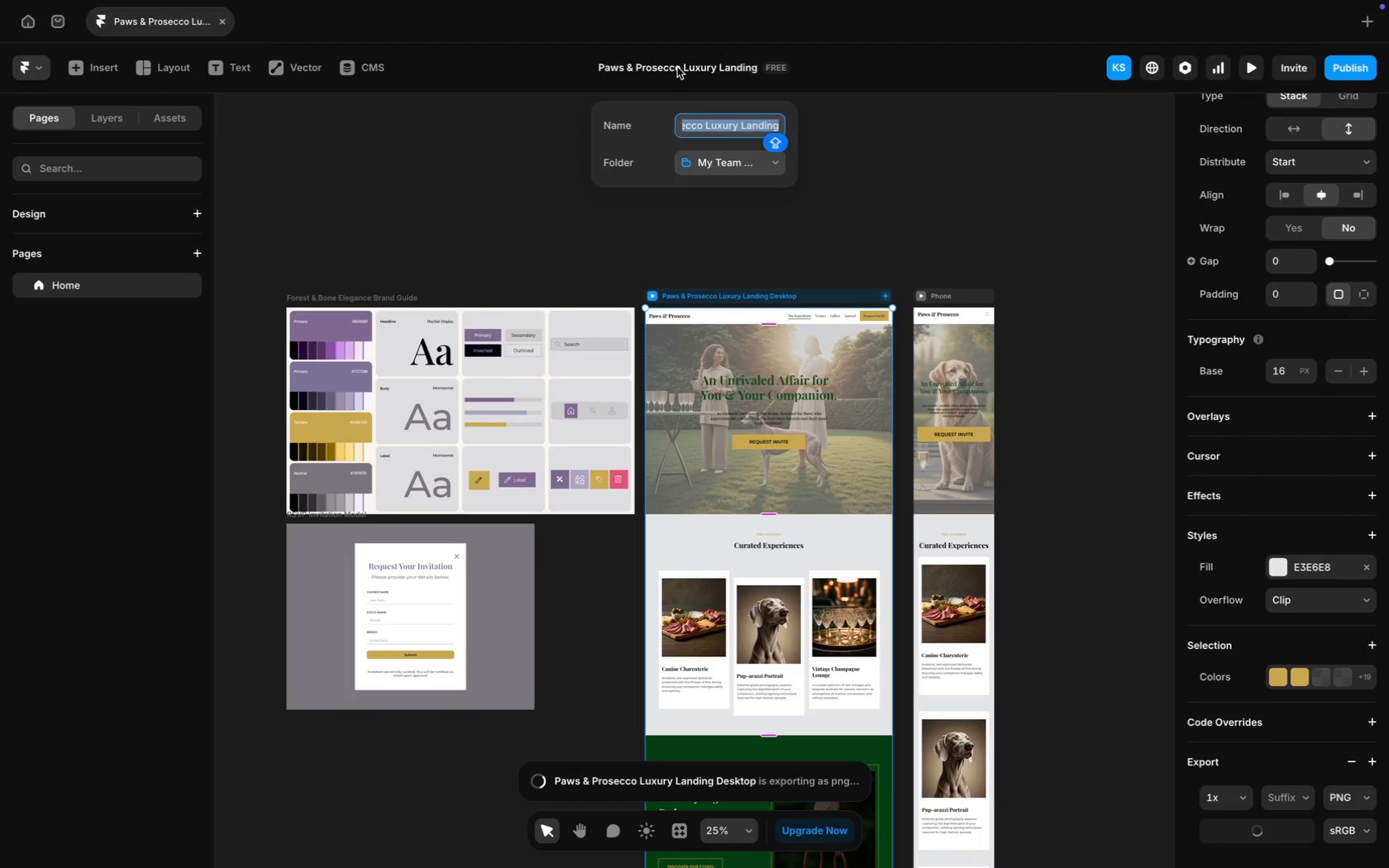 
key(Meta+C)
 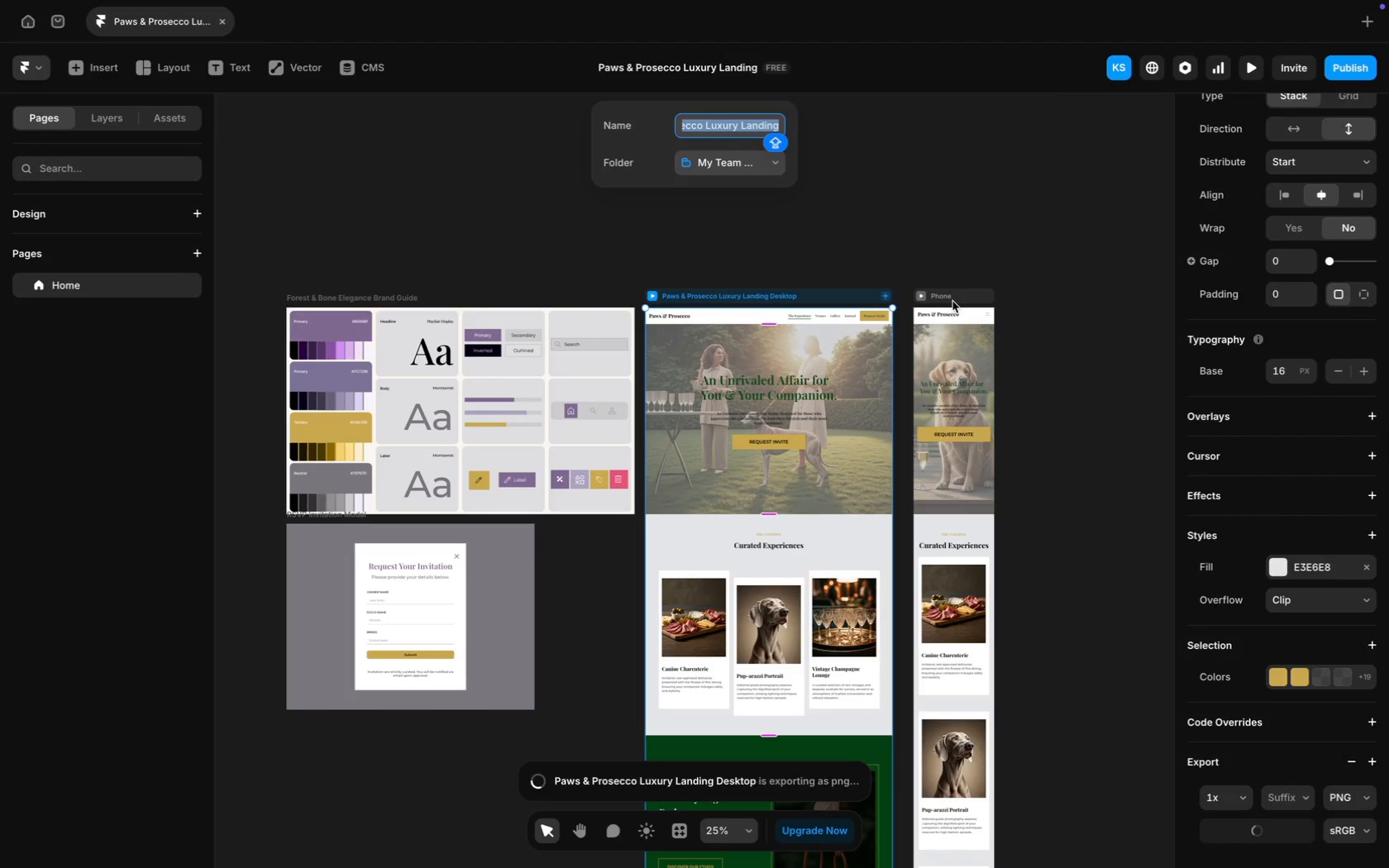 
left_click([952, 299])
 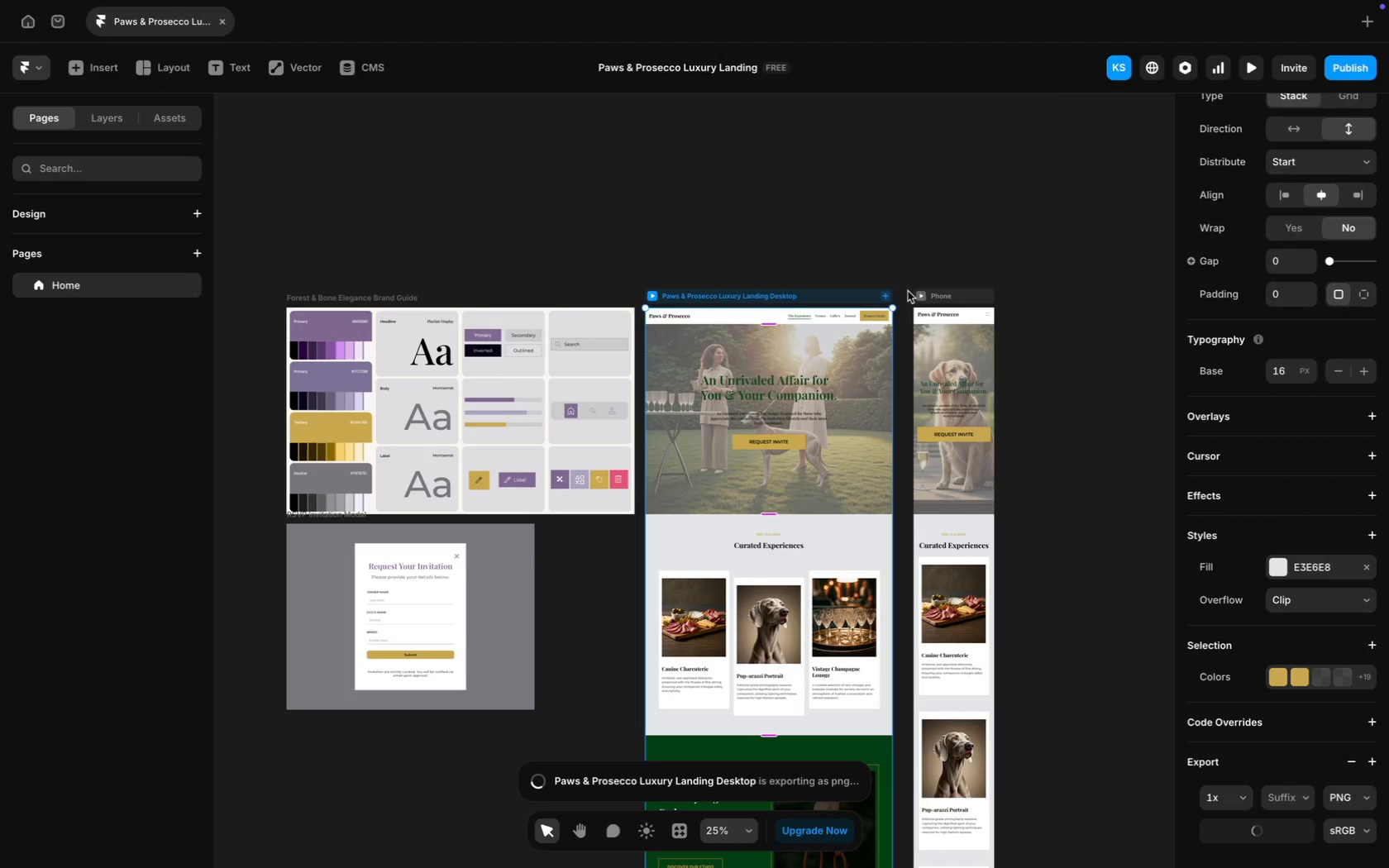 
left_click([939, 296])
 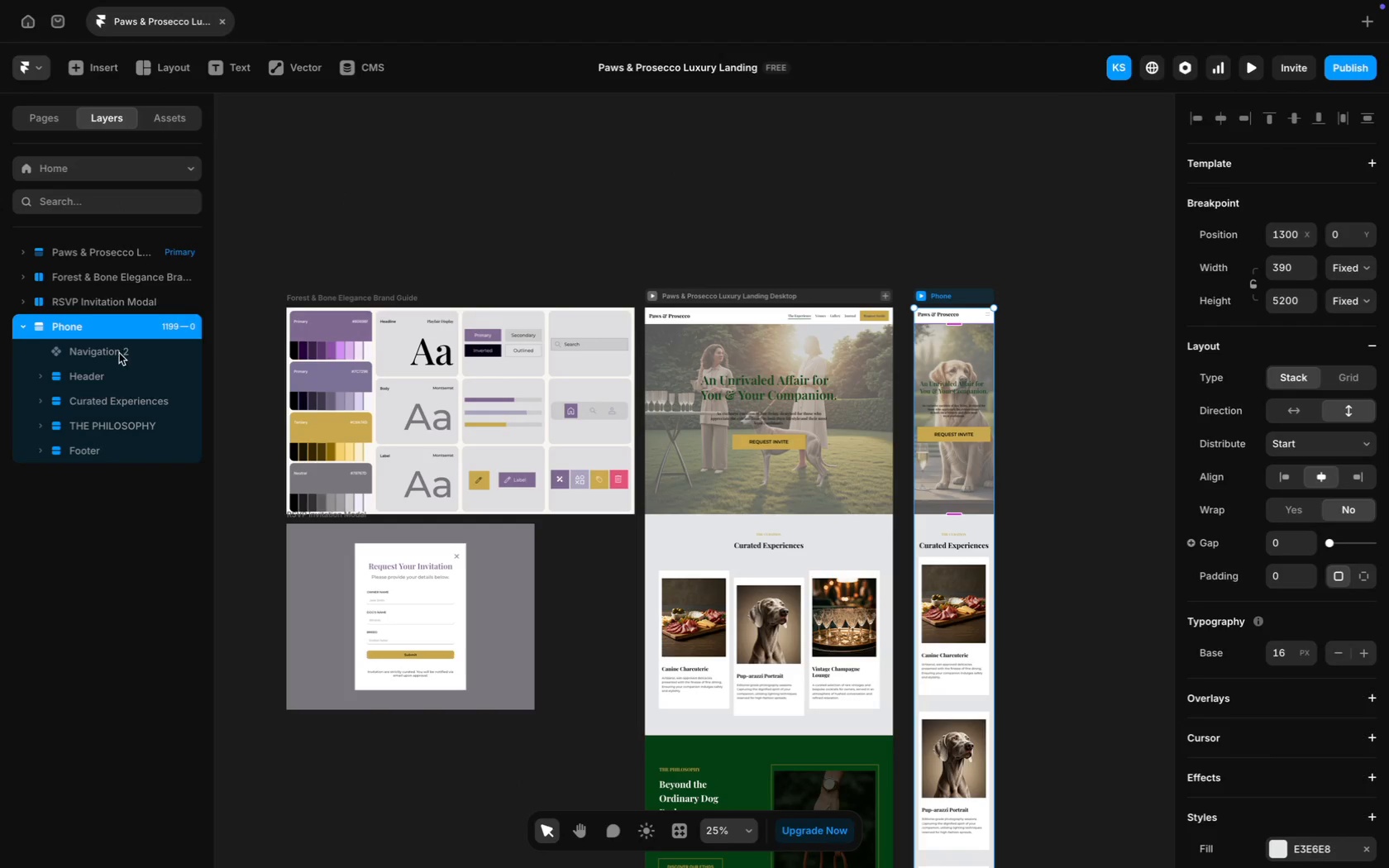 
double_click([70, 329])
 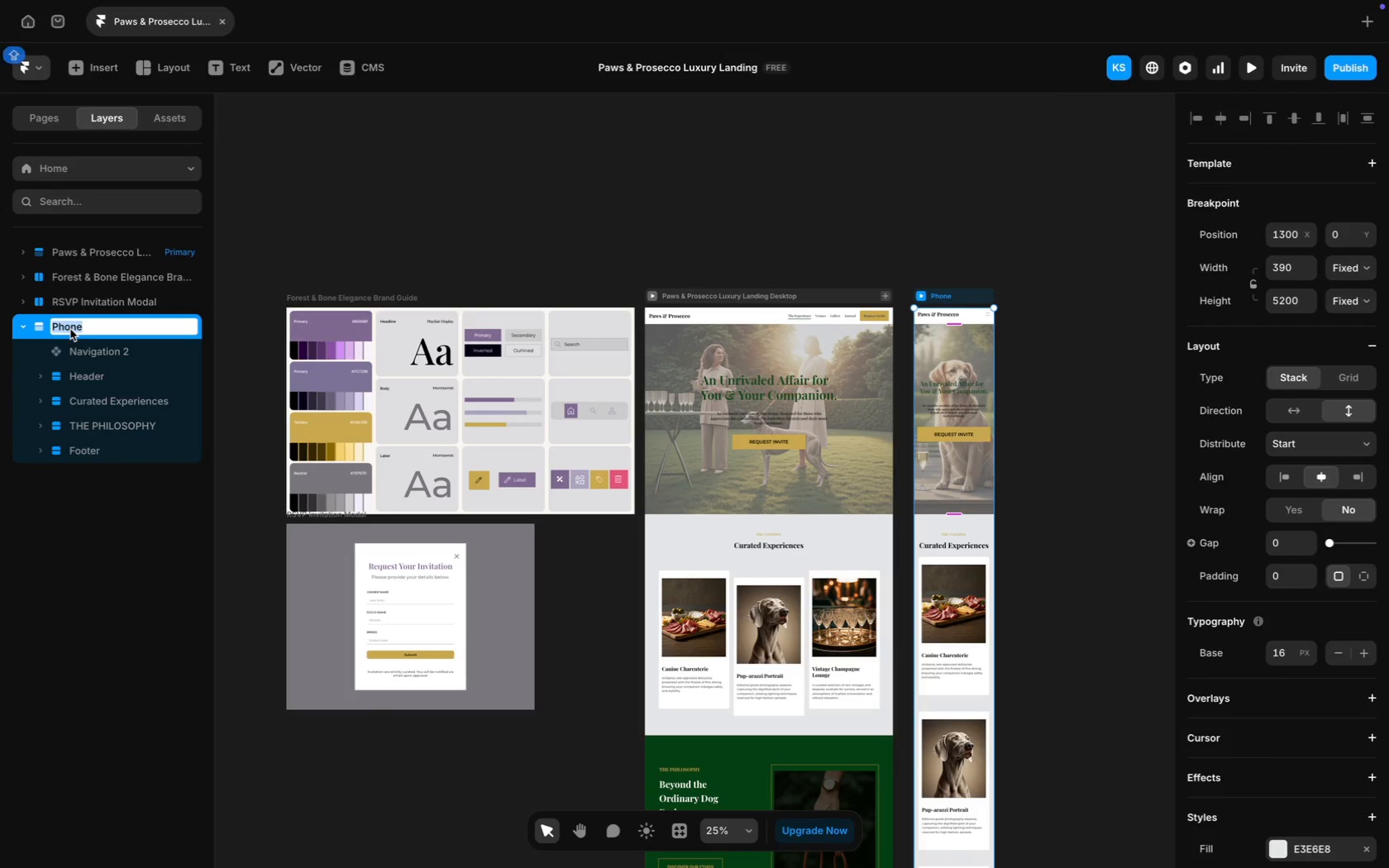 
key(Meta+V)
 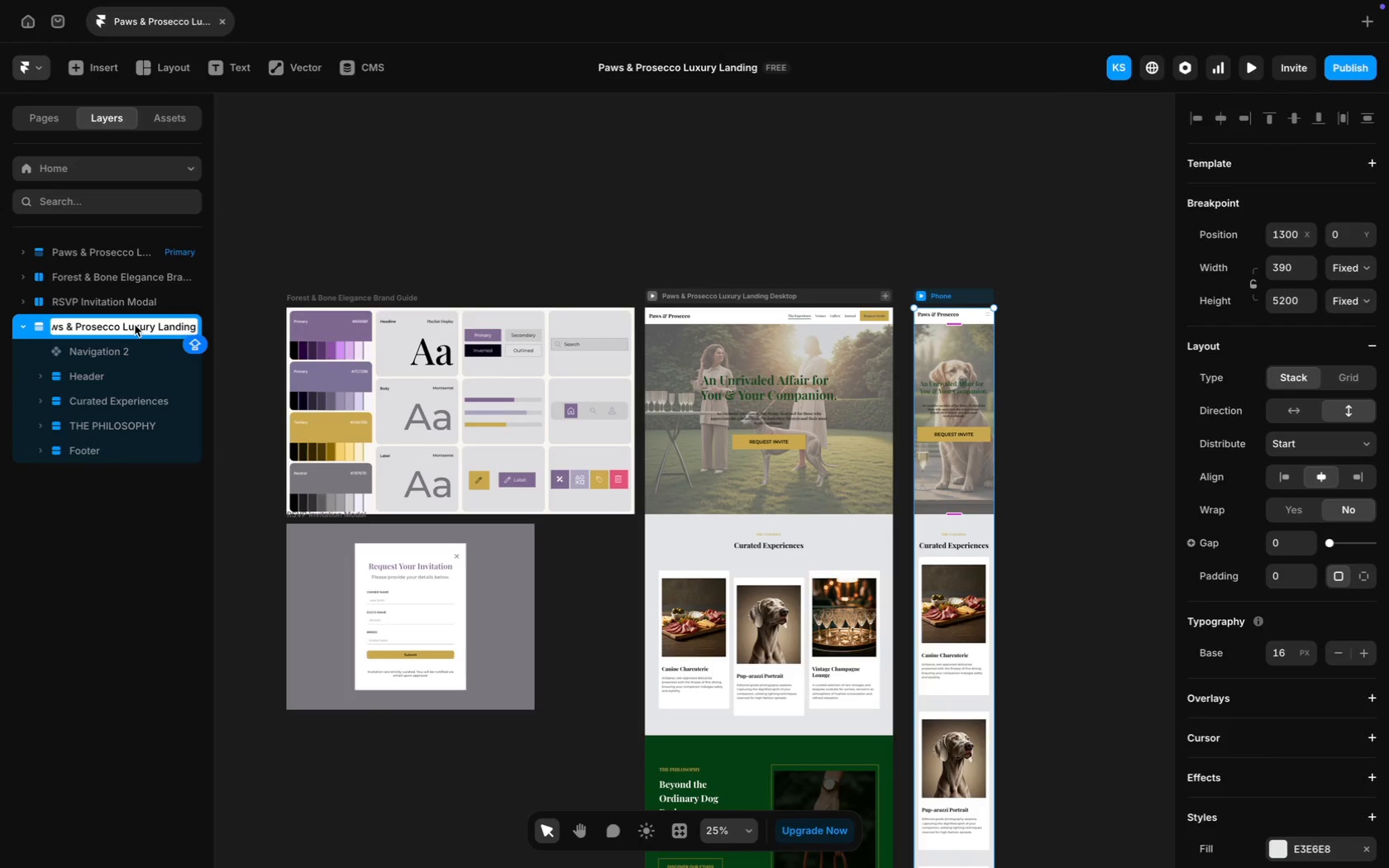 
left_click_drag(start_coordinate=[141, 323], to_coordinate=[233, 328])
 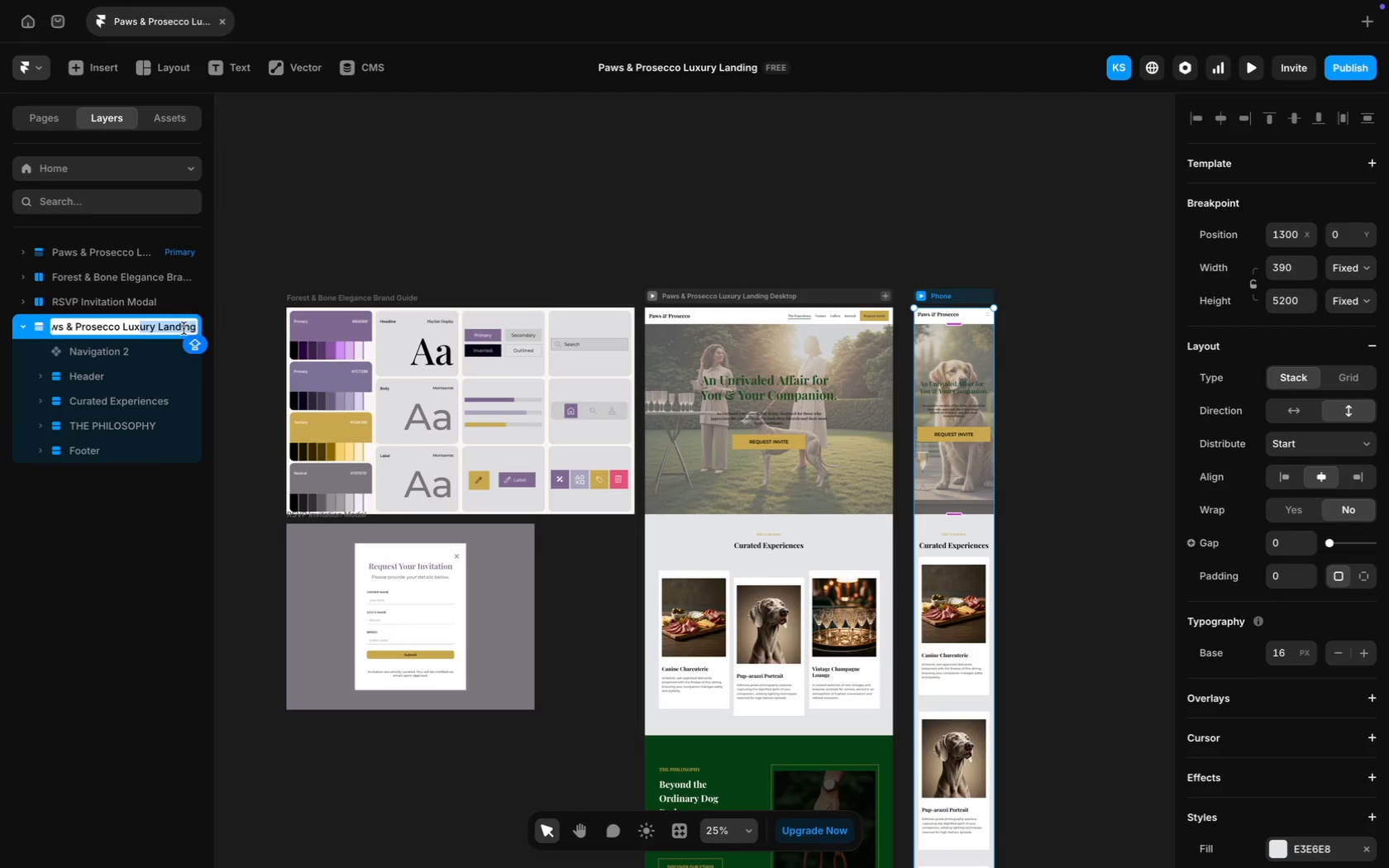 
left_click([184, 327])
 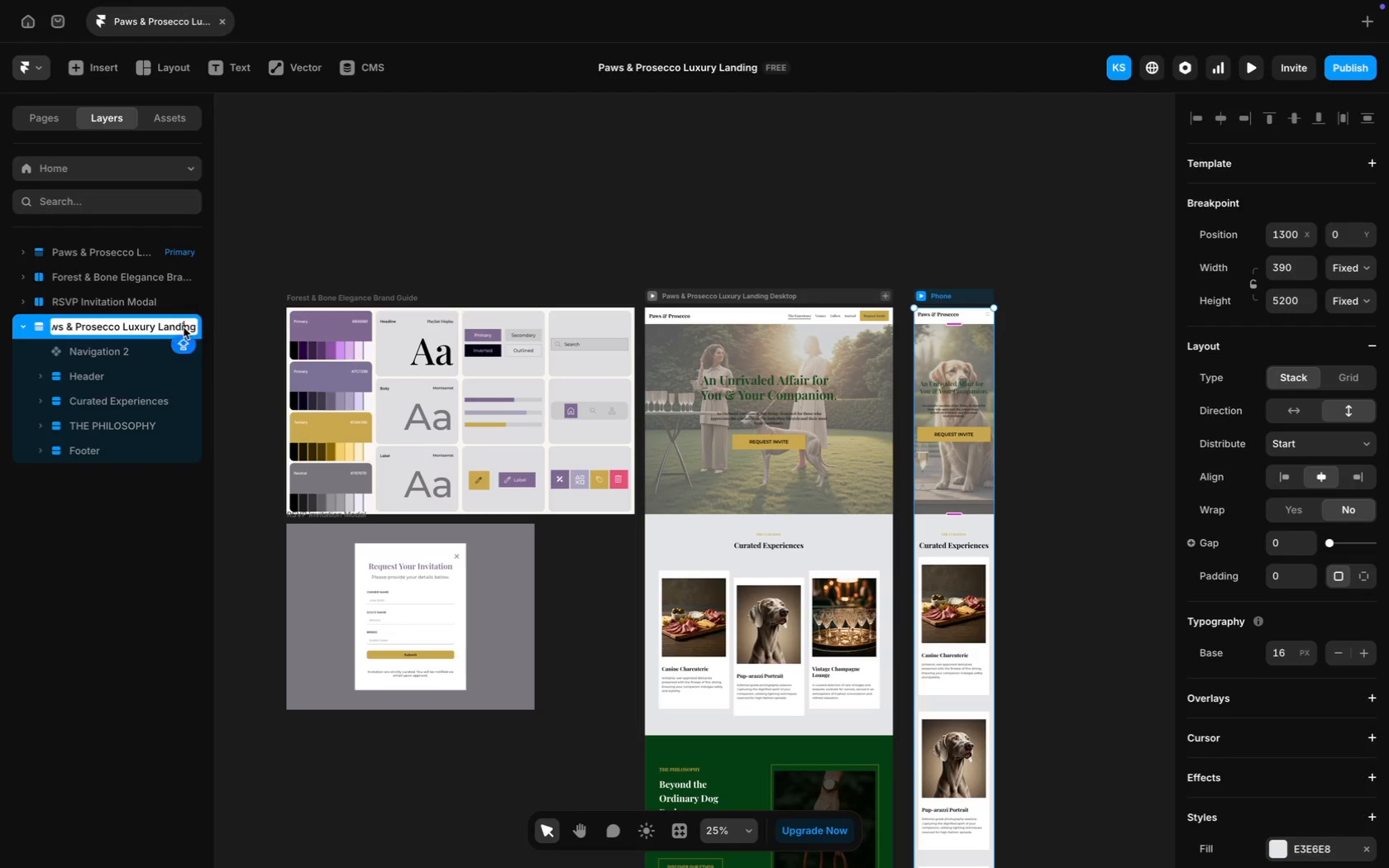 
key(ArrowRight)
 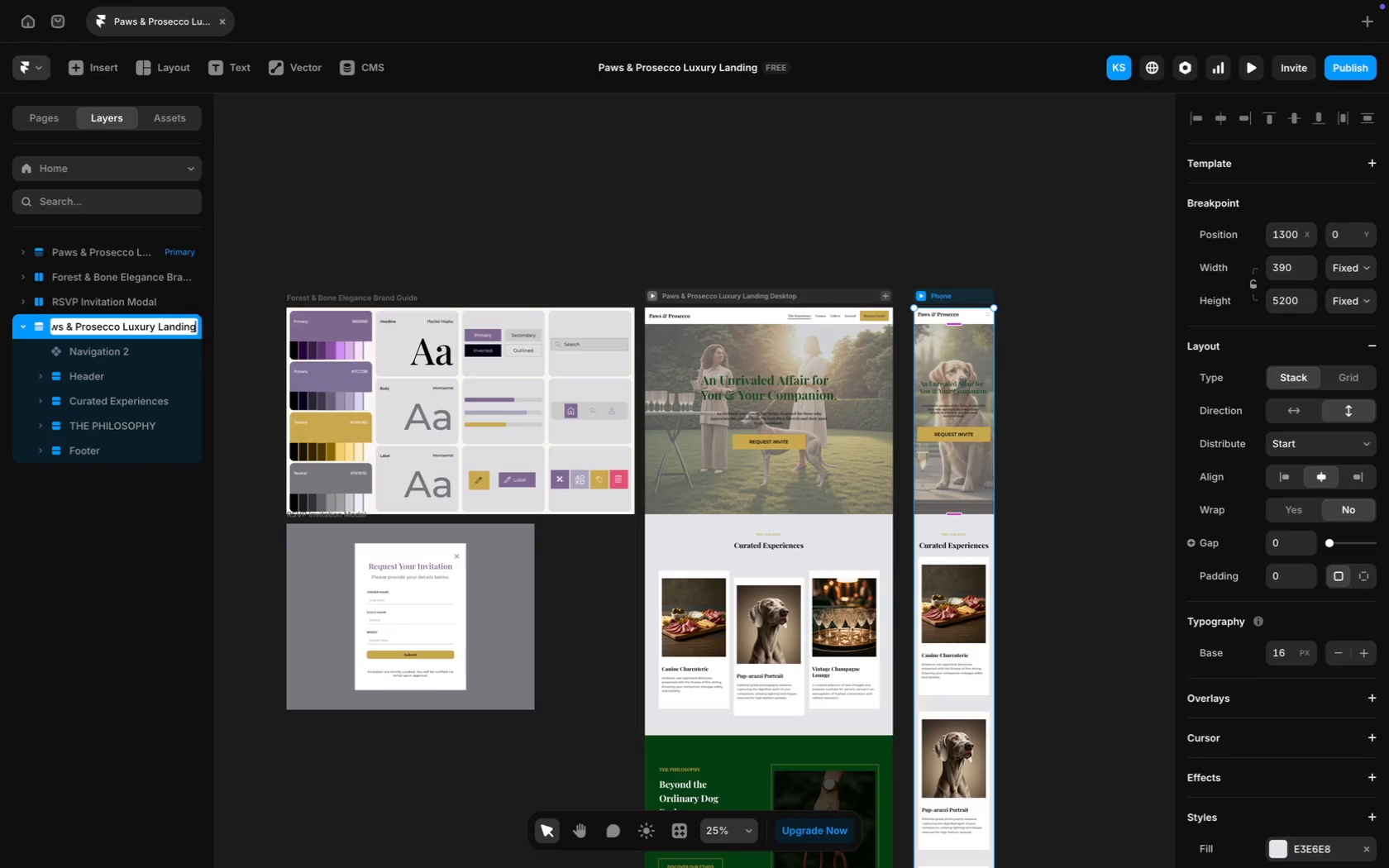 
key(ArrowRight)
 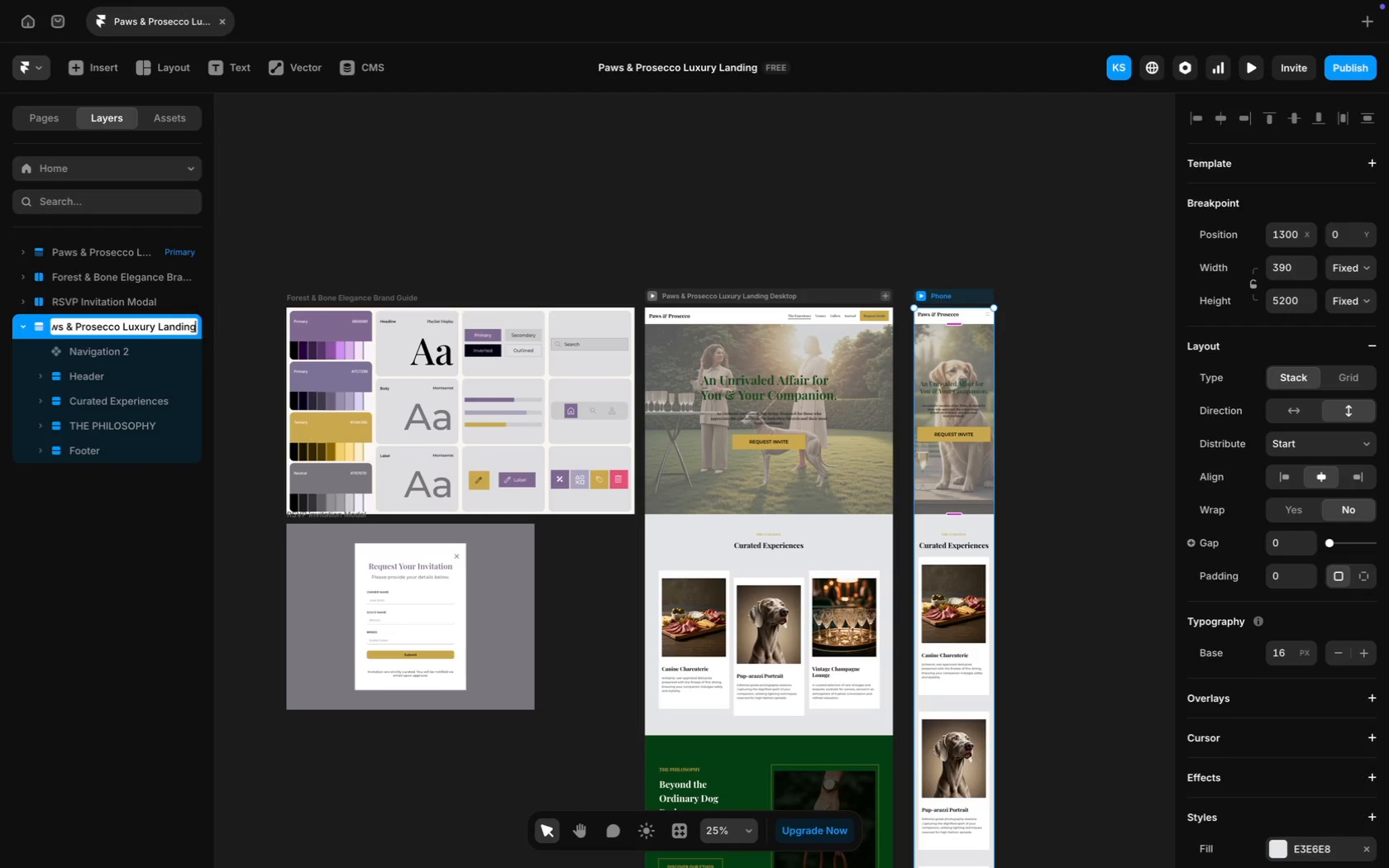 
type( Mobile )
key(Backspace)
 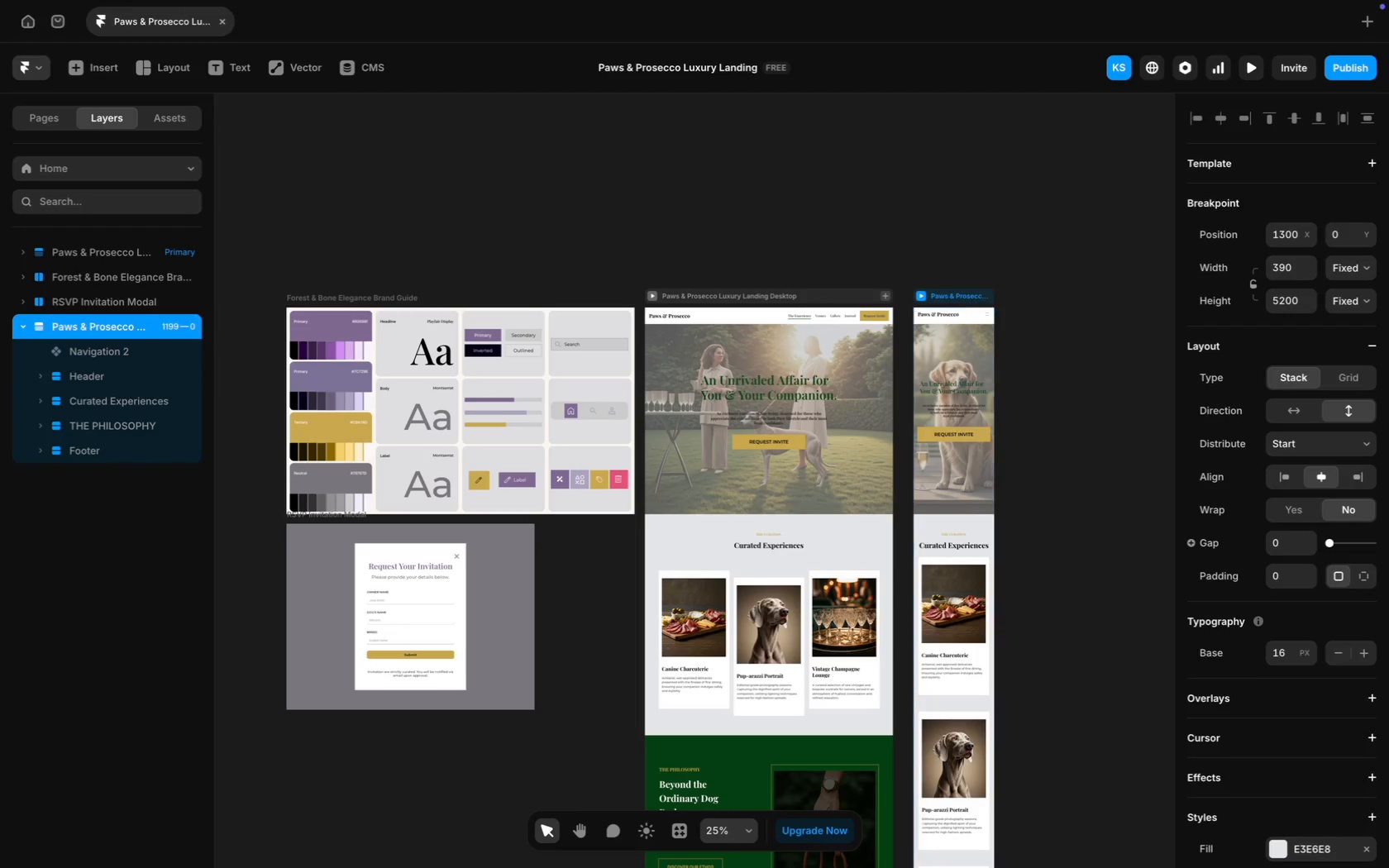 
key(Enter)
 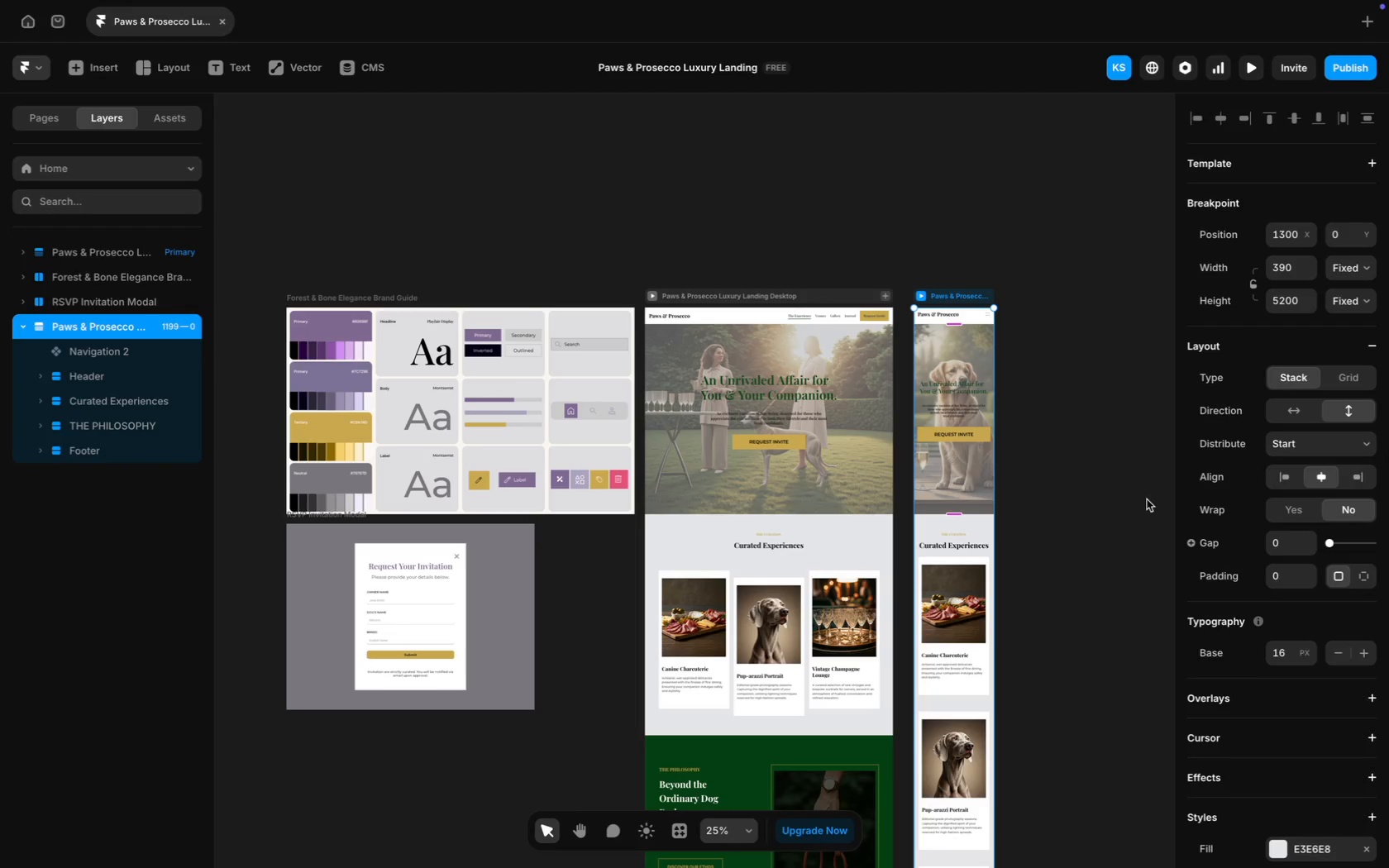 
scroll: coordinate [1289, 601], scroll_direction: down, amount: 62.0
 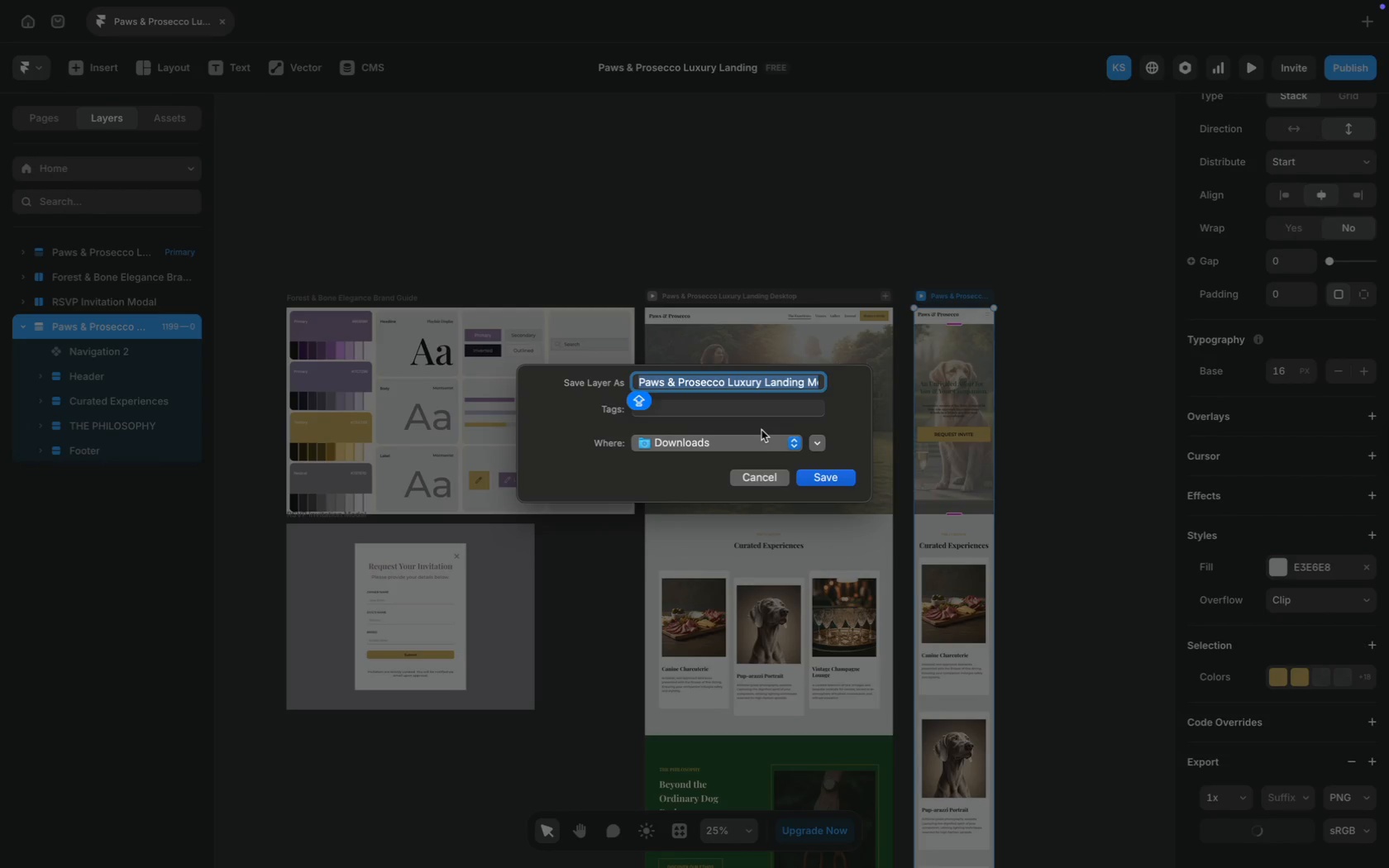 
left_click([830, 481])
 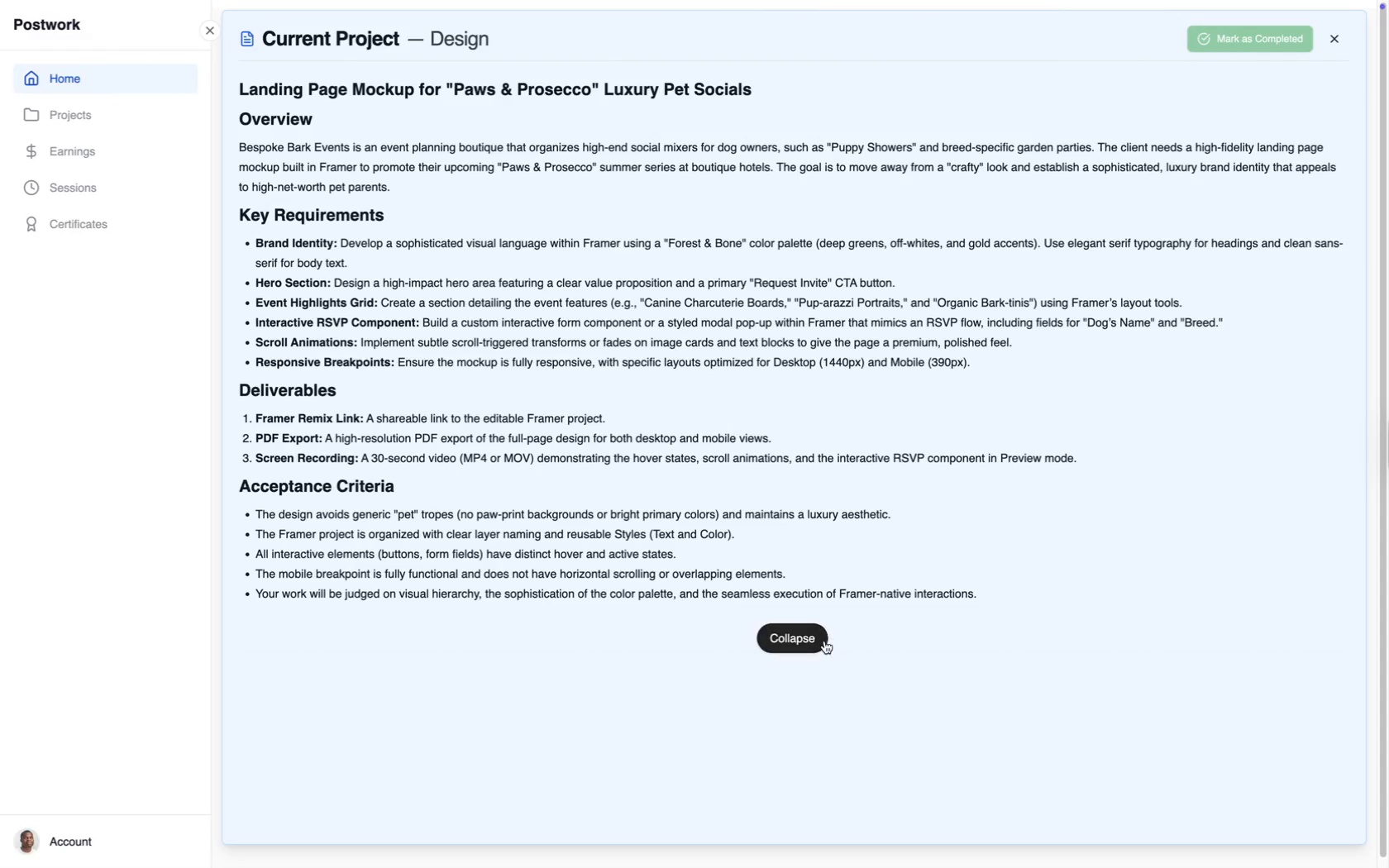 
wait(14.61)
 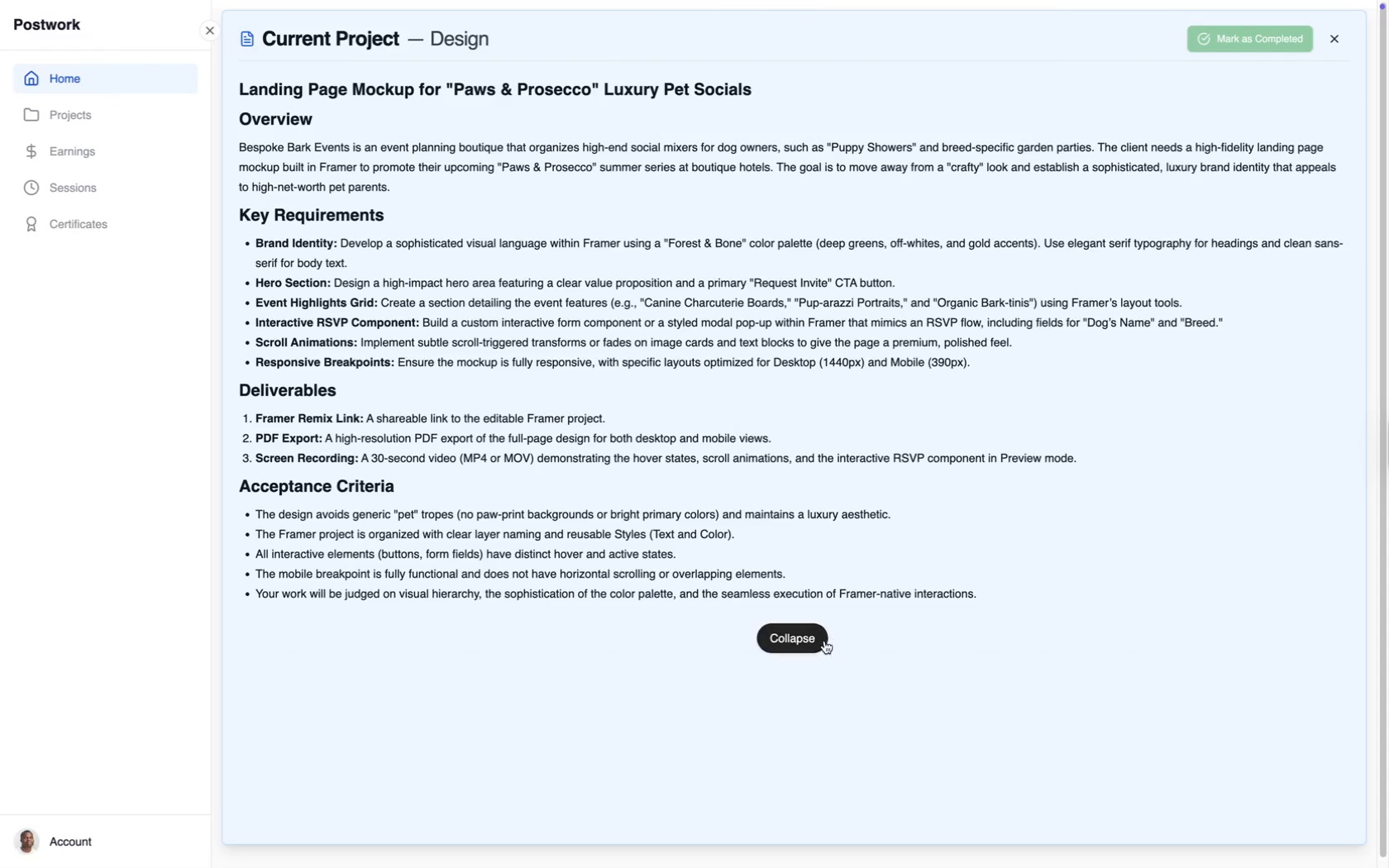 
left_click([1102, 18])
 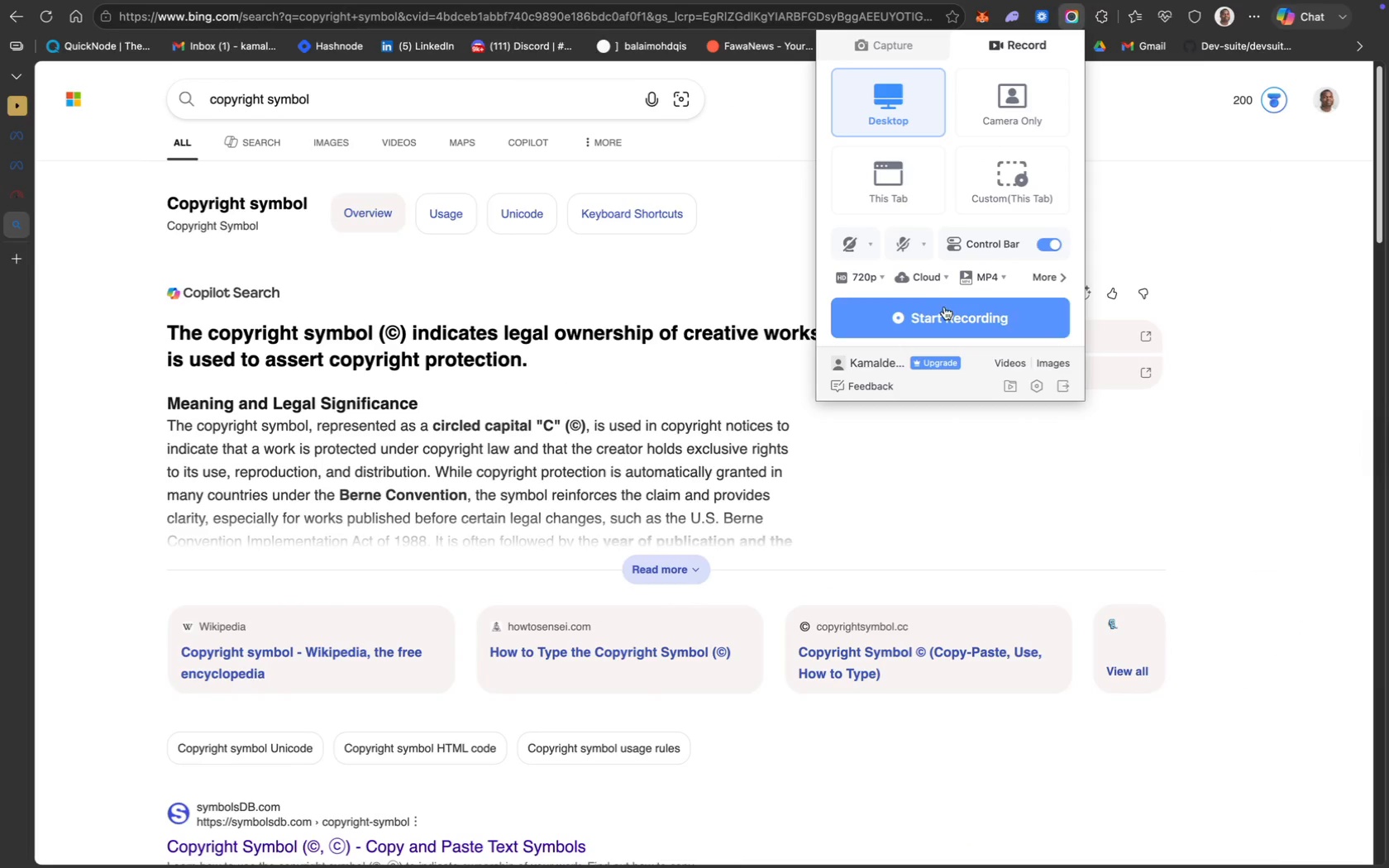 
wait(7.62)
 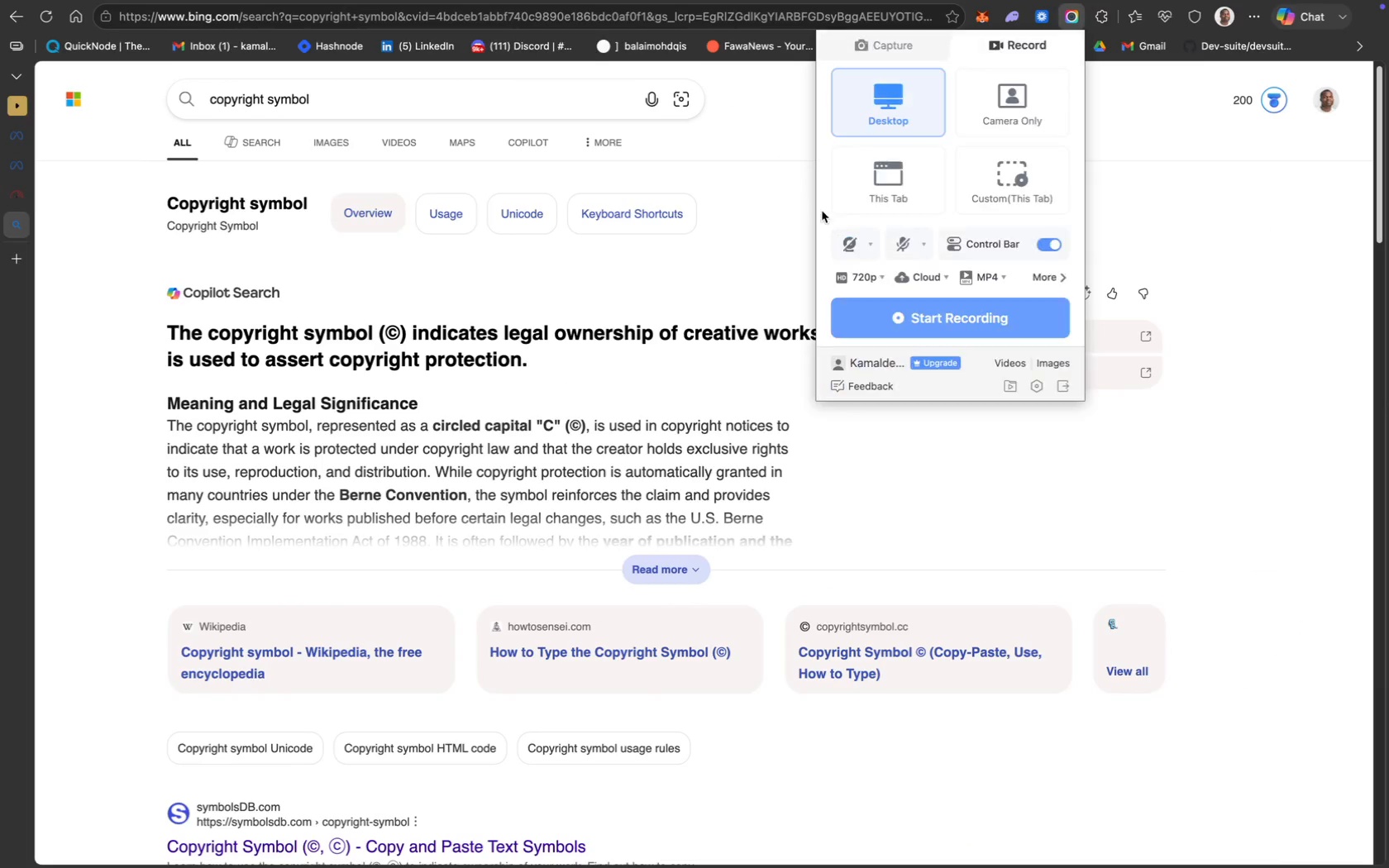 
left_click([953, 317])
 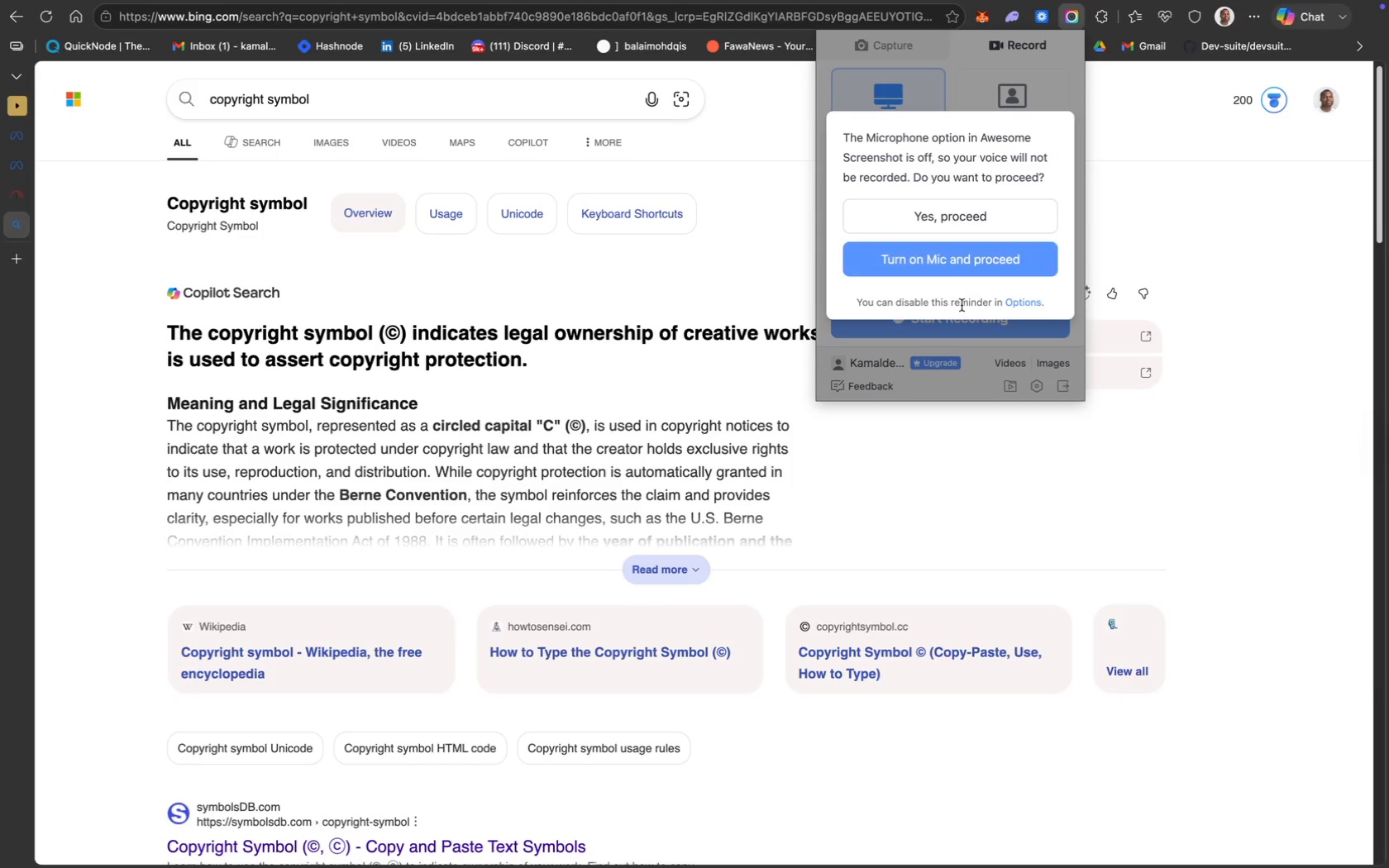 
left_click([948, 215])
 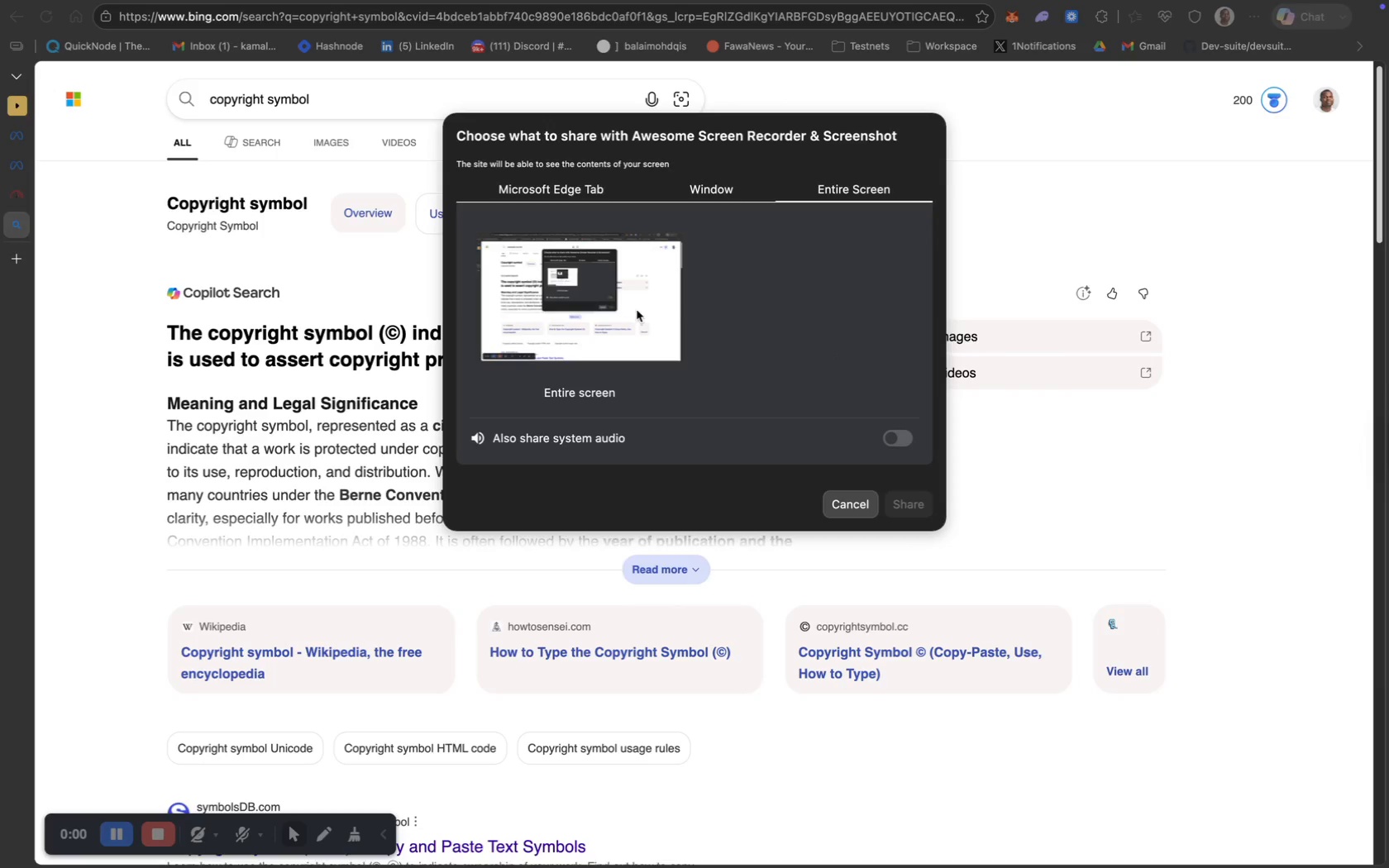 
wait(5.72)
 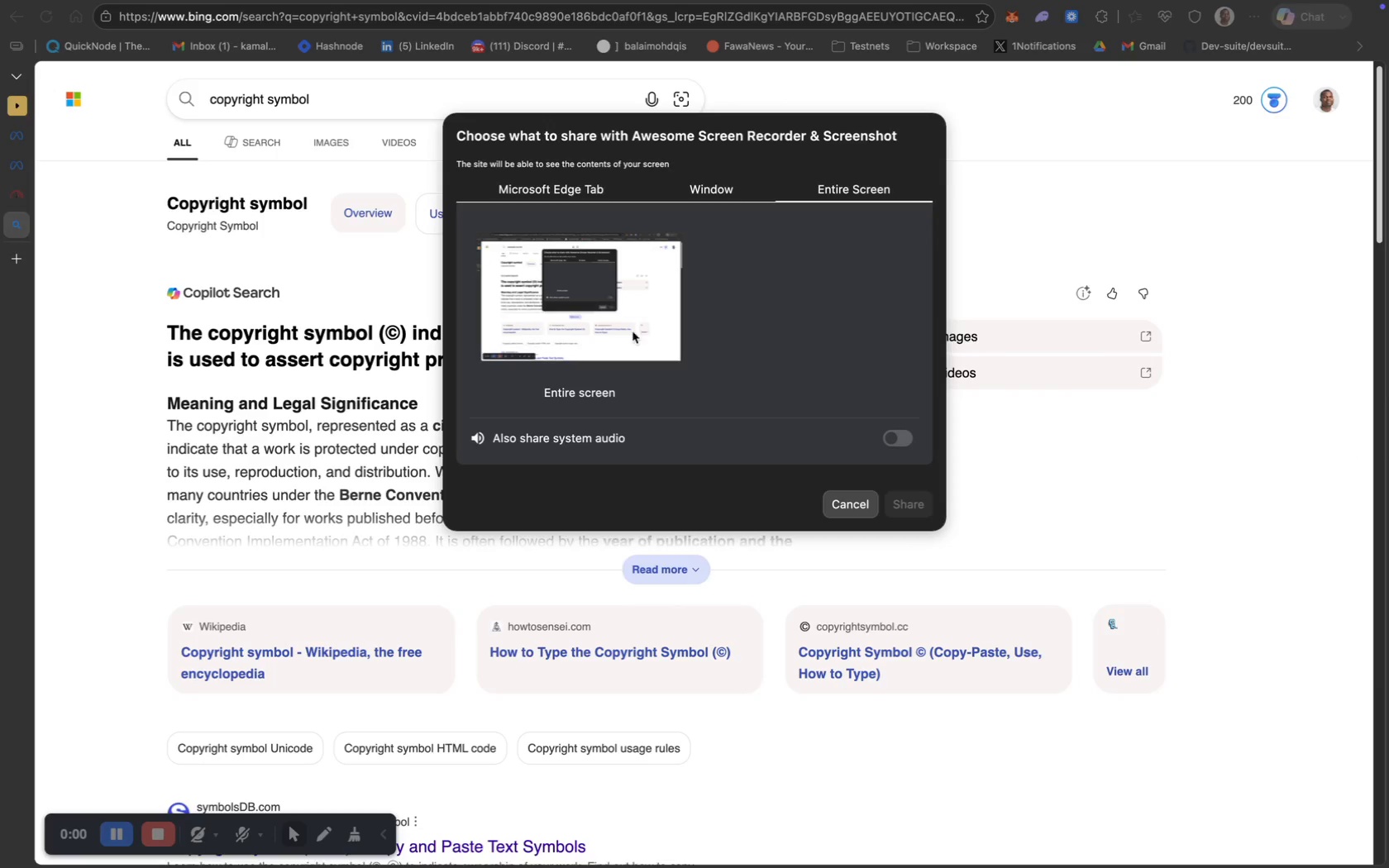 
left_click([912, 495])
 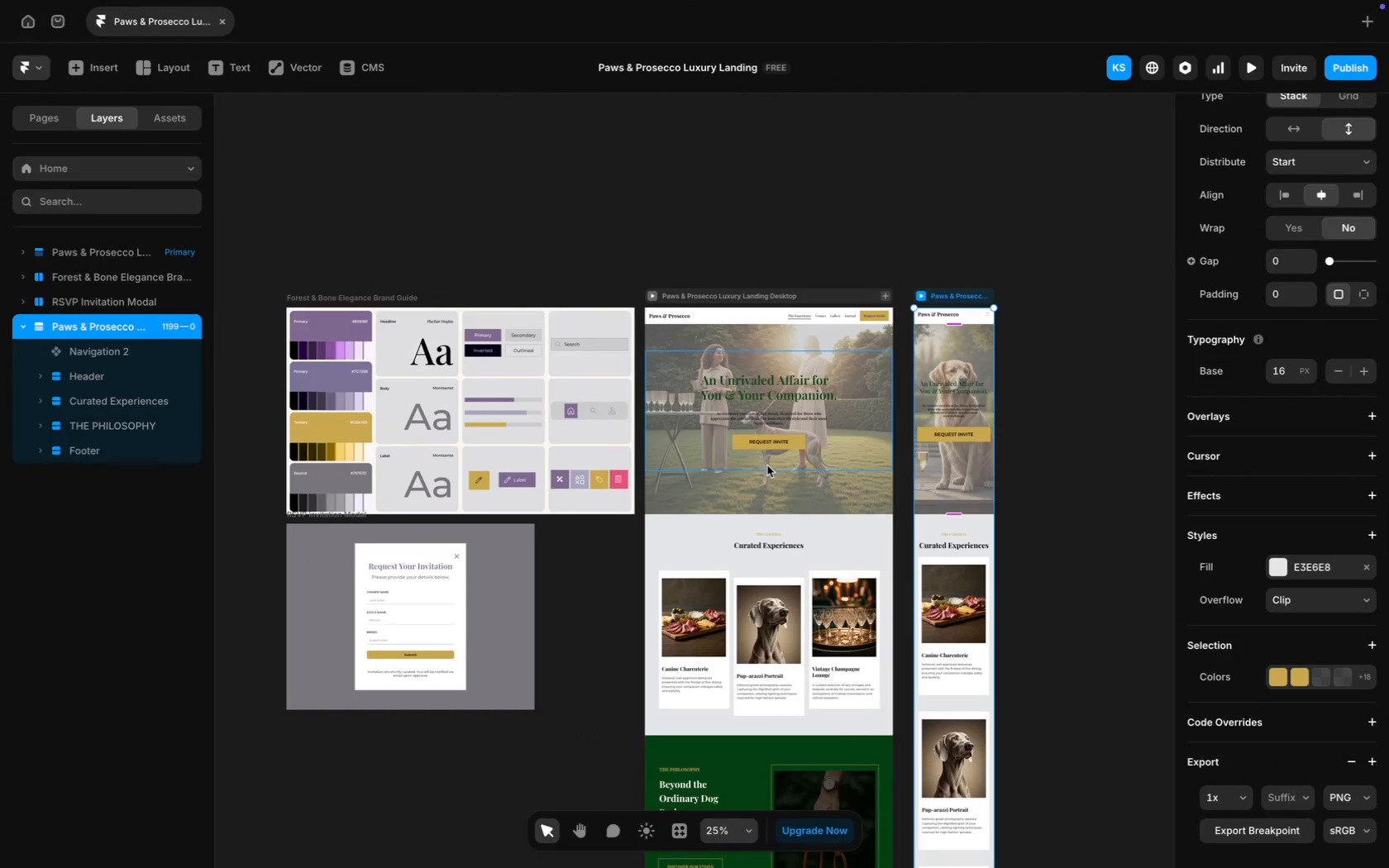 
scroll: coordinate [619, 572], scroll_direction: down, amount: 1.0
 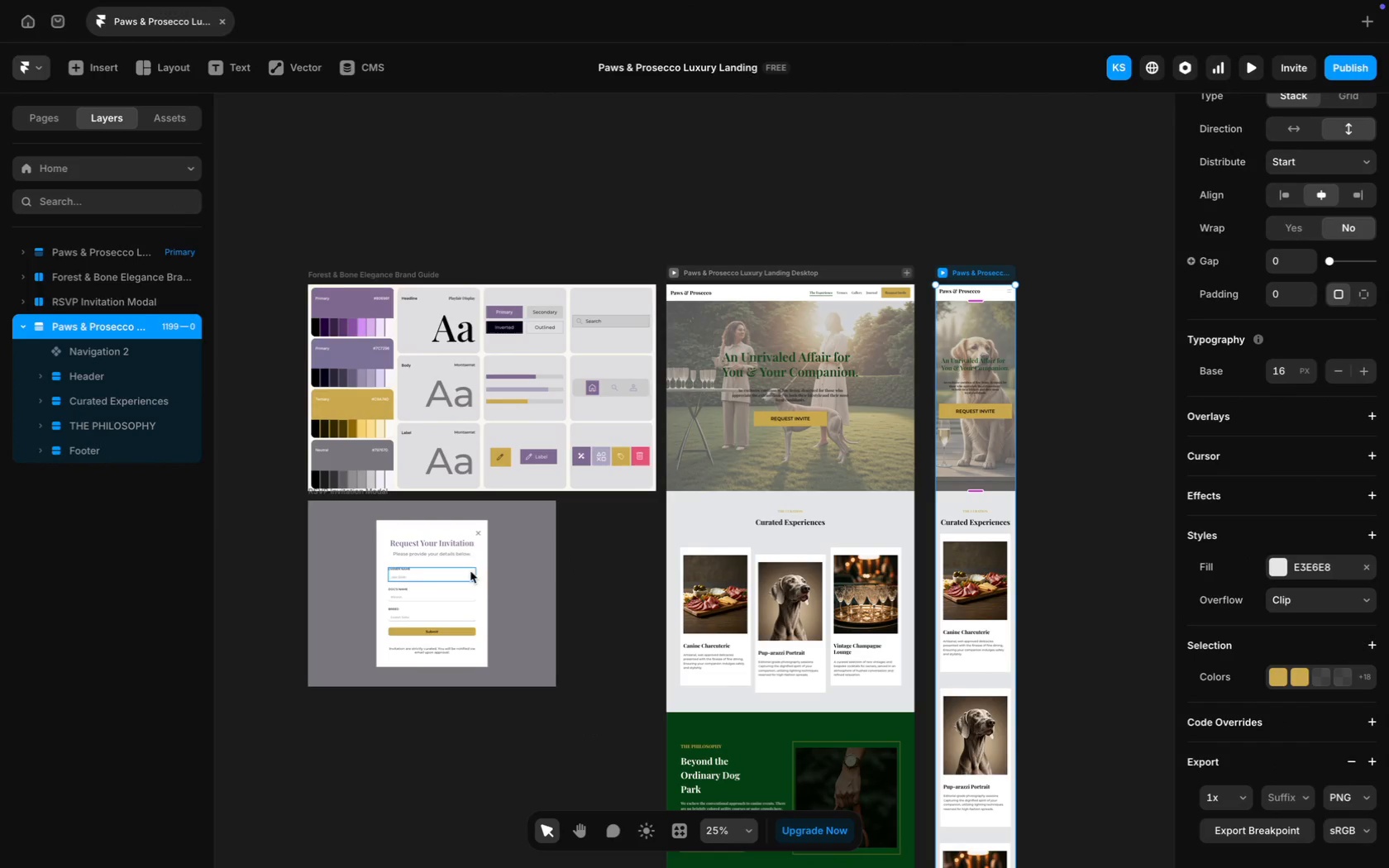 
key(Meta+Equal)
 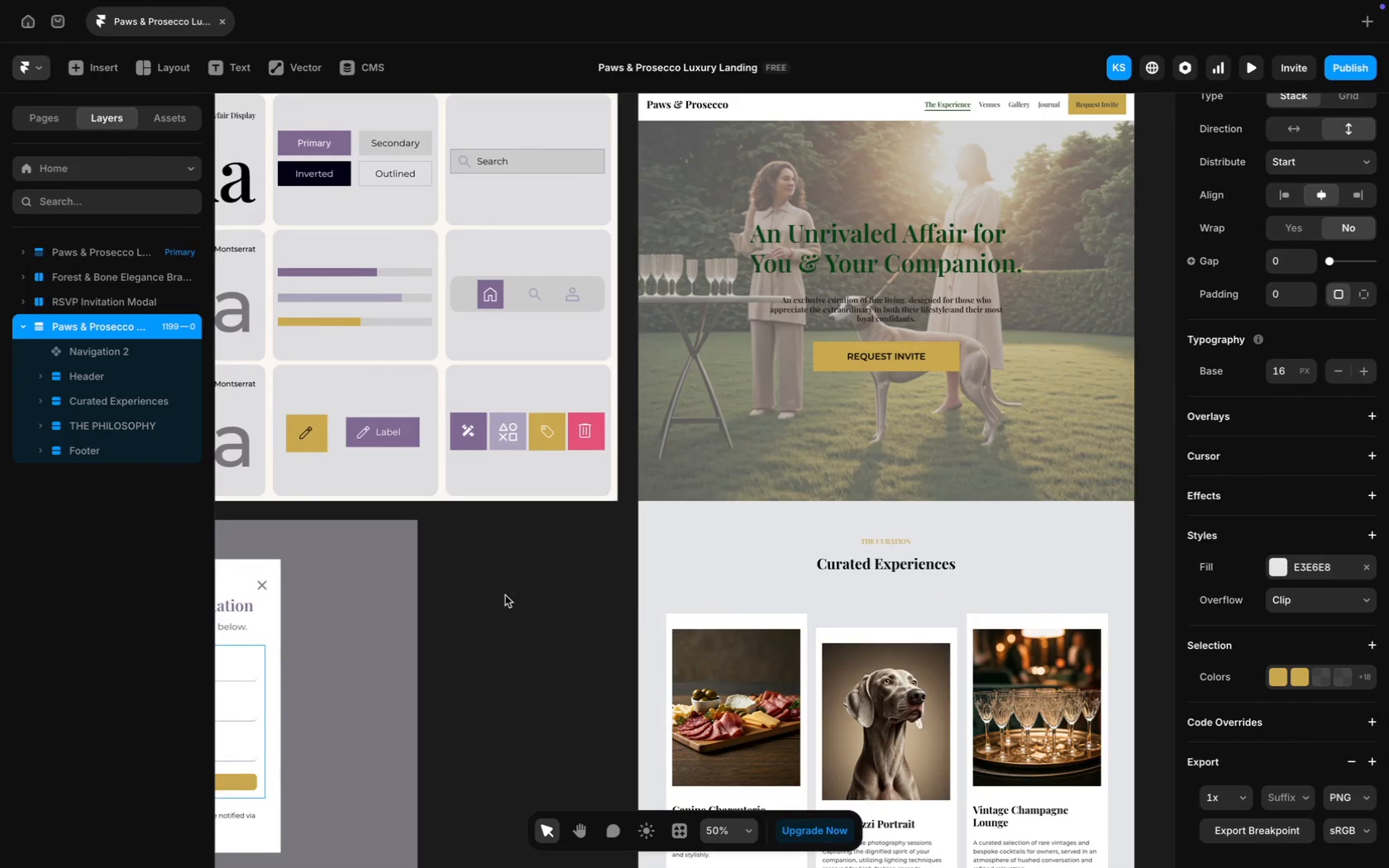 
scroll: coordinate [714, 598], scroll_direction: up, amount: 33.0
 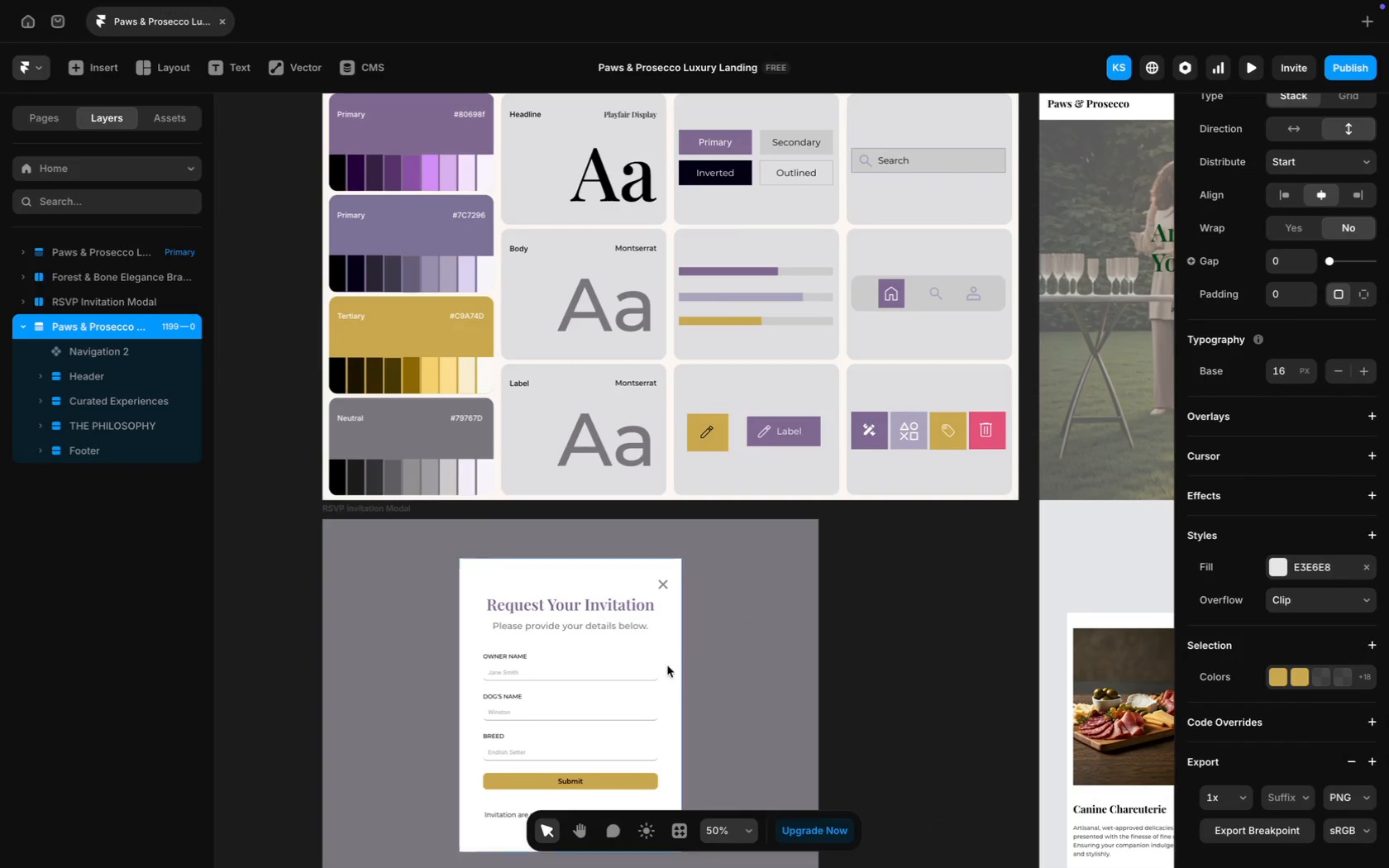 
scroll: coordinate [639, 670], scroll_direction: down, amount: 7.0
 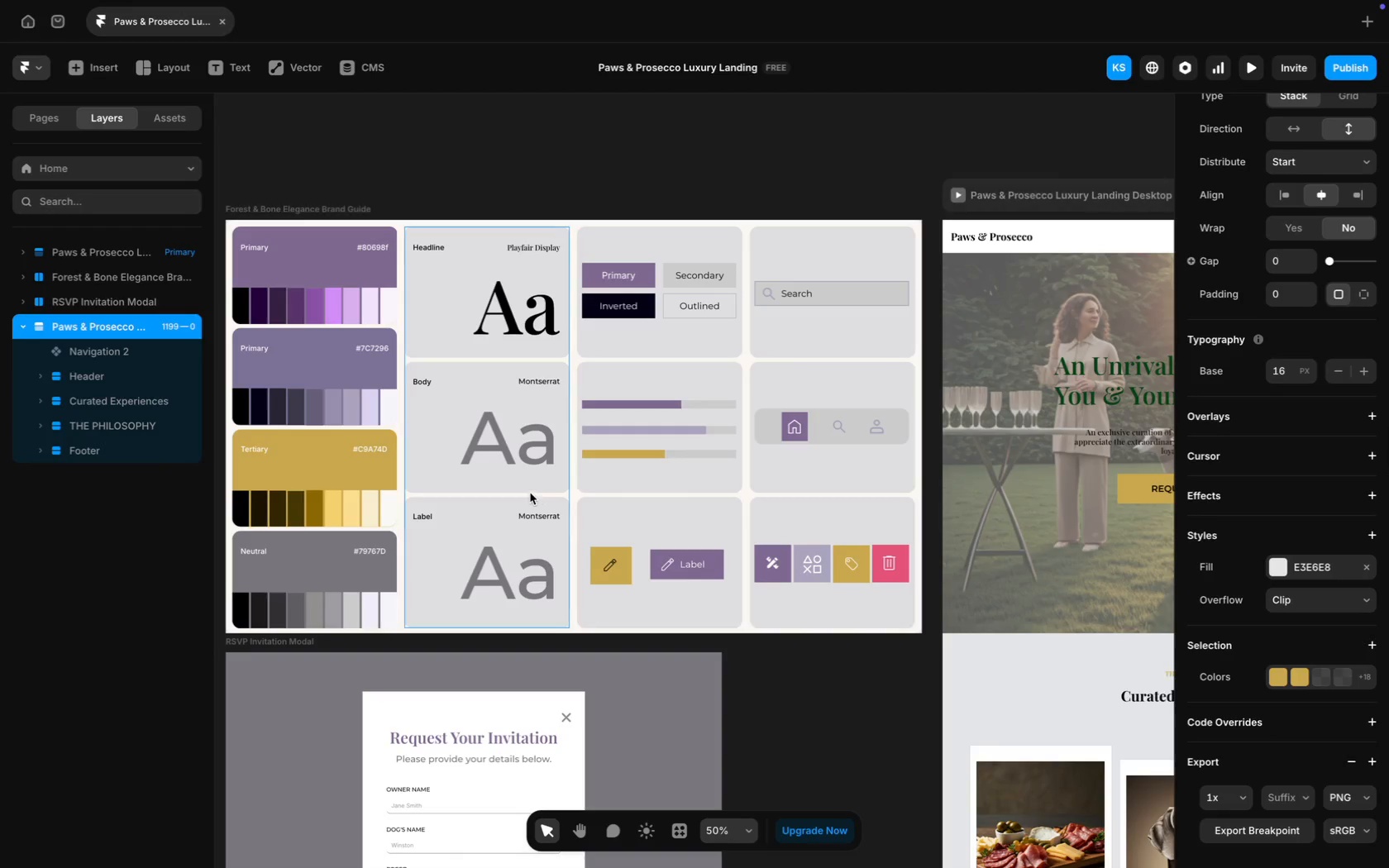 
left_click([492, 458])
 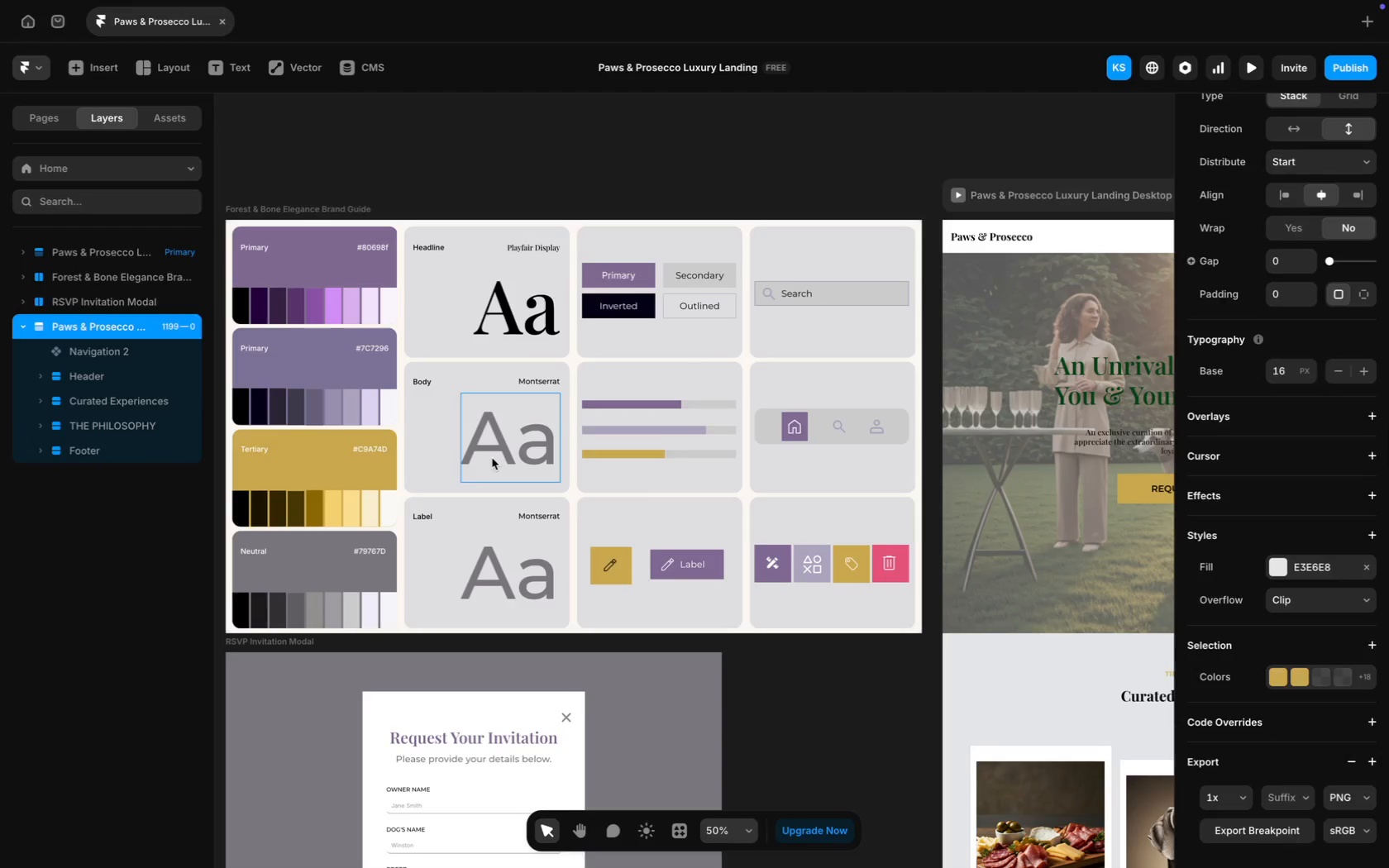 
scroll: coordinate [492, 458], scroll_direction: down, amount: 61.0
 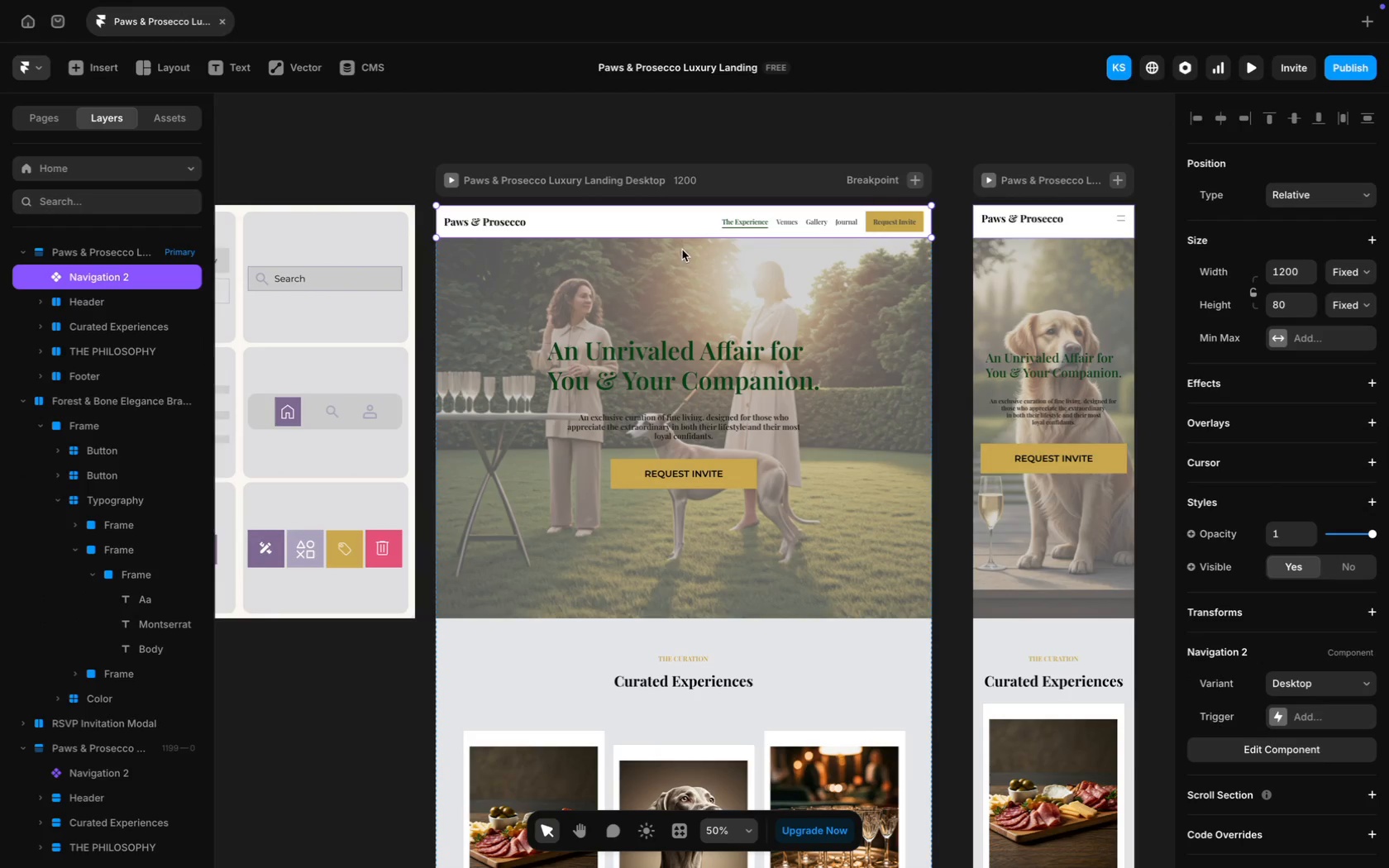 
scroll: coordinate [689, 481], scroll_direction: up, amount: 71.0
 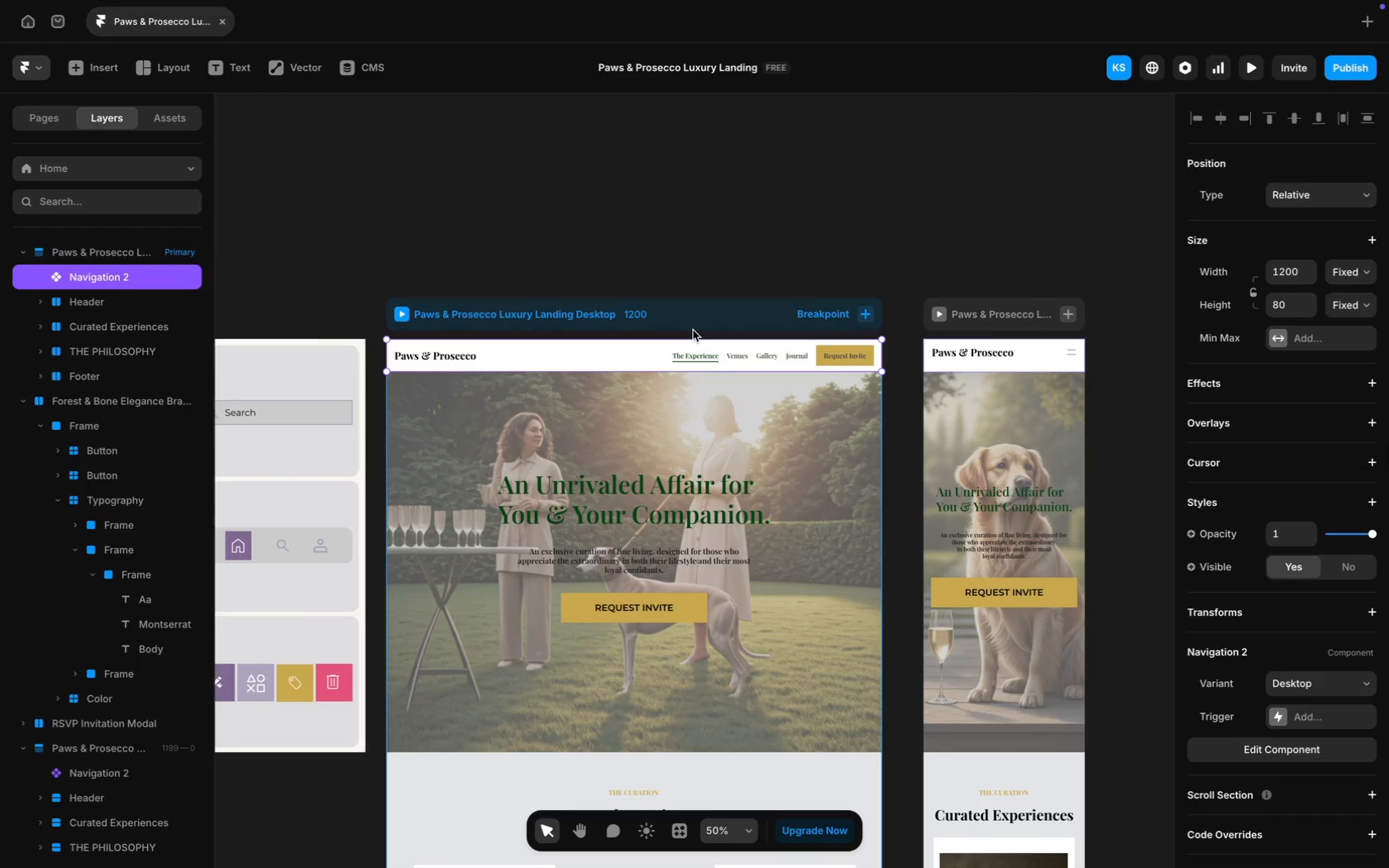 
left_click([707, 321])
 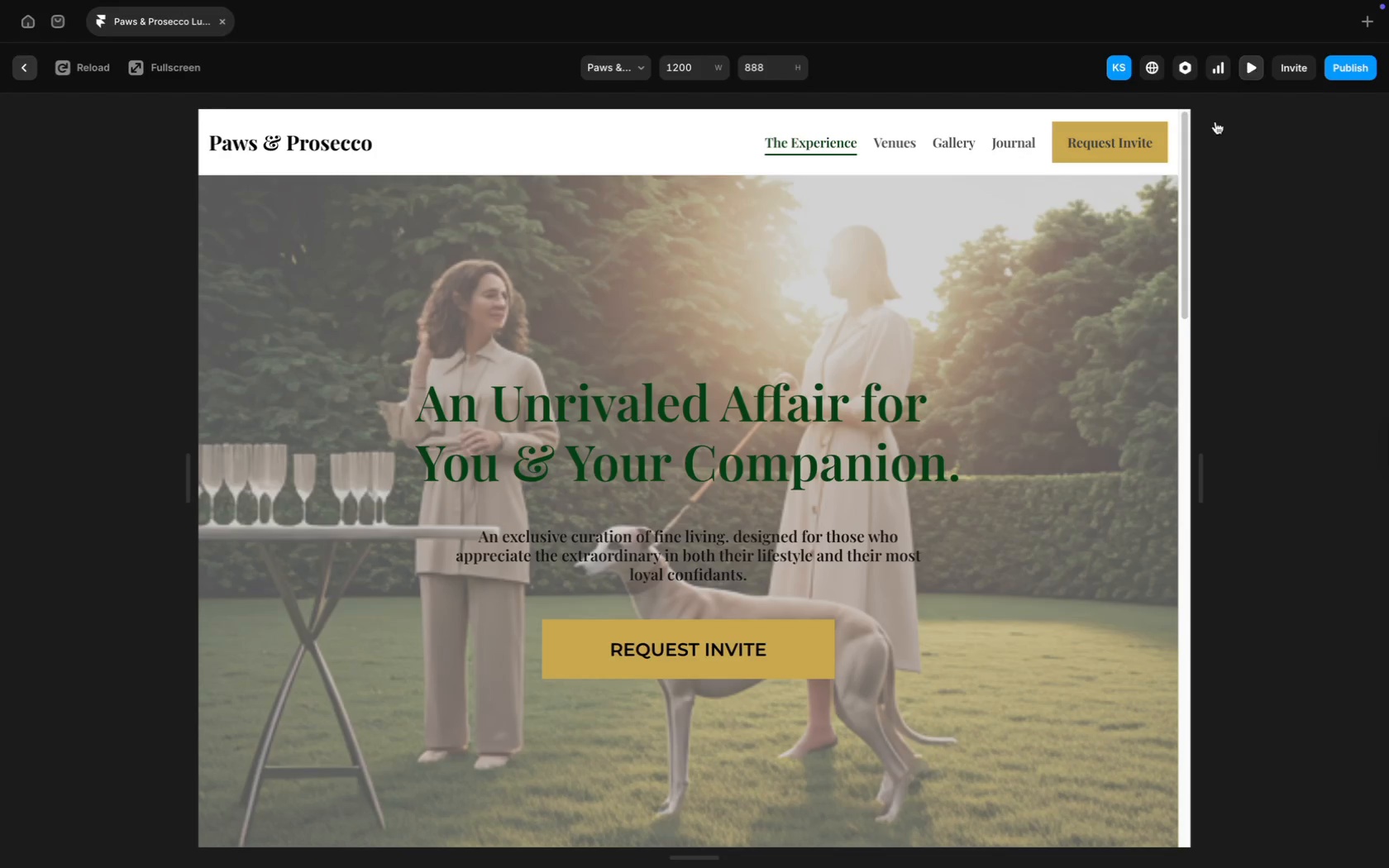 
scroll: coordinate [733, 496], scroll_direction: down, amount: 55.0
 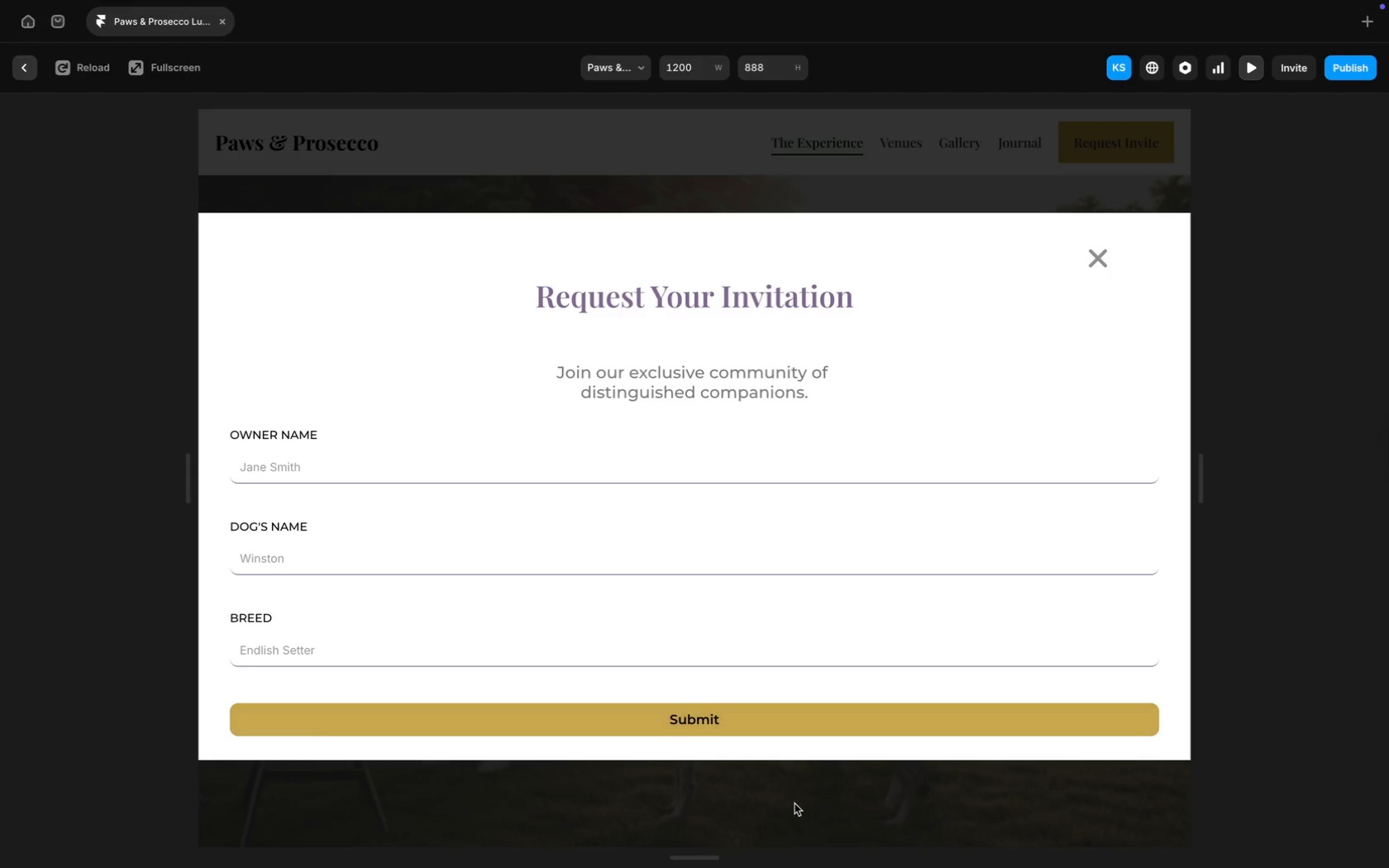 
left_click([802, 808])
 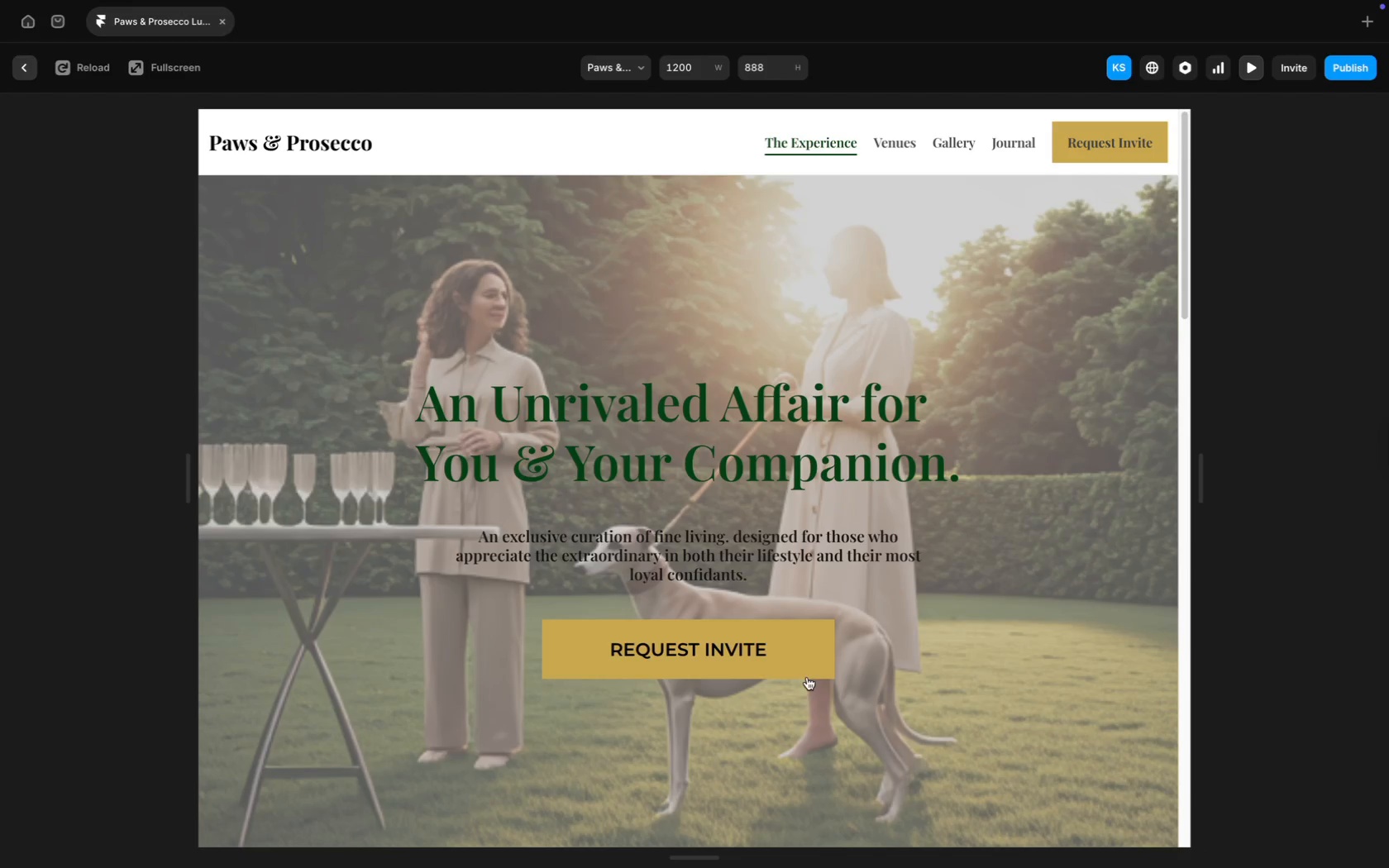 
left_click([802, 664])
 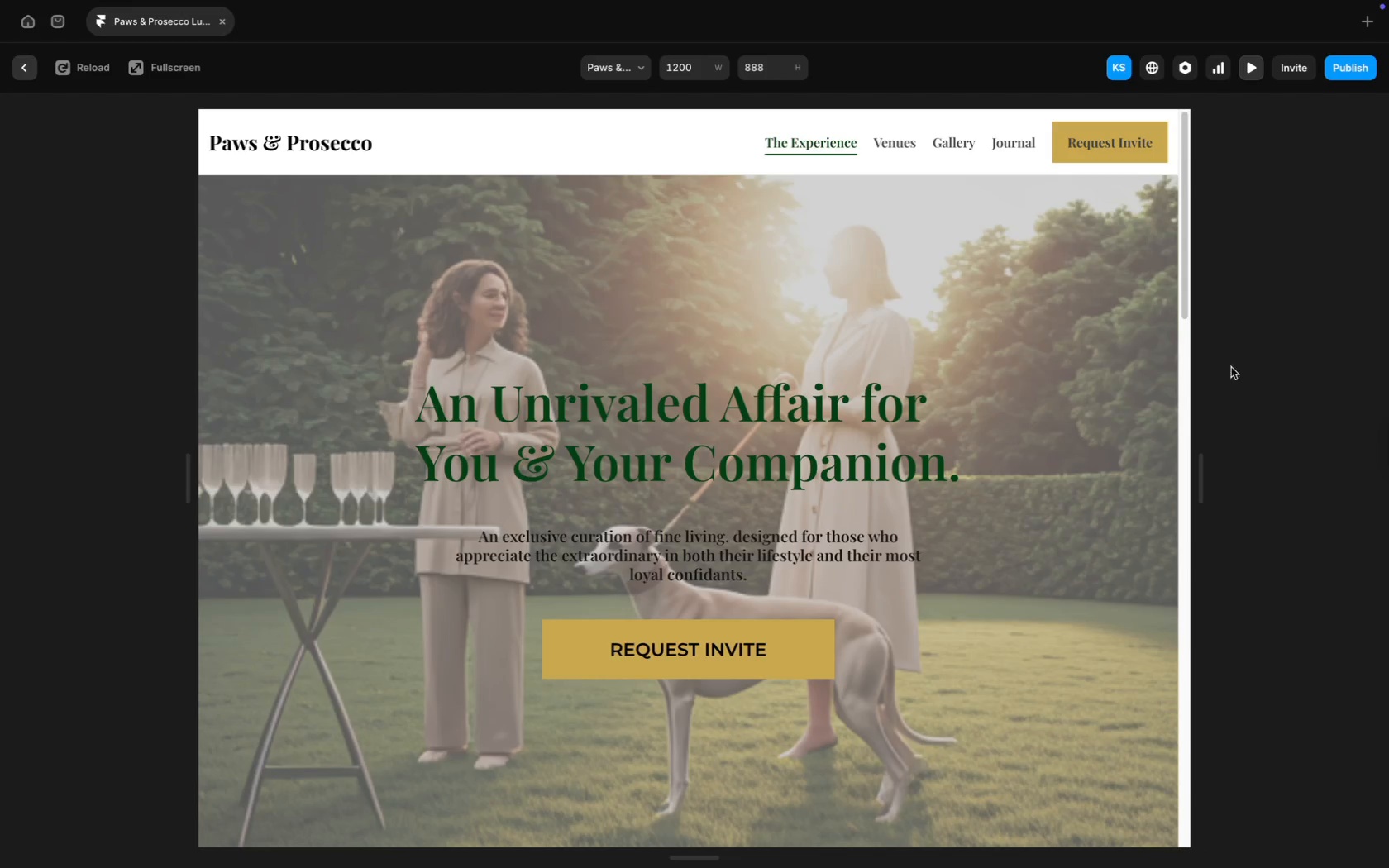 
left_click_drag(start_coordinate=[1208, 429], to_coordinate=[875, 430])
 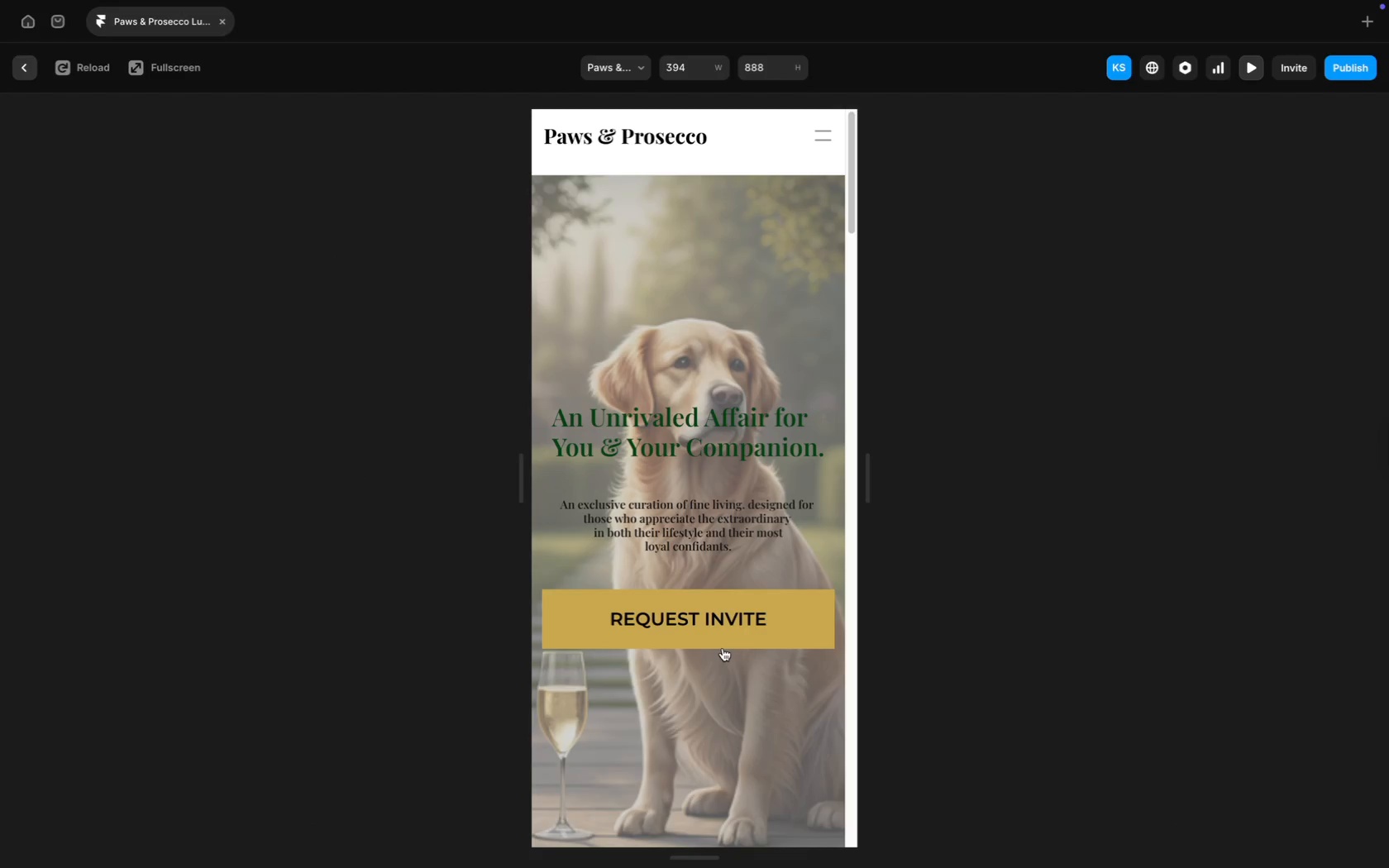 
wait(5.91)
 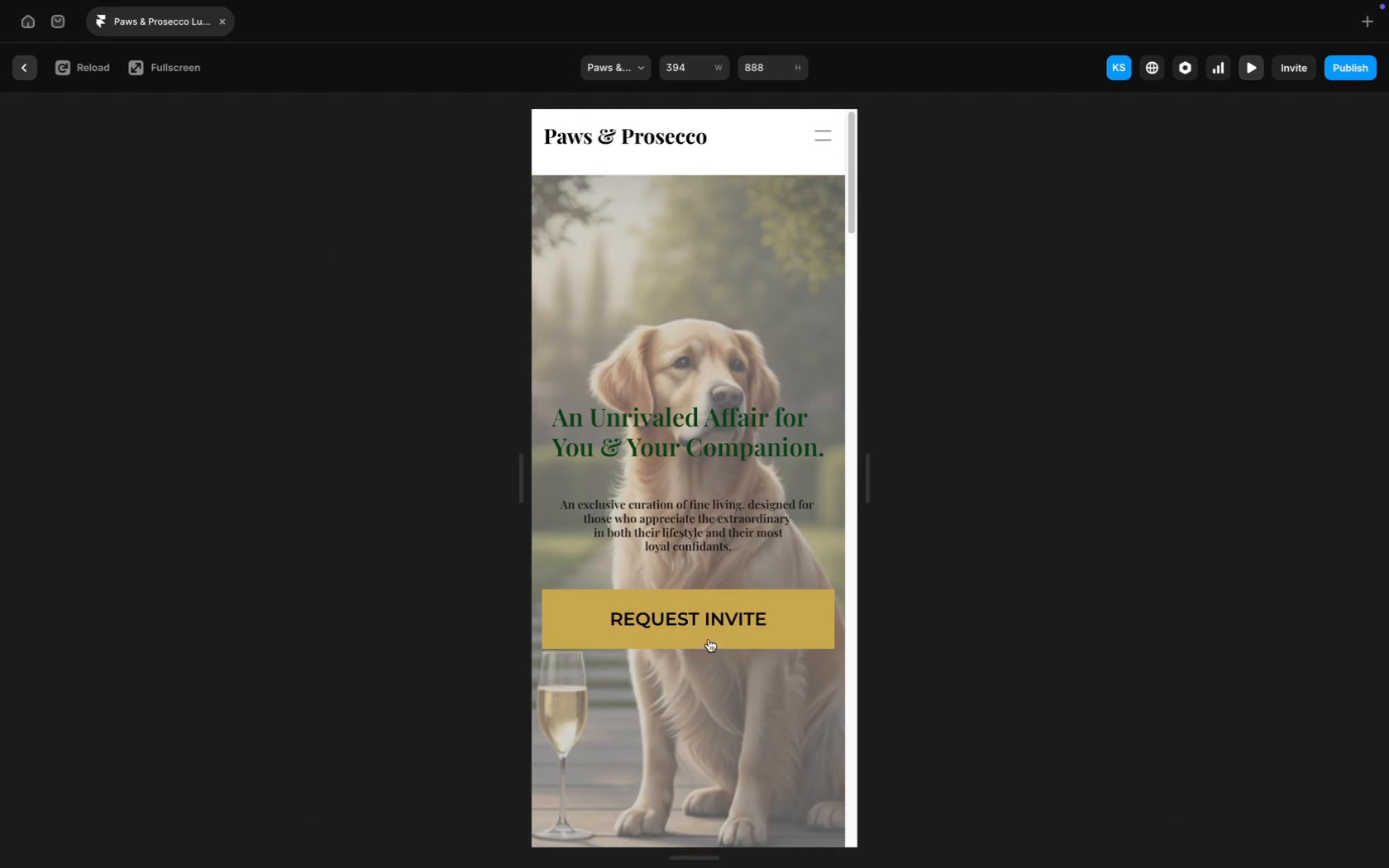 
left_click([706, 638])
 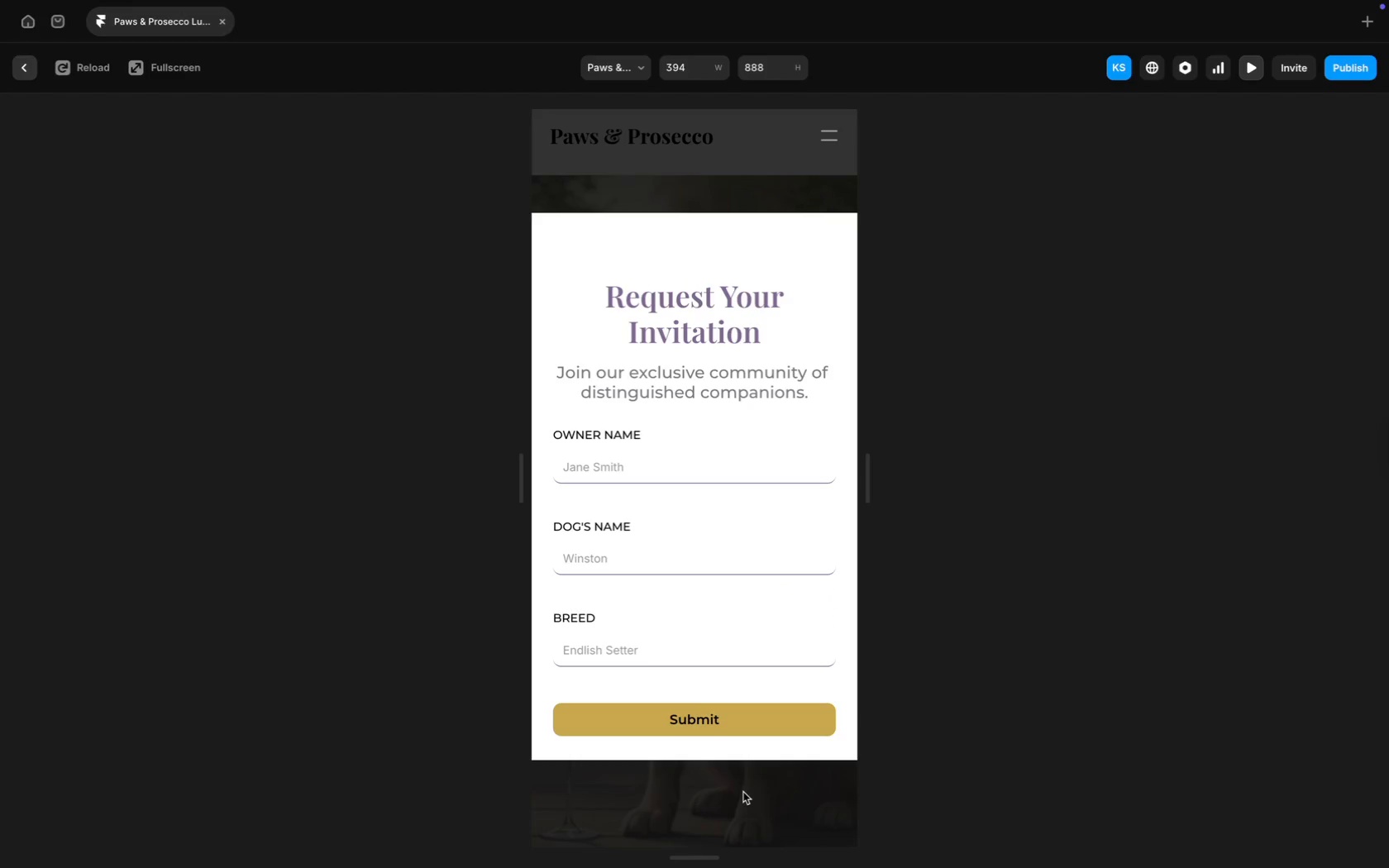 
scroll: coordinate [723, 648], scroll_direction: up, amount: 101.0
 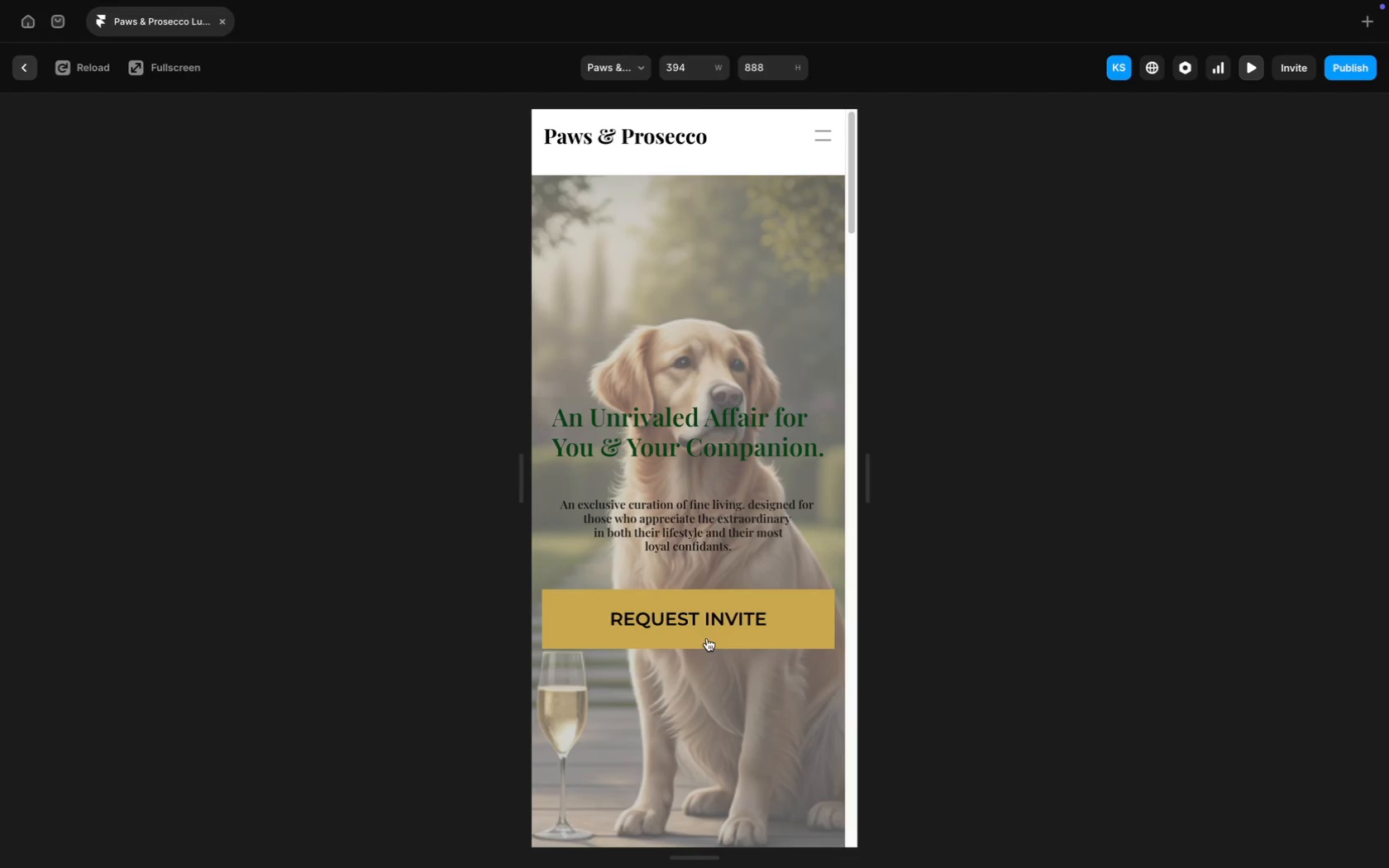 
left_click([742, 794])
 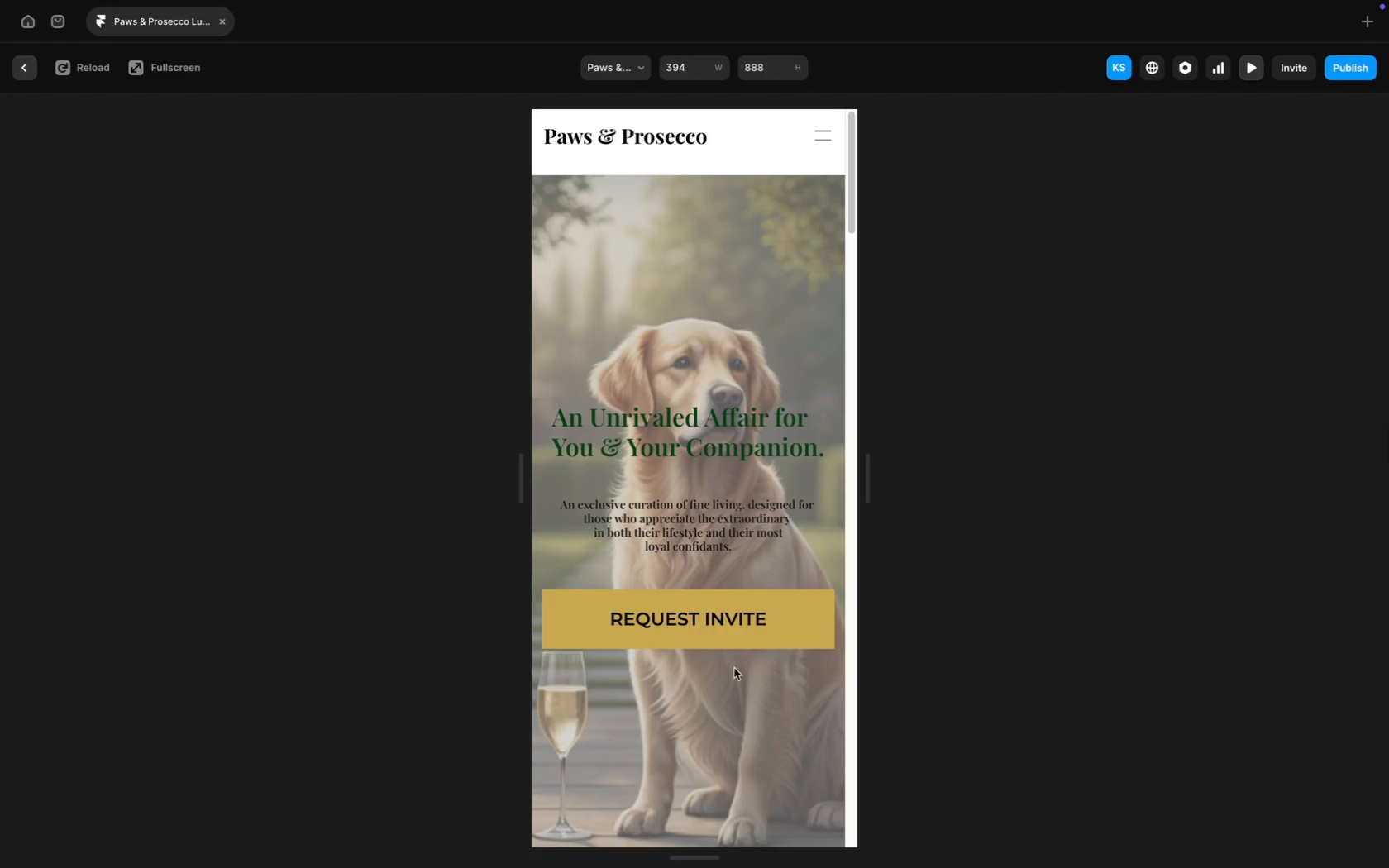 
scroll: coordinate [733, 547], scroll_direction: up, amount: 268.0
 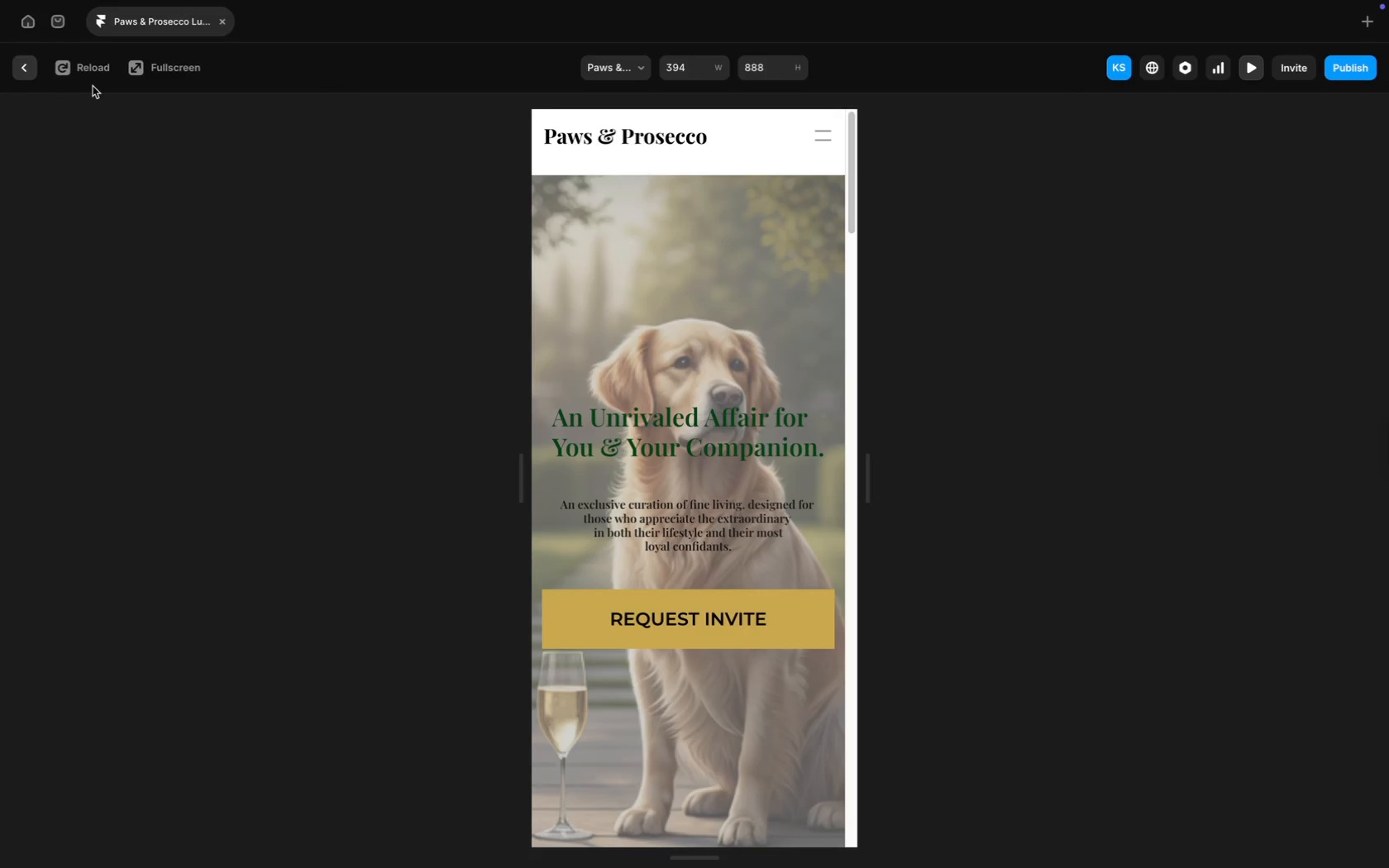 
left_click([34, 71])
 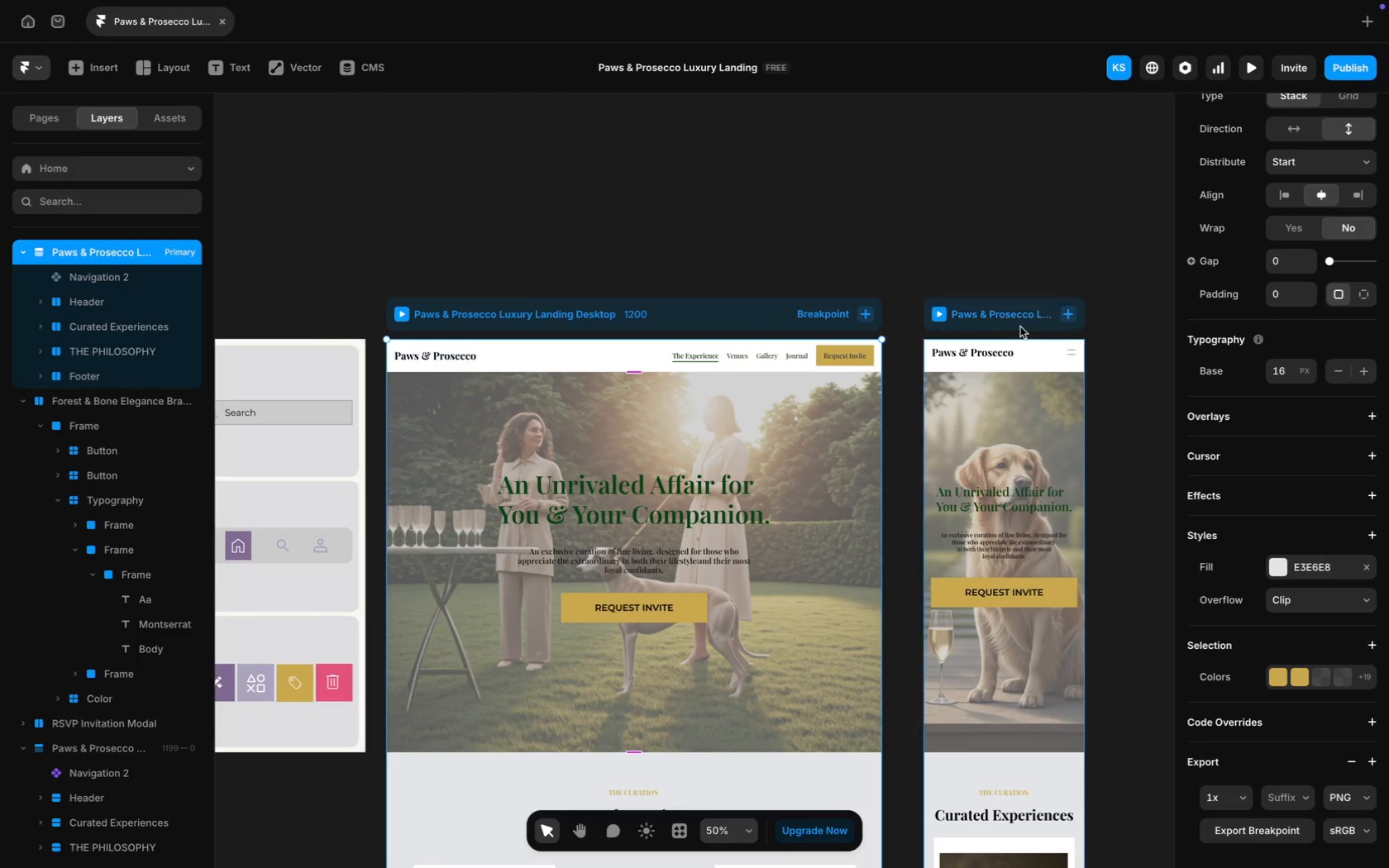 
left_click([1023, 324])
 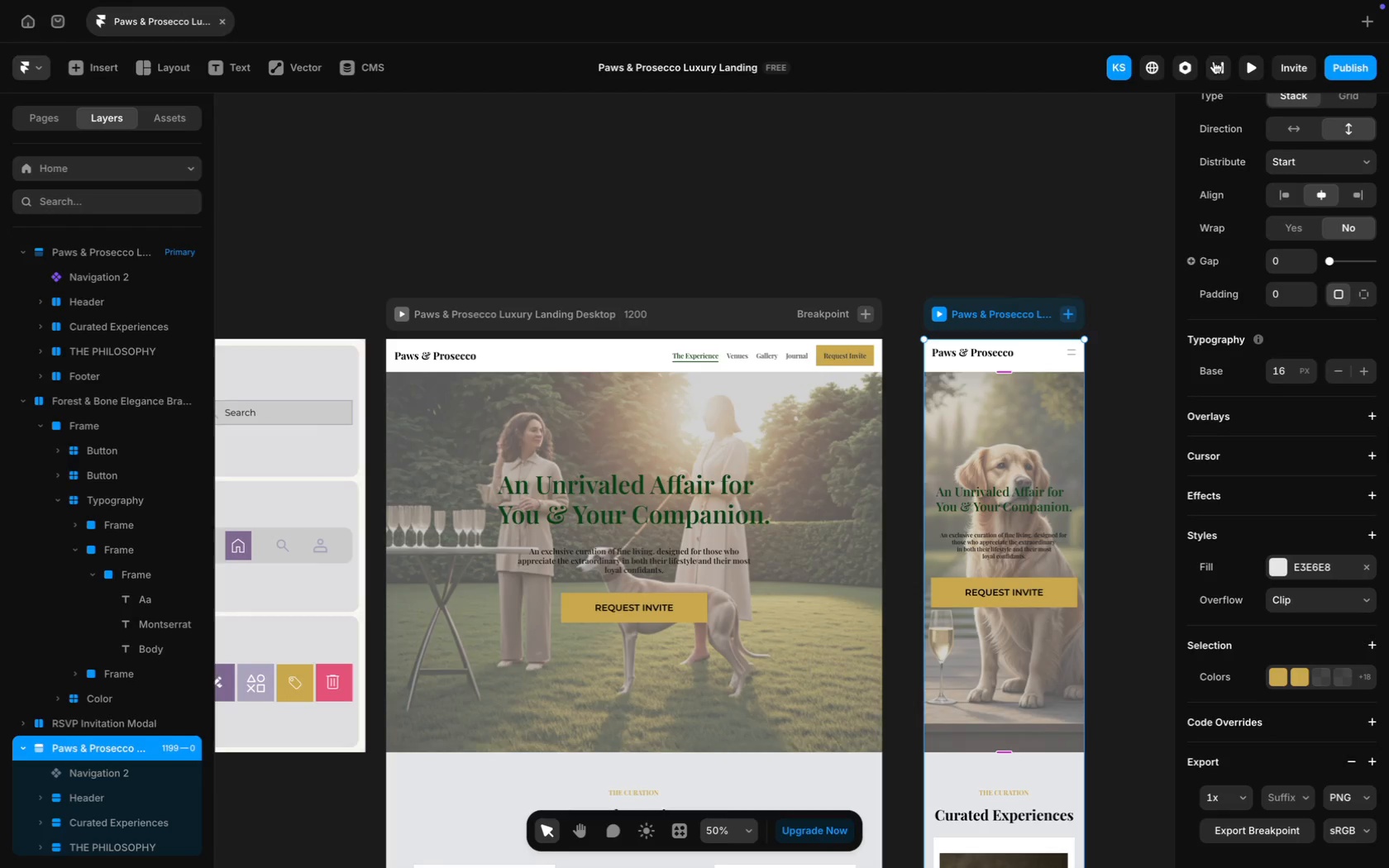 
left_click([1247, 69])
 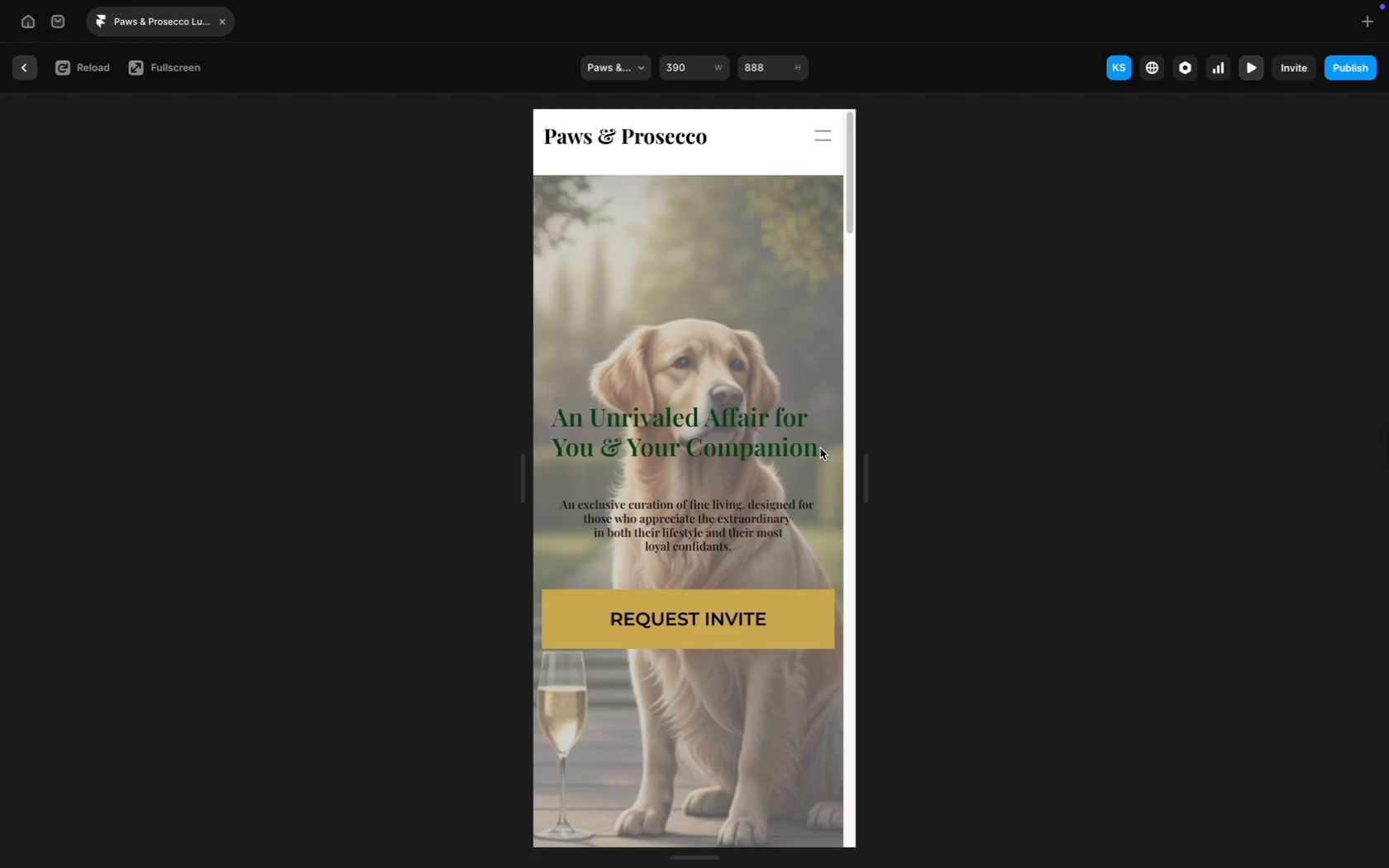 
scroll: coordinate [691, 528], scroll_direction: down, amount: 31.0
 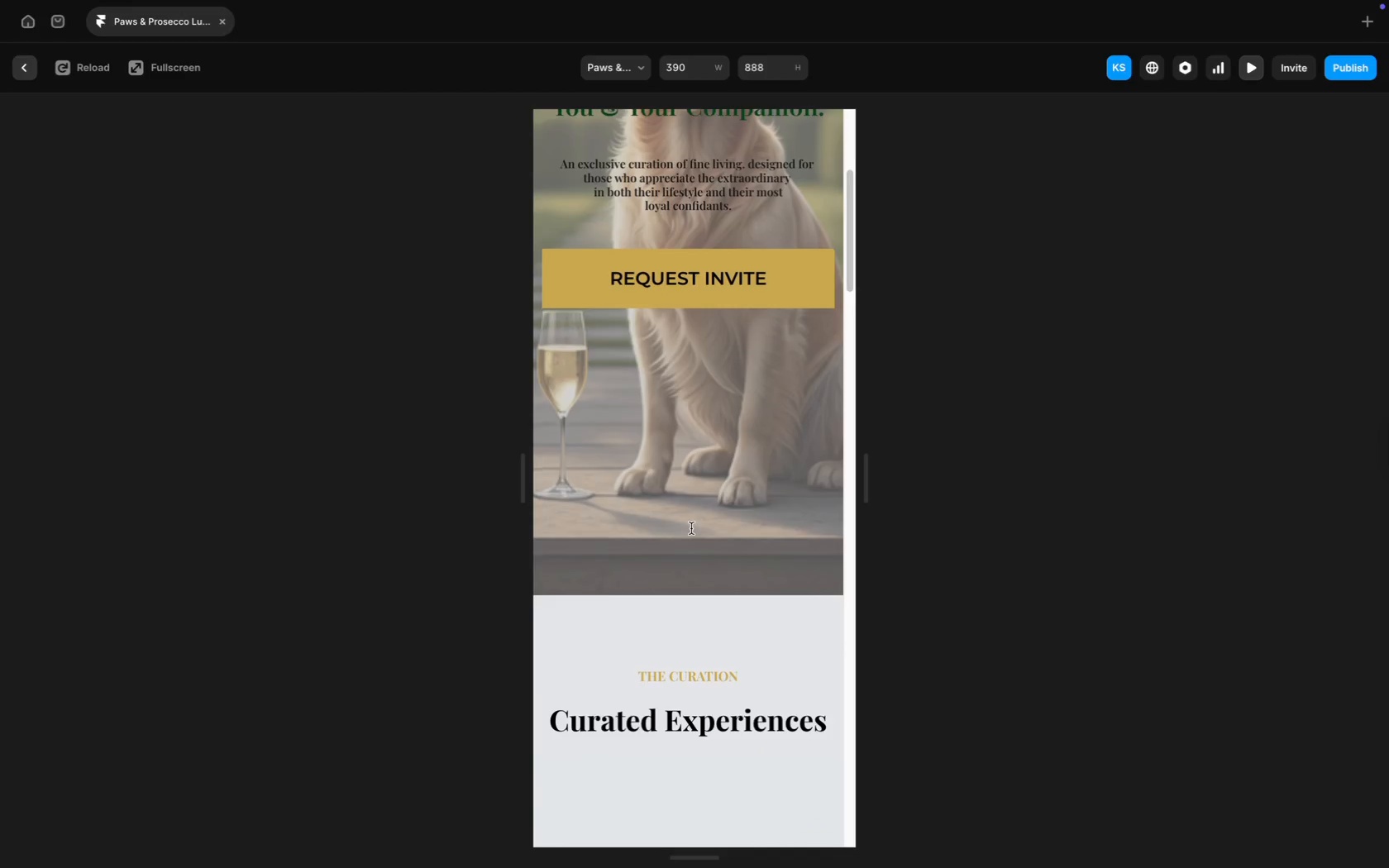 
scroll: coordinate [691, 528], scroll_direction: up, amount: 208.0
 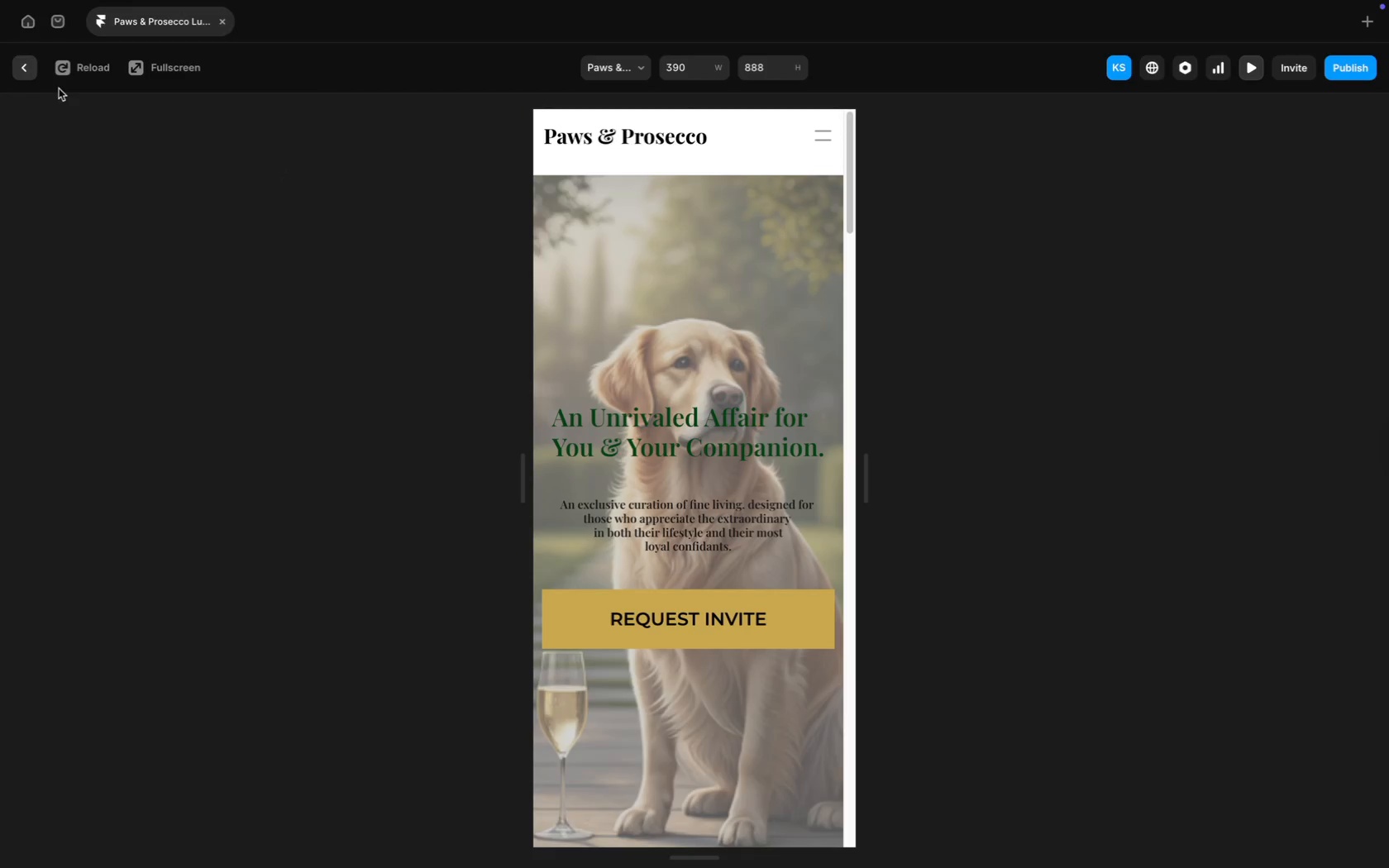 
left_click([37, 70])
 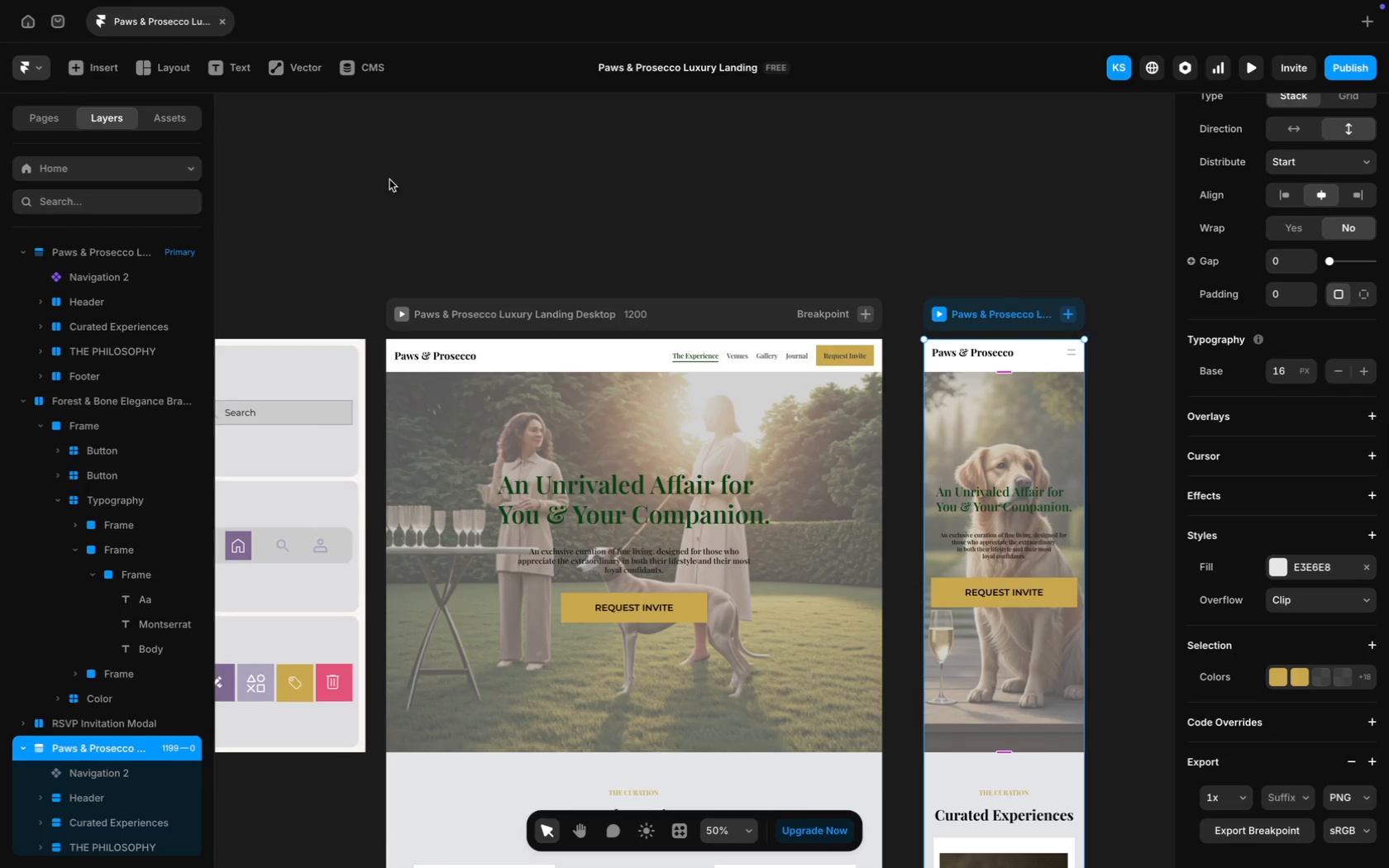 
scroll: coordinate [821, 446], scroll_direction: down, amount: 51.0
 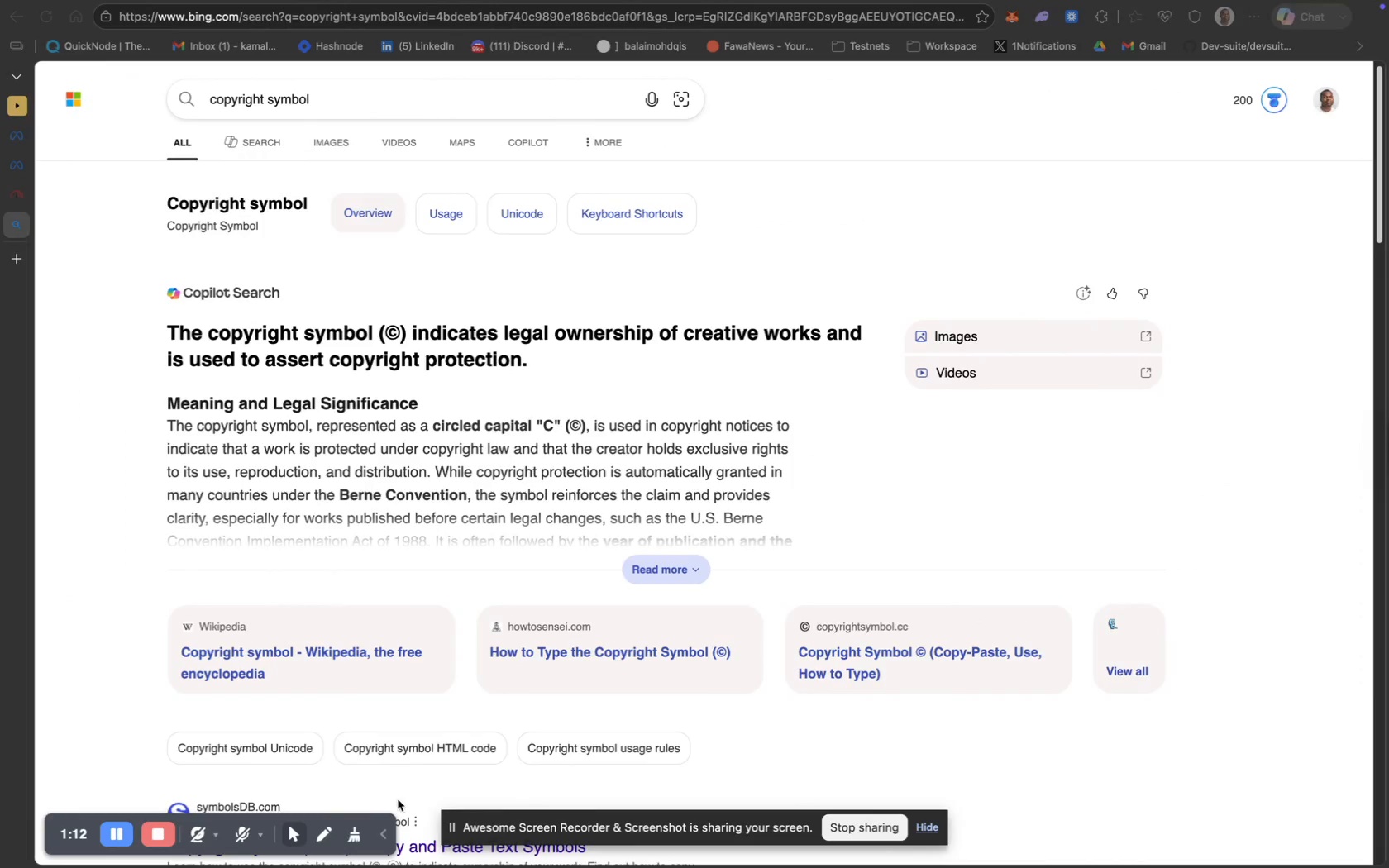 
left_click([165, 837])
 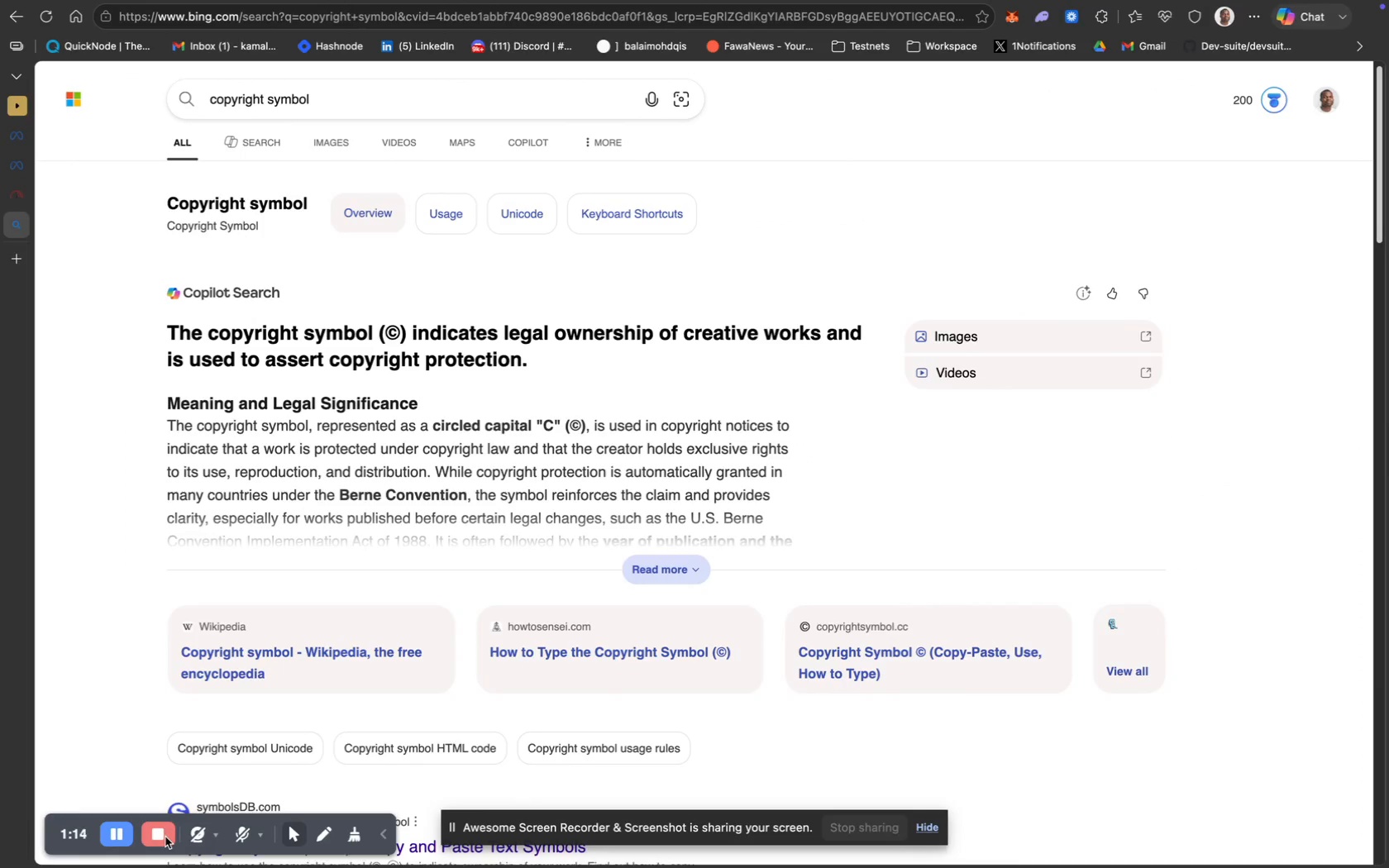 
left_click([165, 837])
 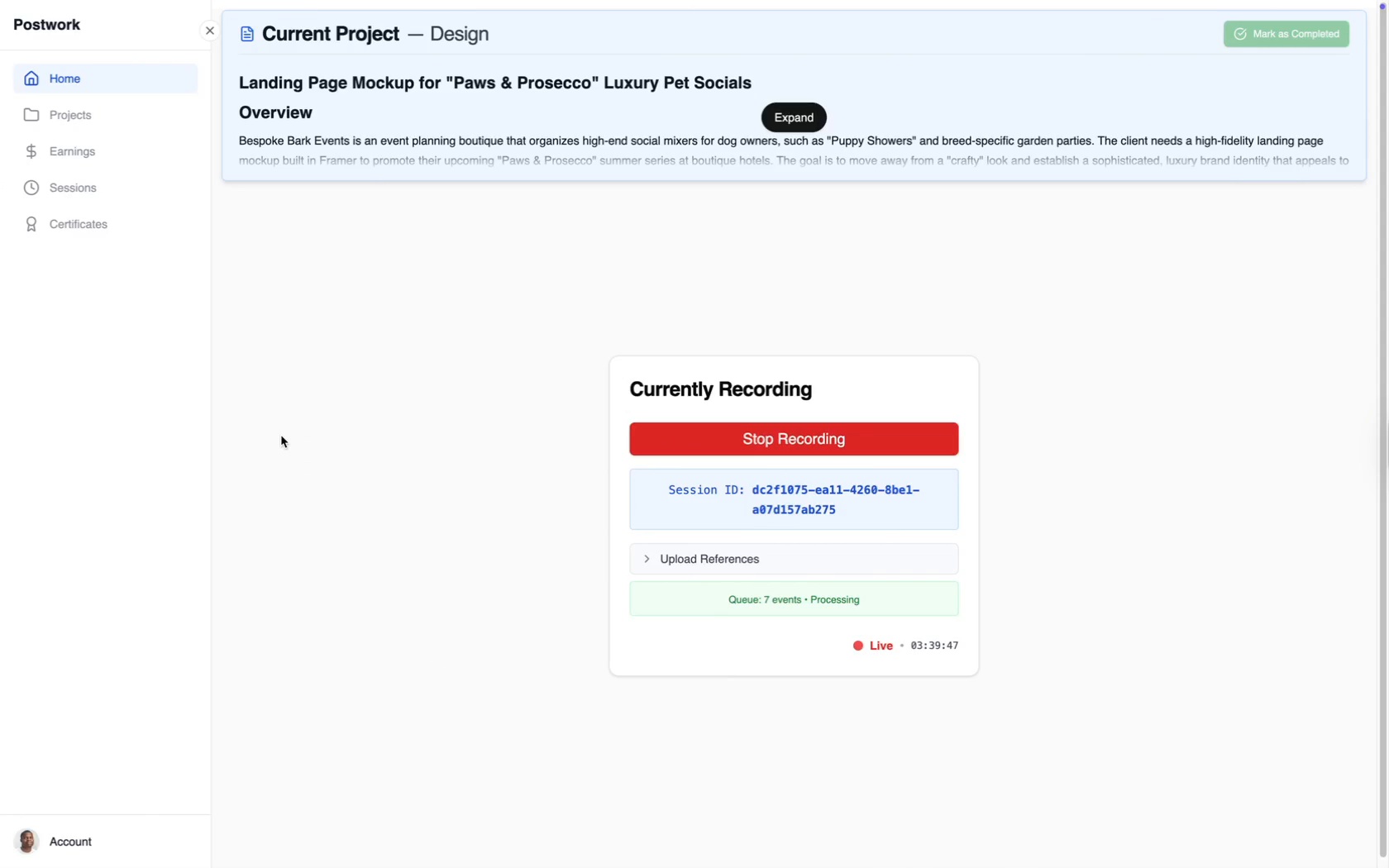 
mouse_move([752, 138])
 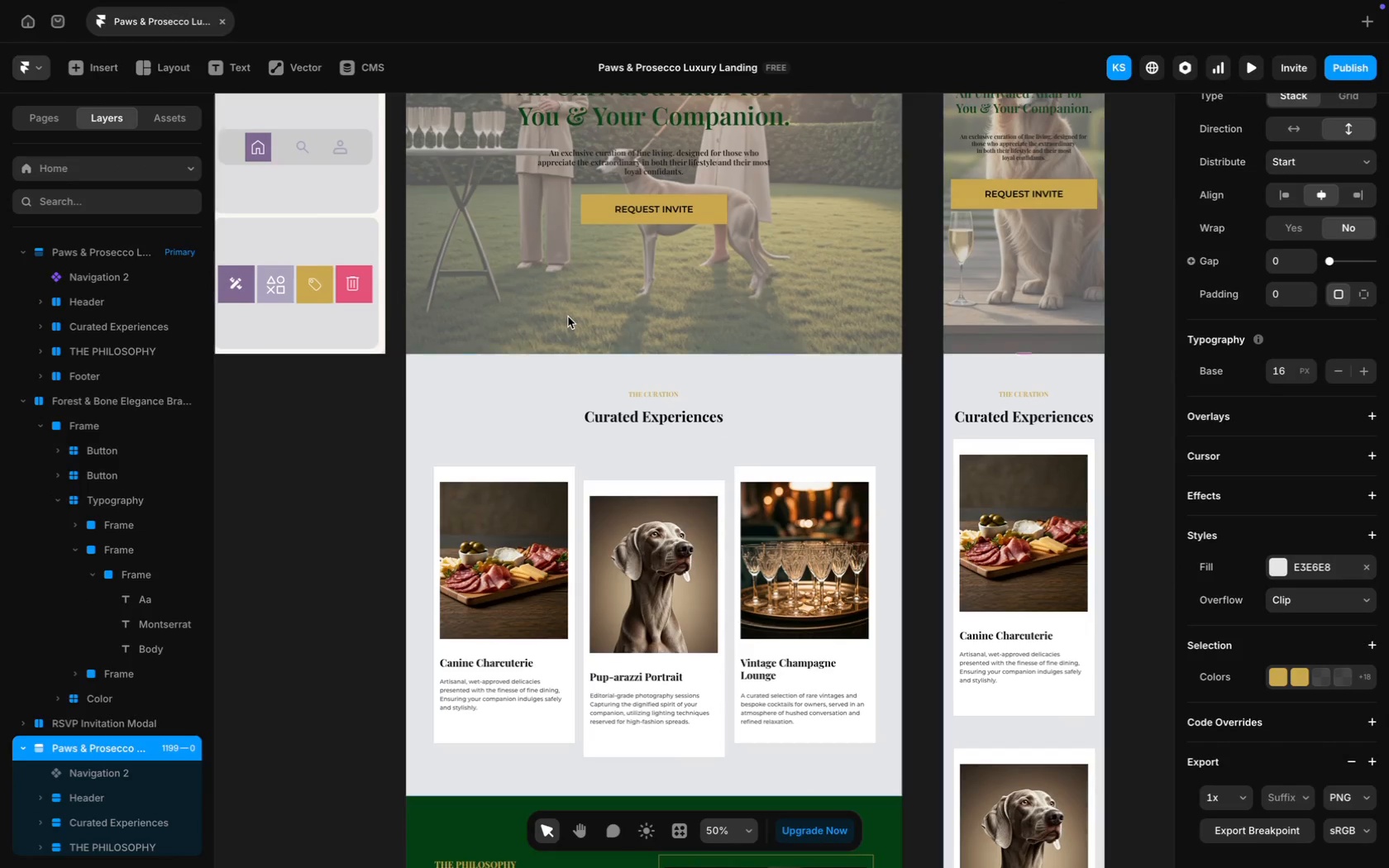 
scroll: coordinate [568, 317], scroll_direction: up, amount: 20.0
 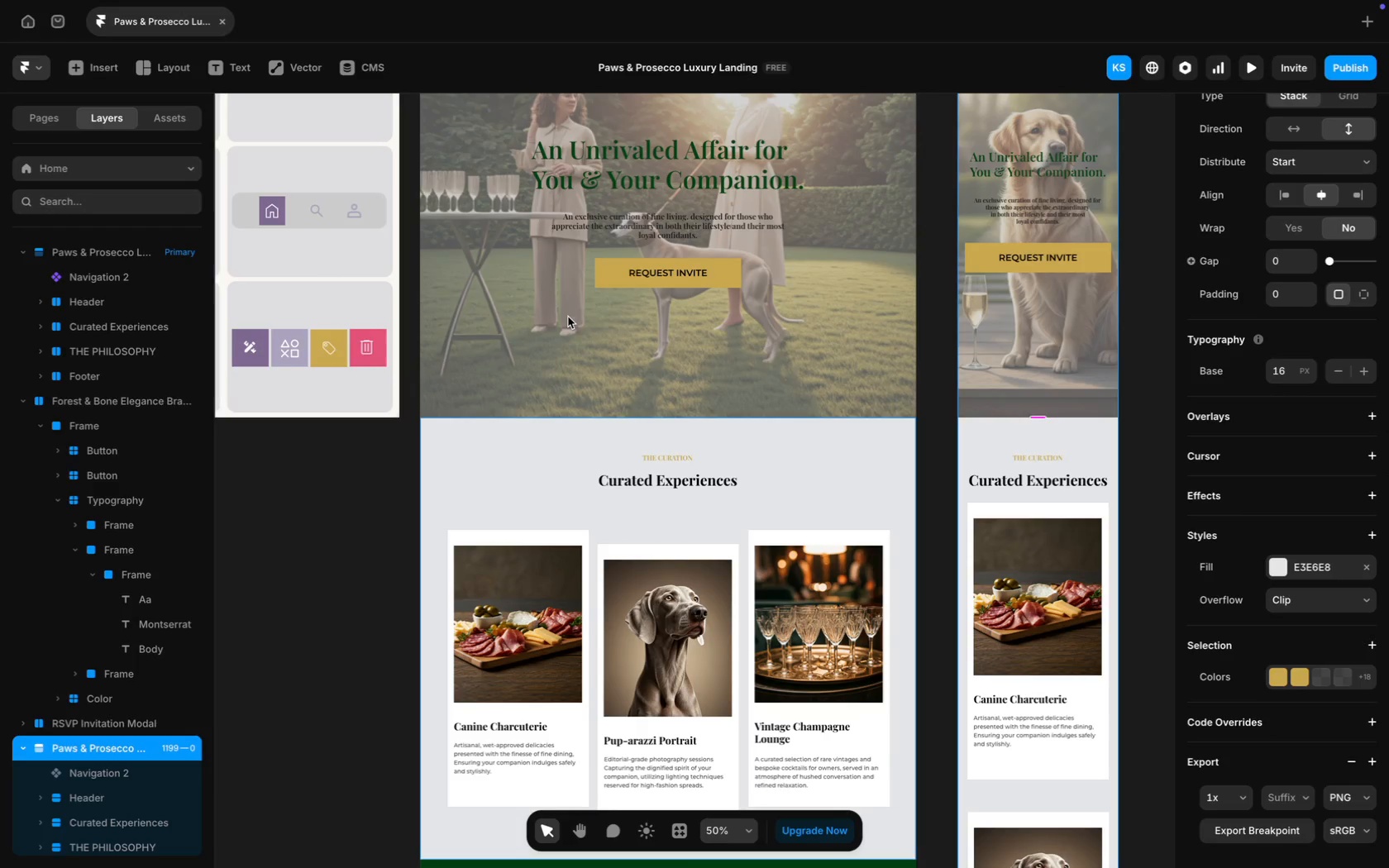 